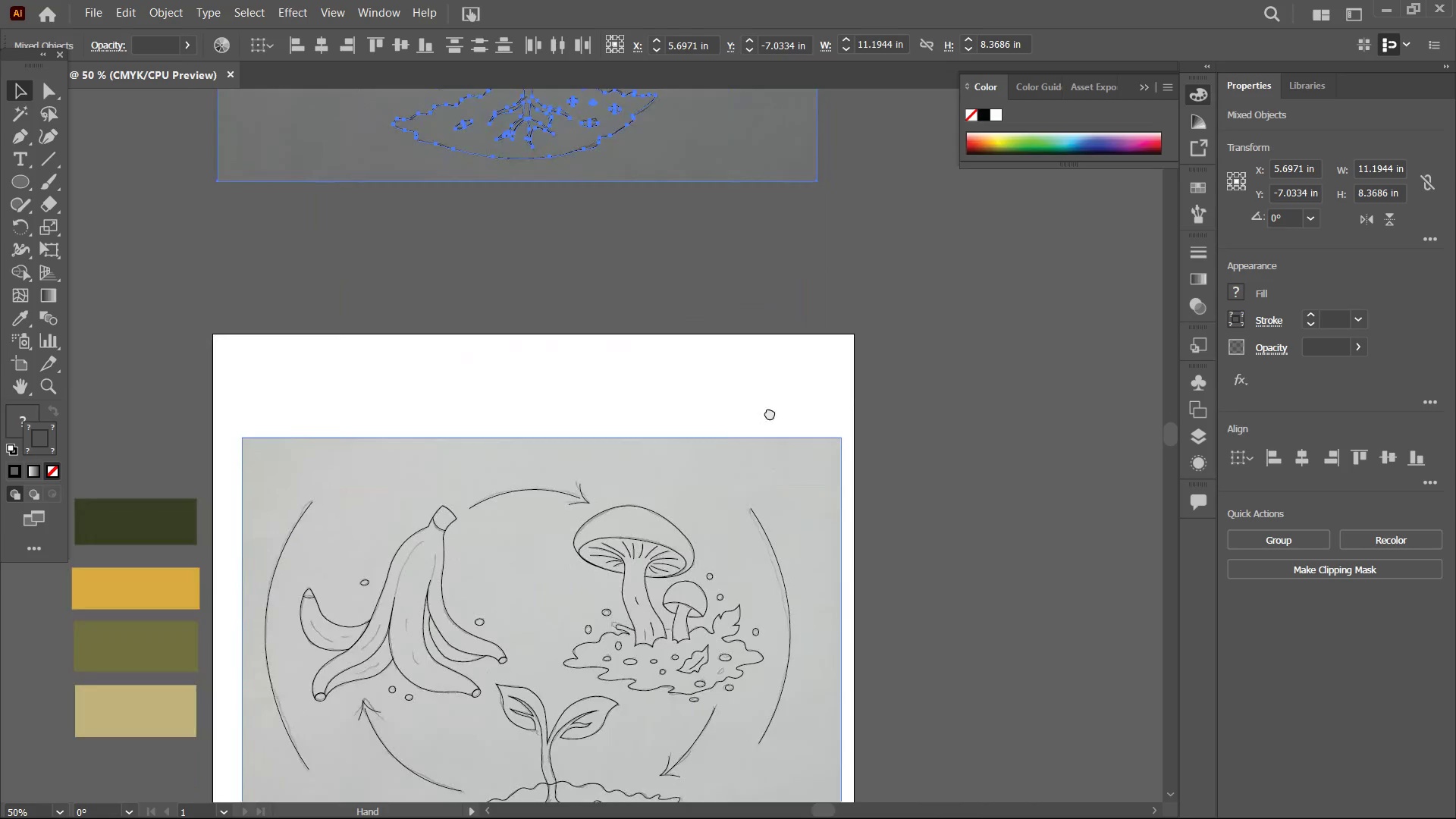 
left_click_drag(start_coordinate=[778, 463], to_coordinate=[758, 366])
 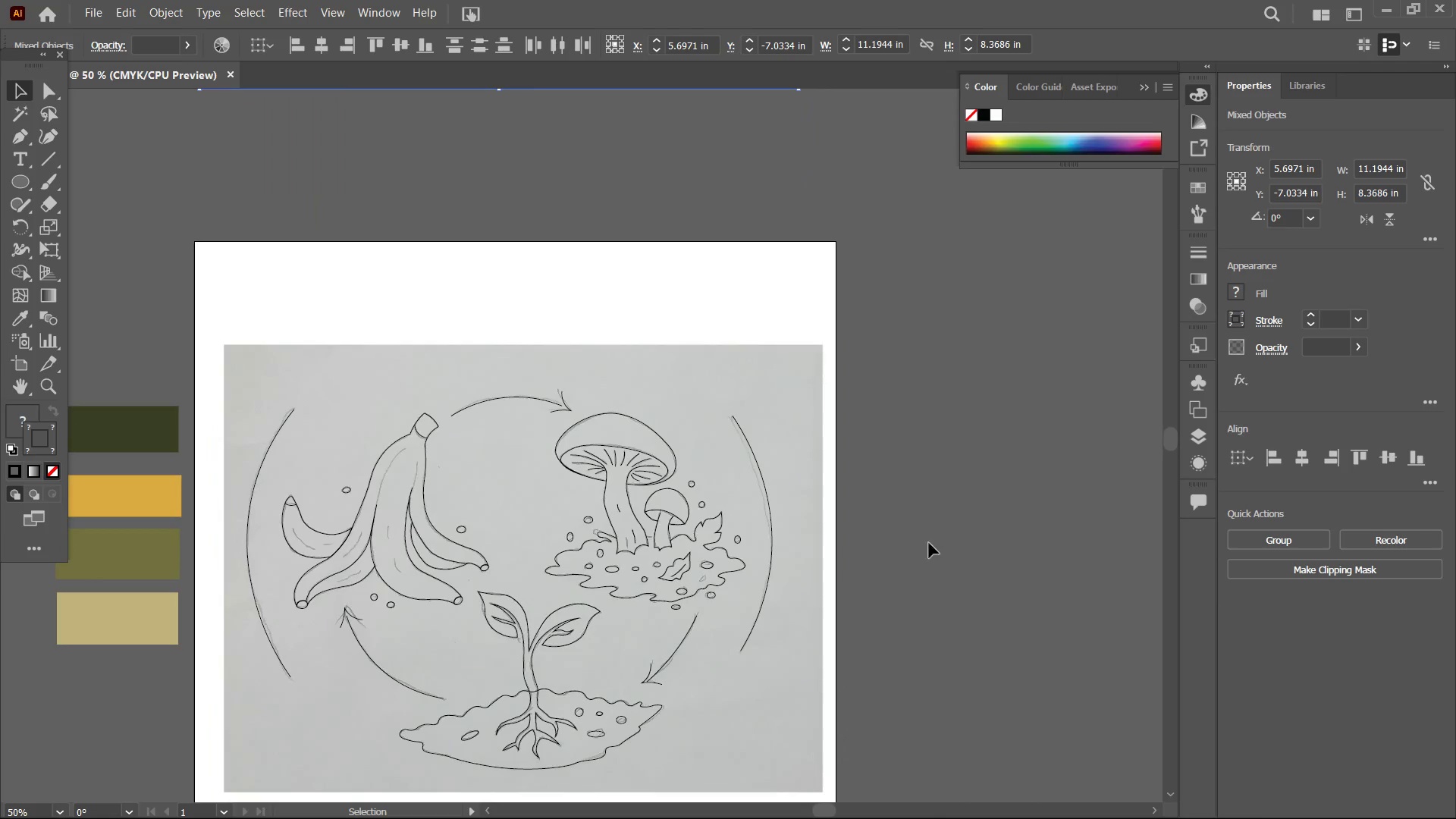 
hold_key(key=Space, duration=0.86)
 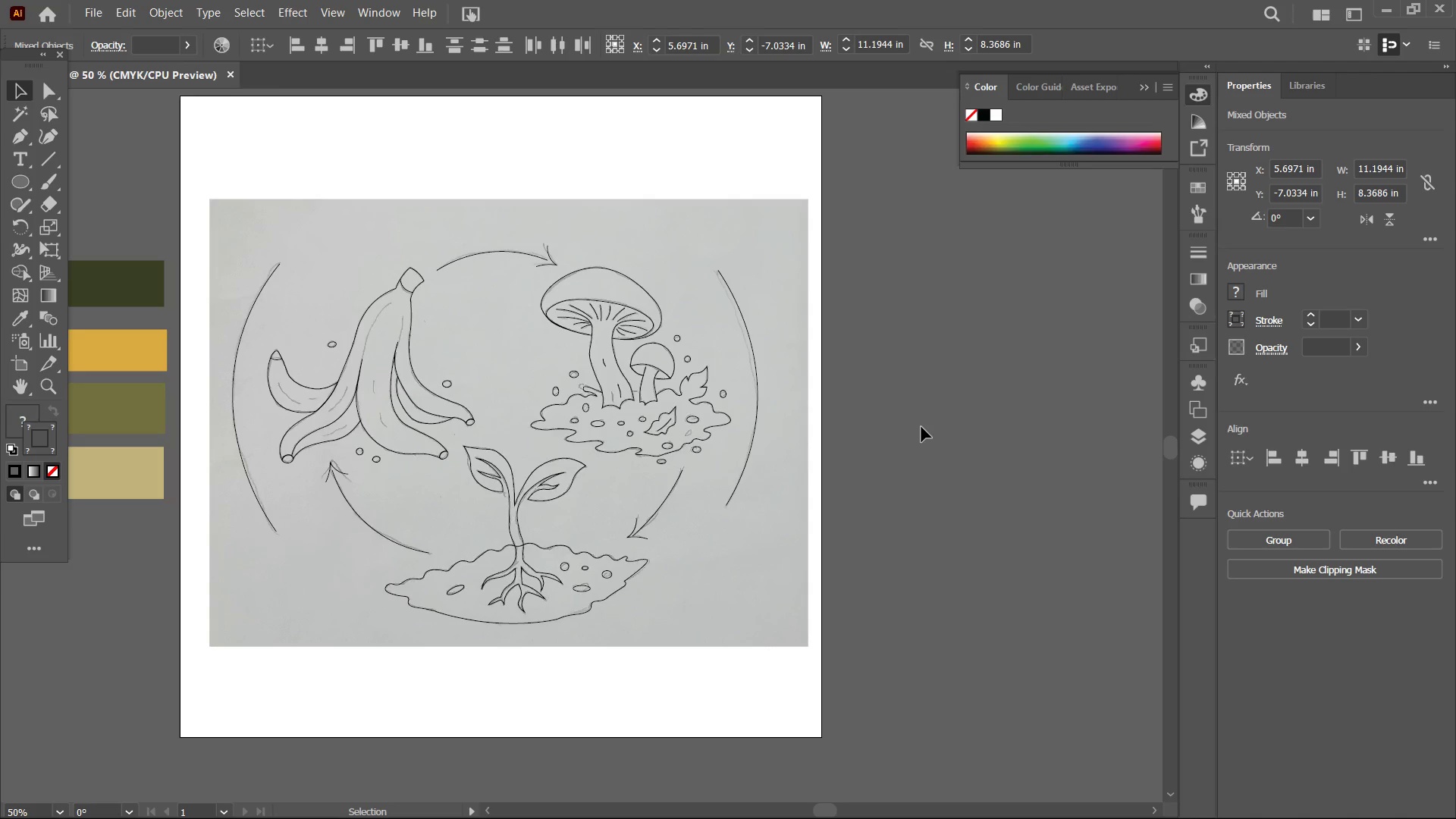 
left_click_drag(start_coordinate=[940, 565], to_coordinate=[926, 419])
 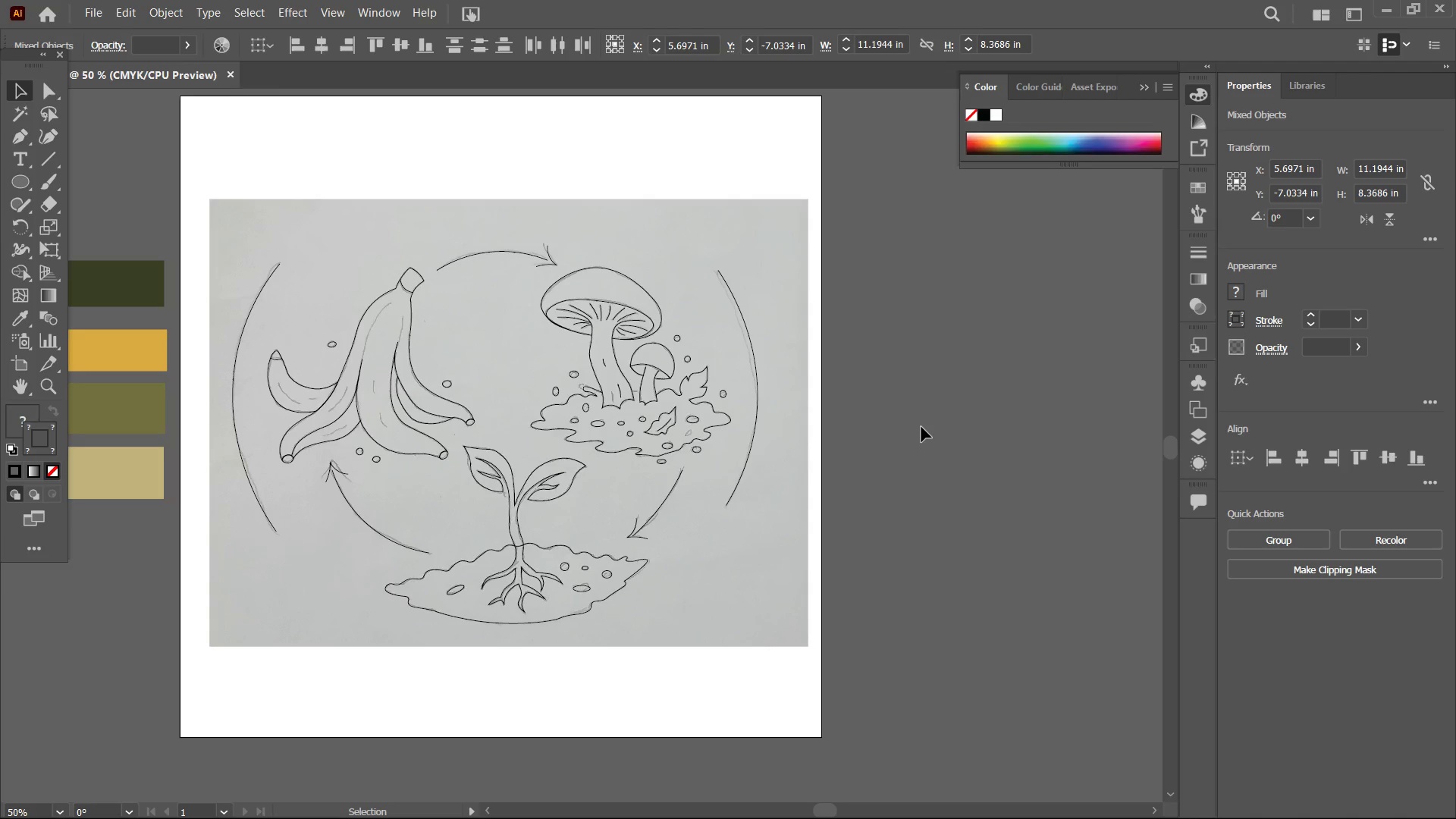 
wait(8.69)
 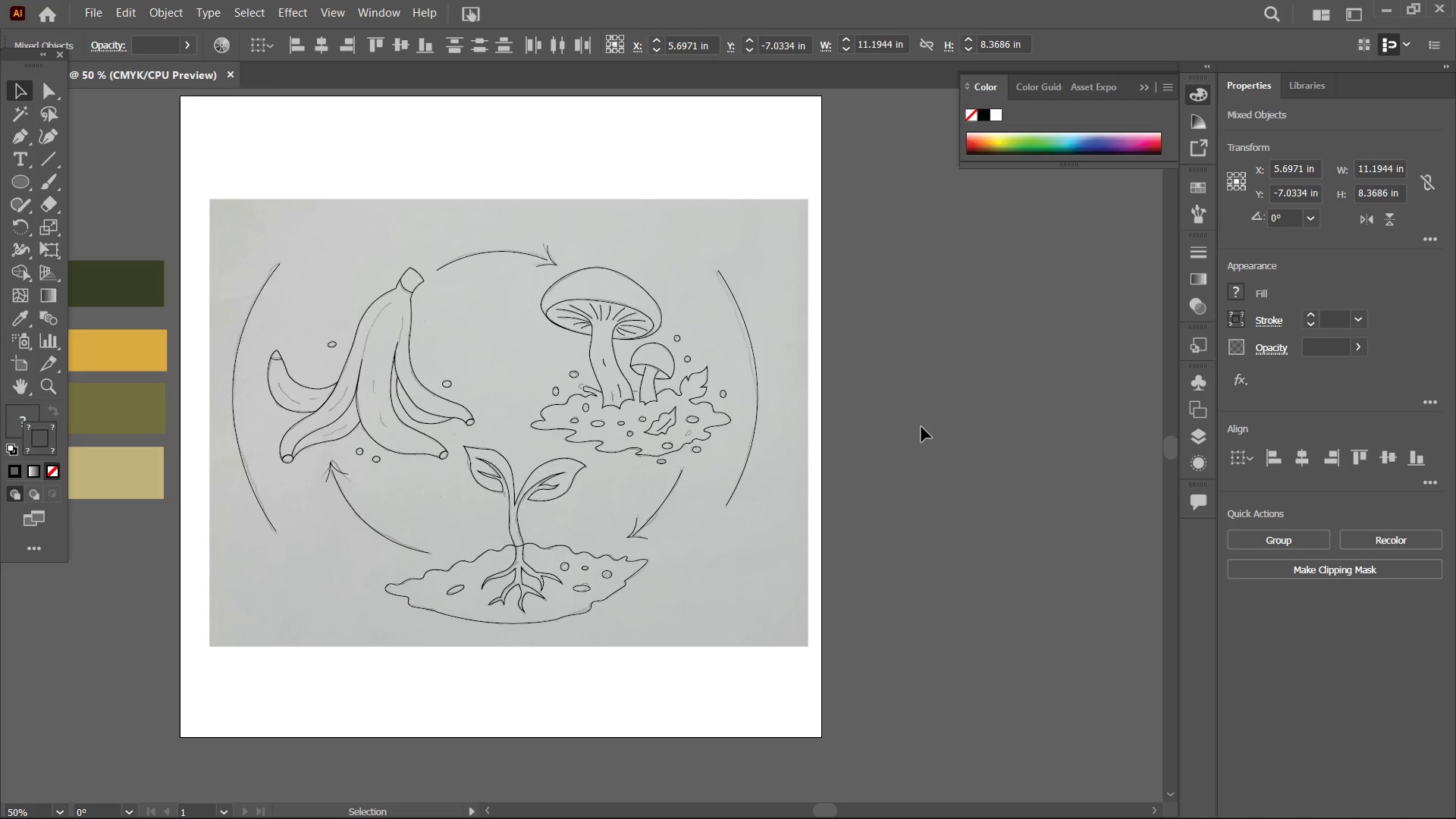 
left_click([786, 488])
 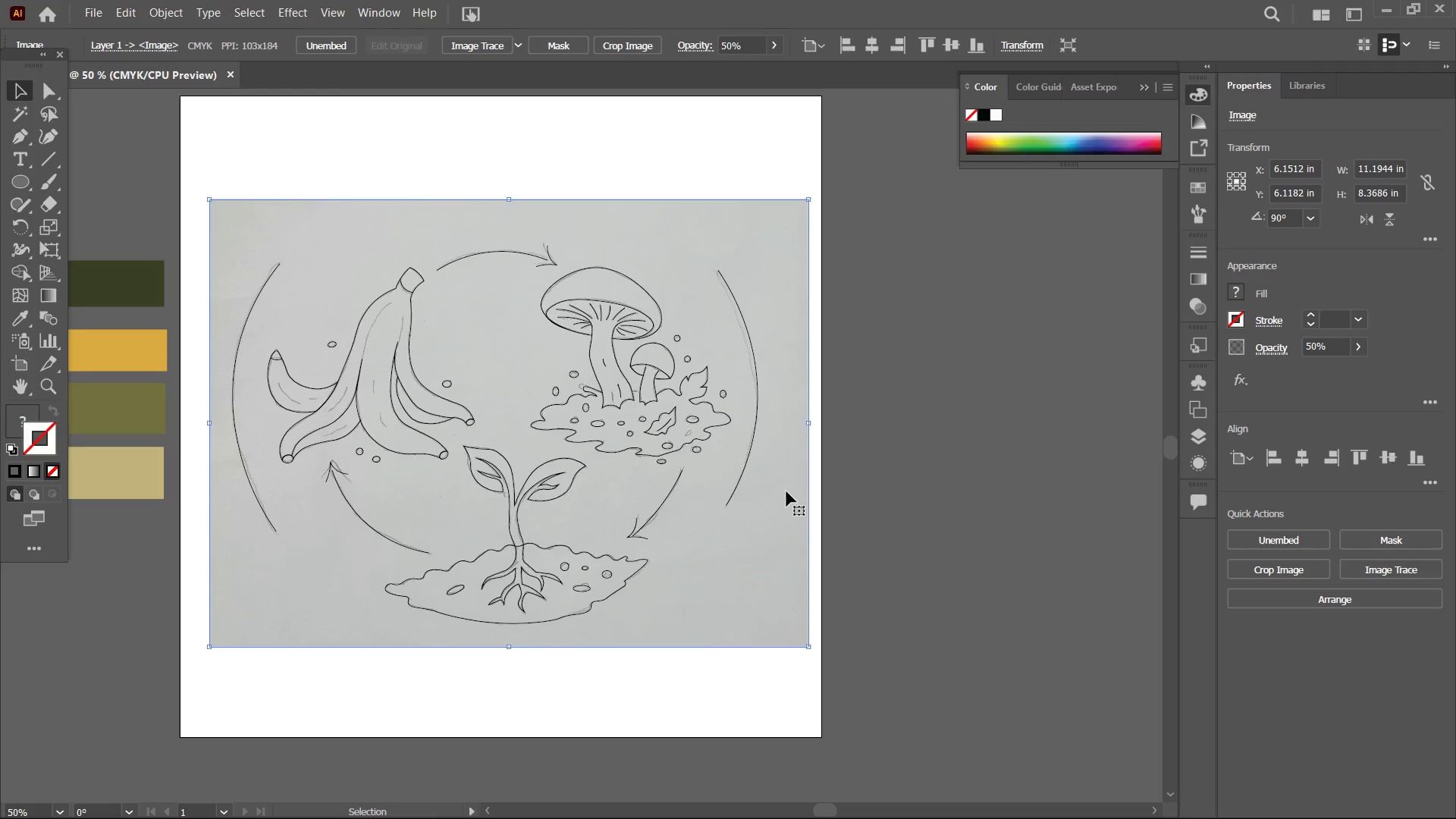 
key(Backspace)
 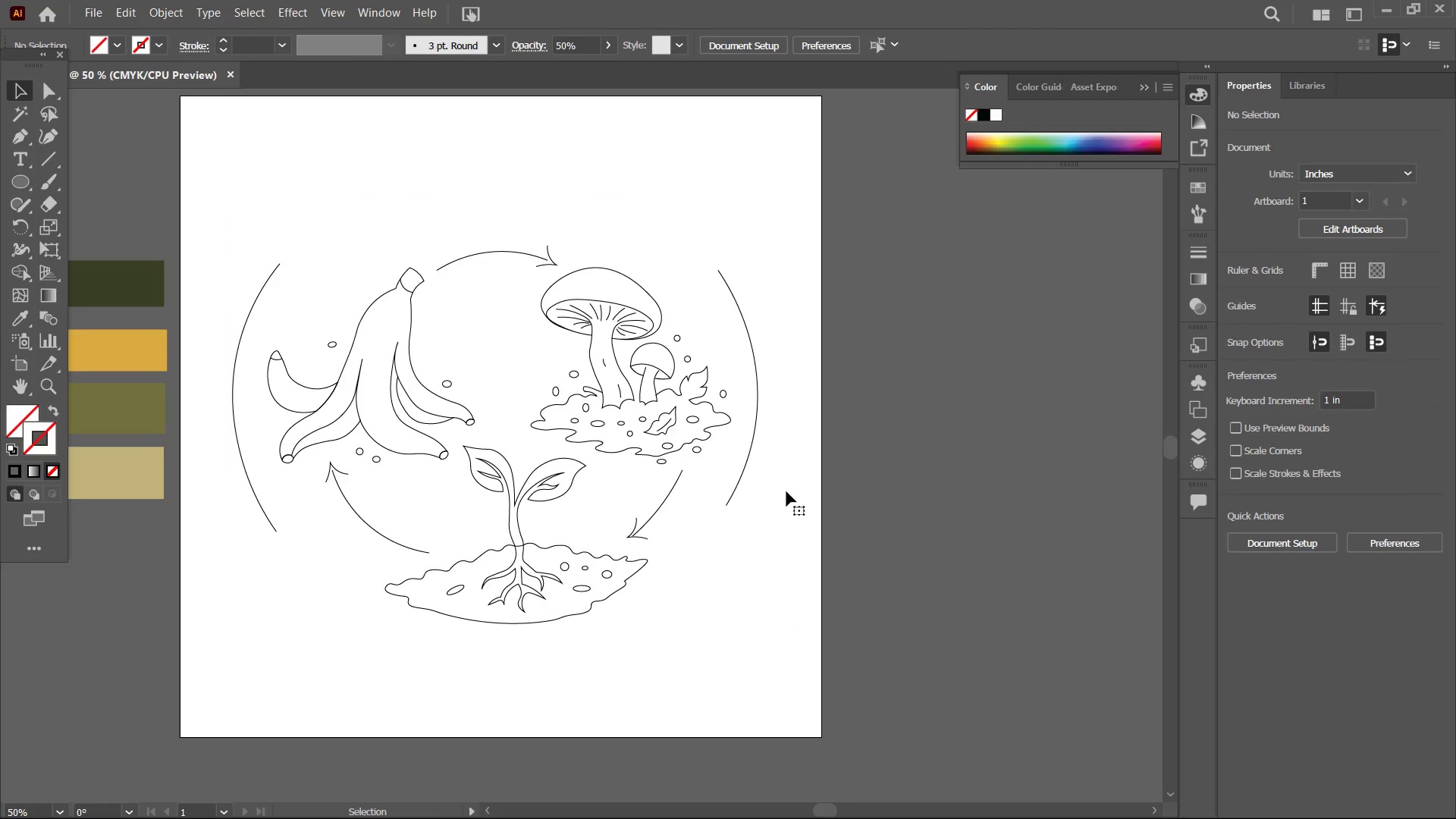 
wait(6.14)
 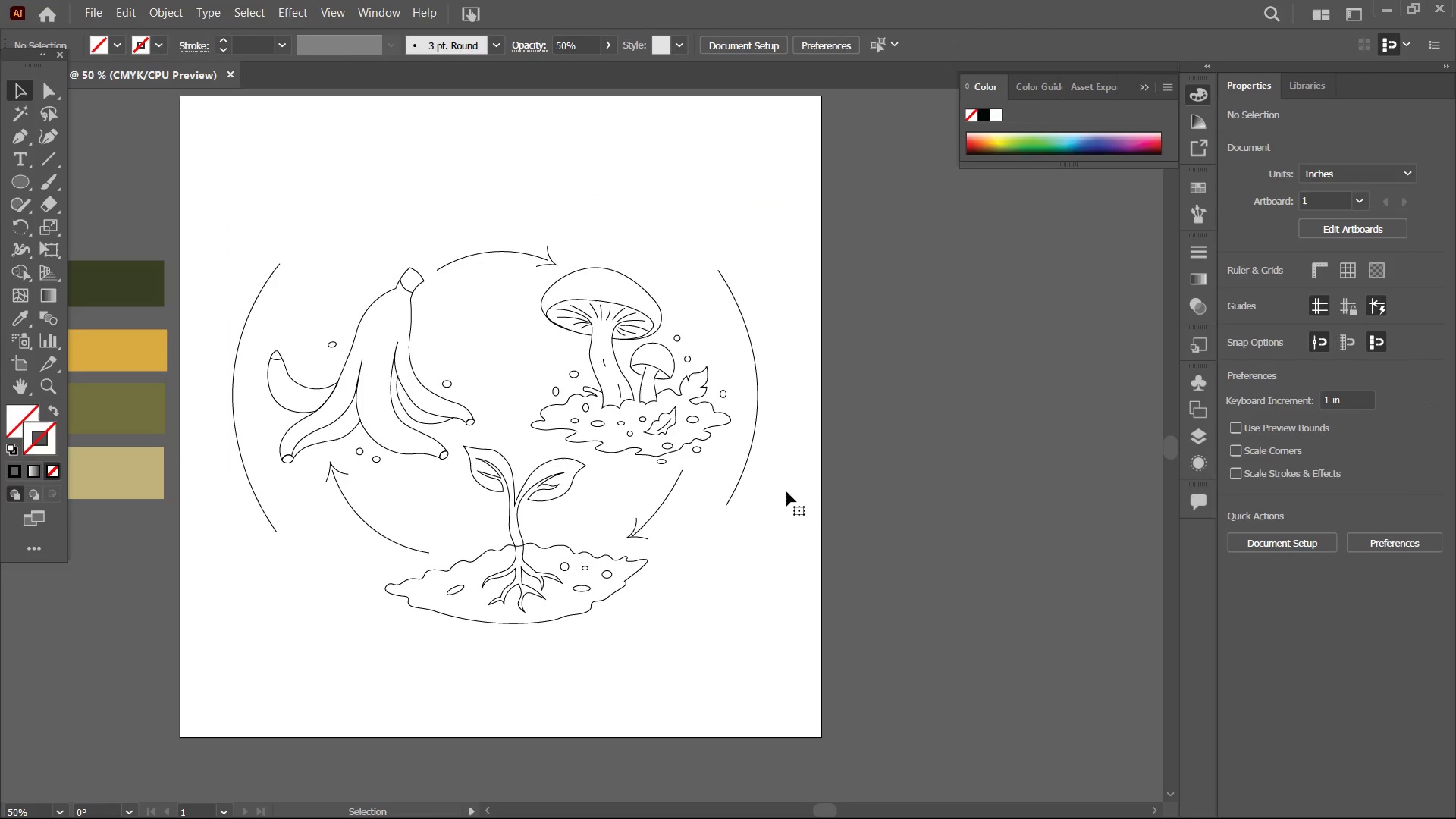 
left_click_drag(start_coordinate=[229, 194], to_coordinate=[752, 646])
 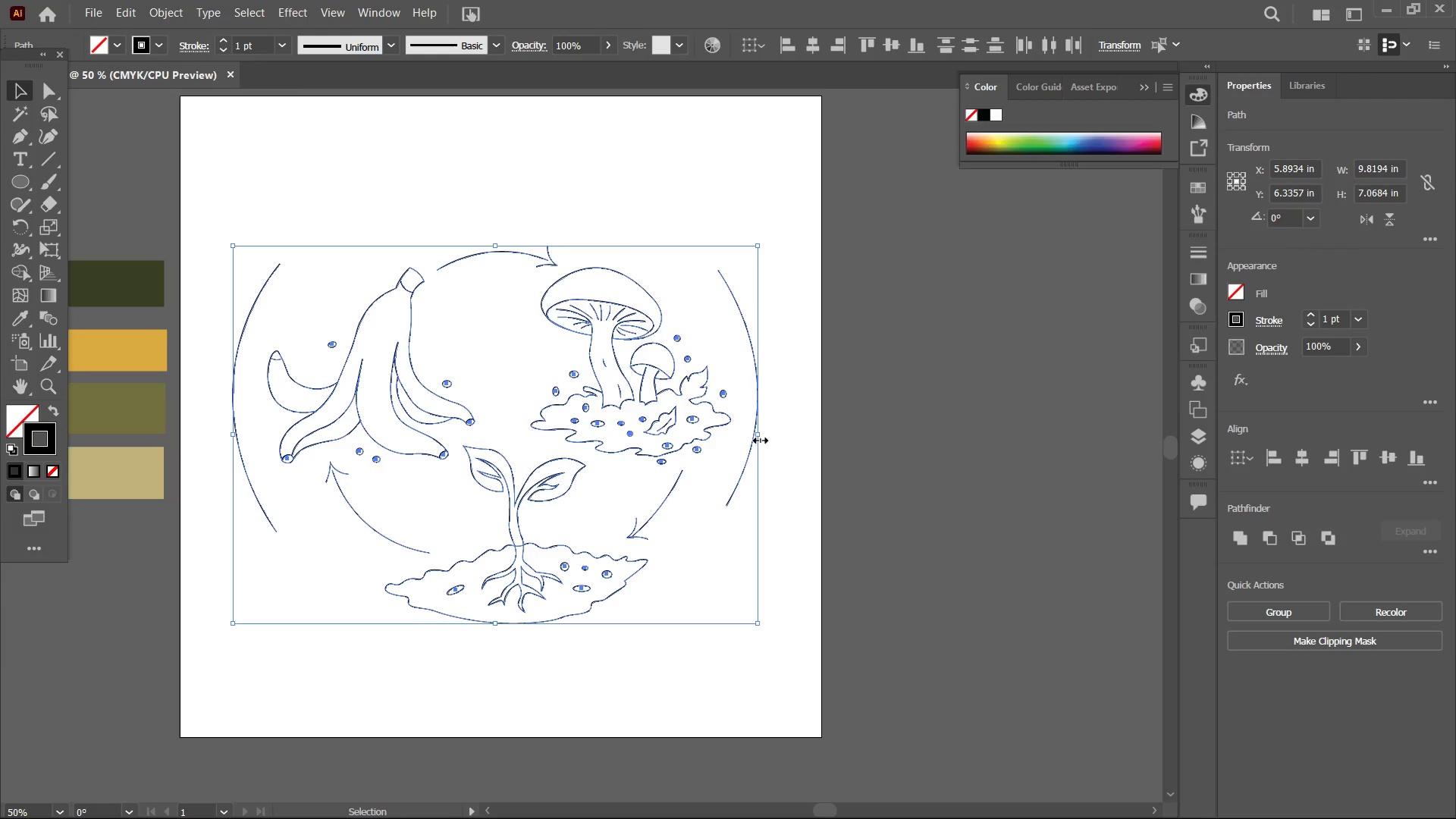 
left_click_drag(start_coordinate=[758, 437], to_coordinate=[736, 431])
 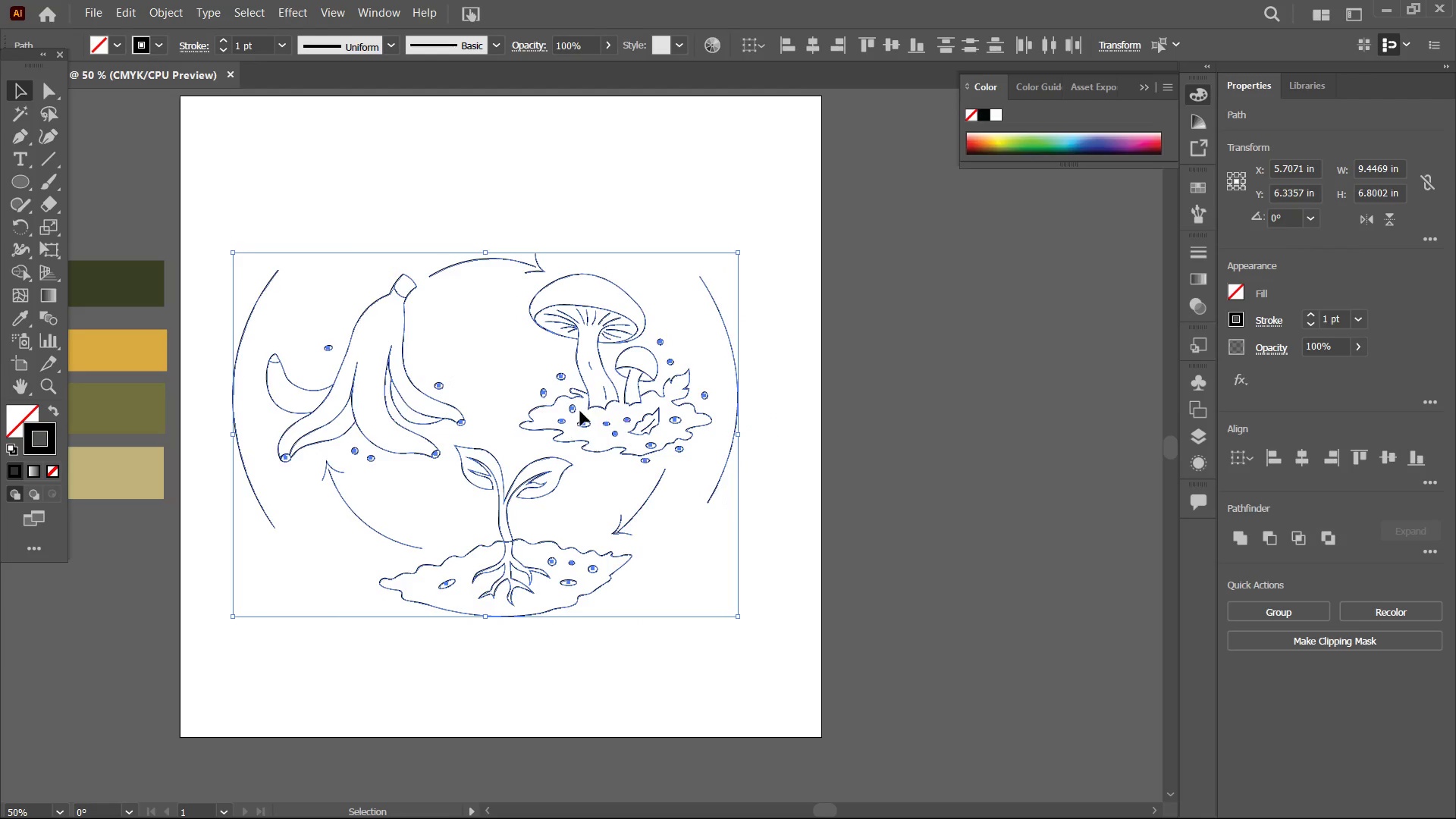 
hold_key(key=ShiftLeft, duration=1.23)
 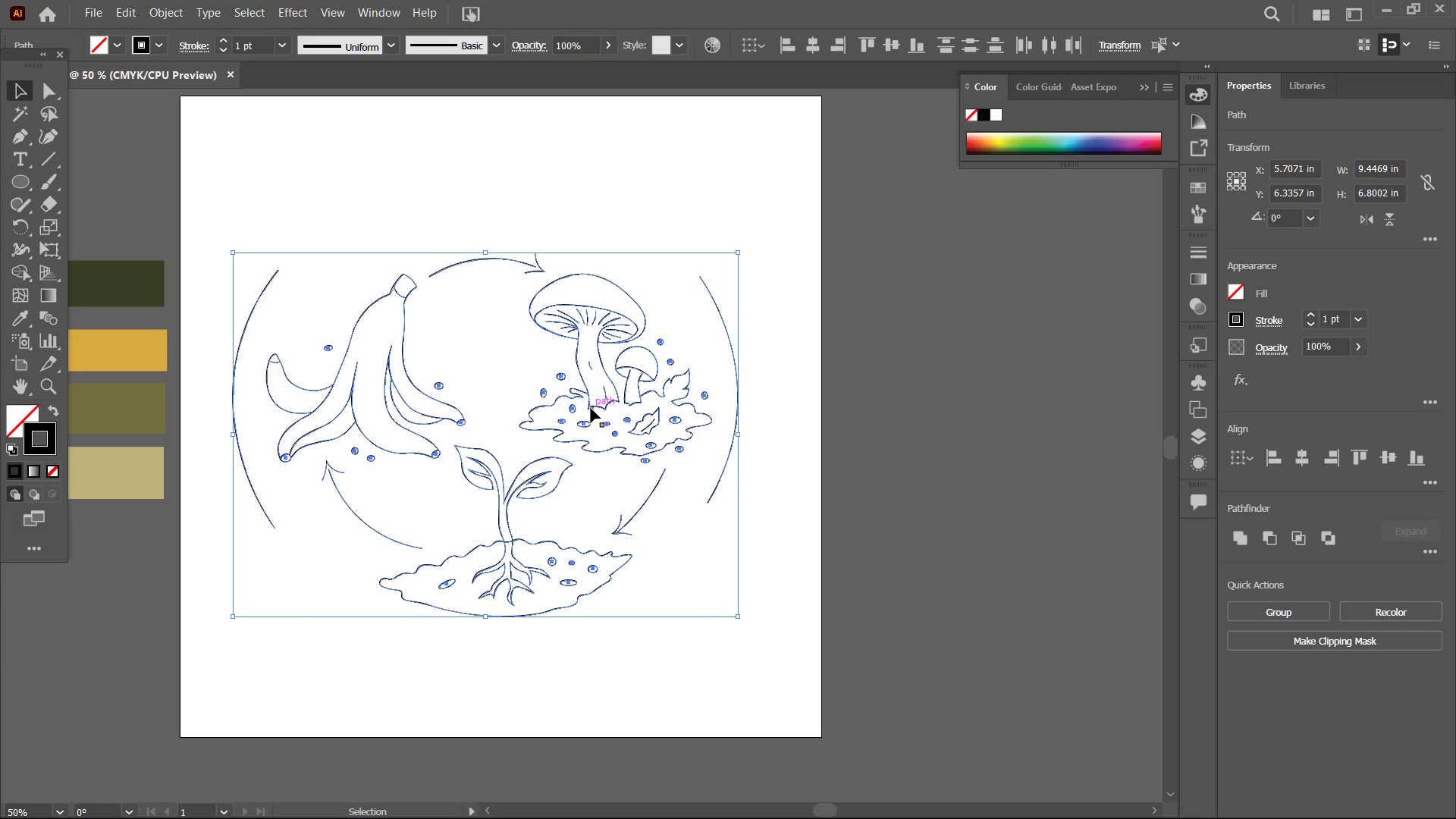 
left_click_drag(start_coordinate=[591, 408], to_coordinate=[610, 403])
 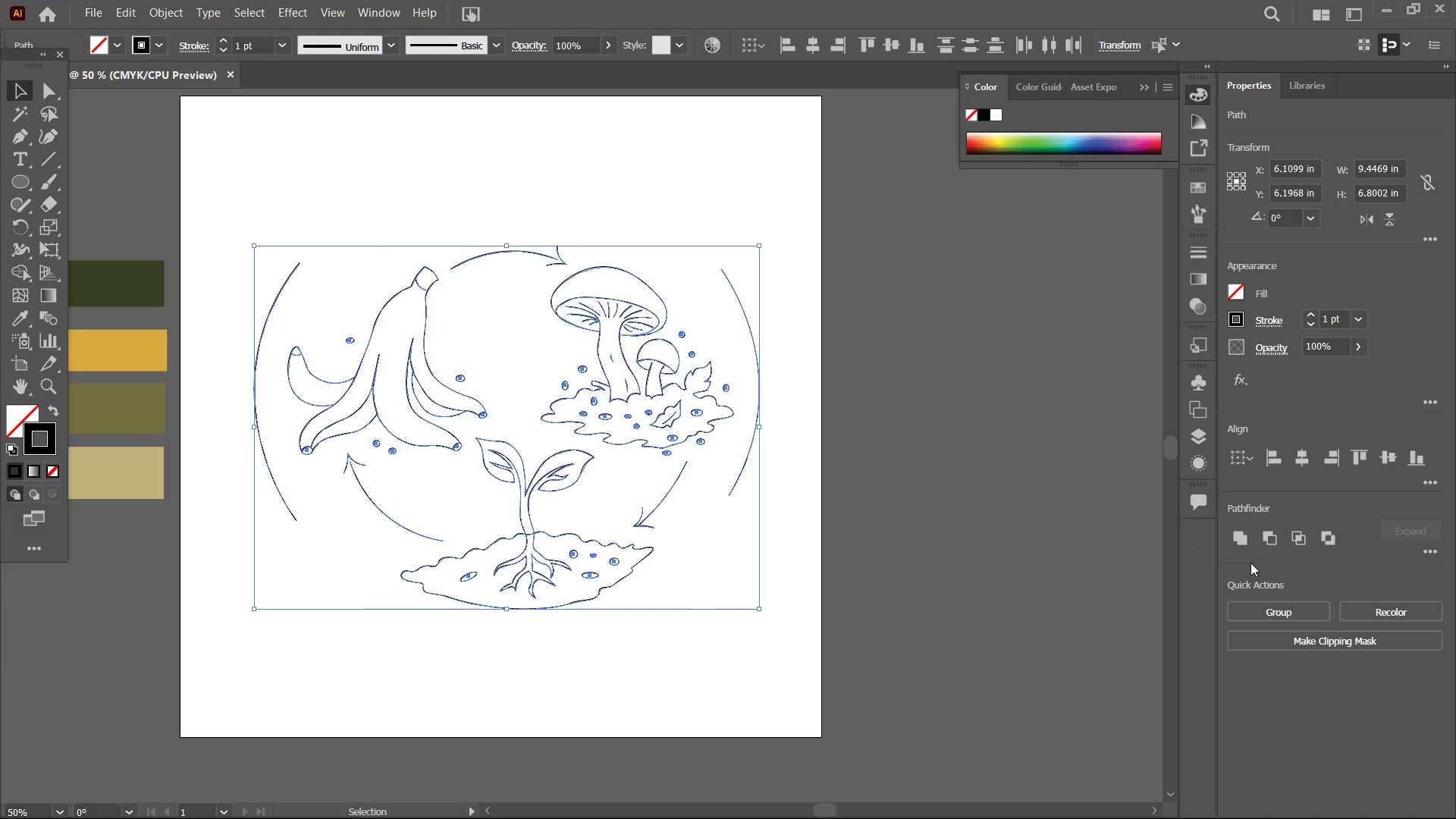 
left_click([1302, 607])
 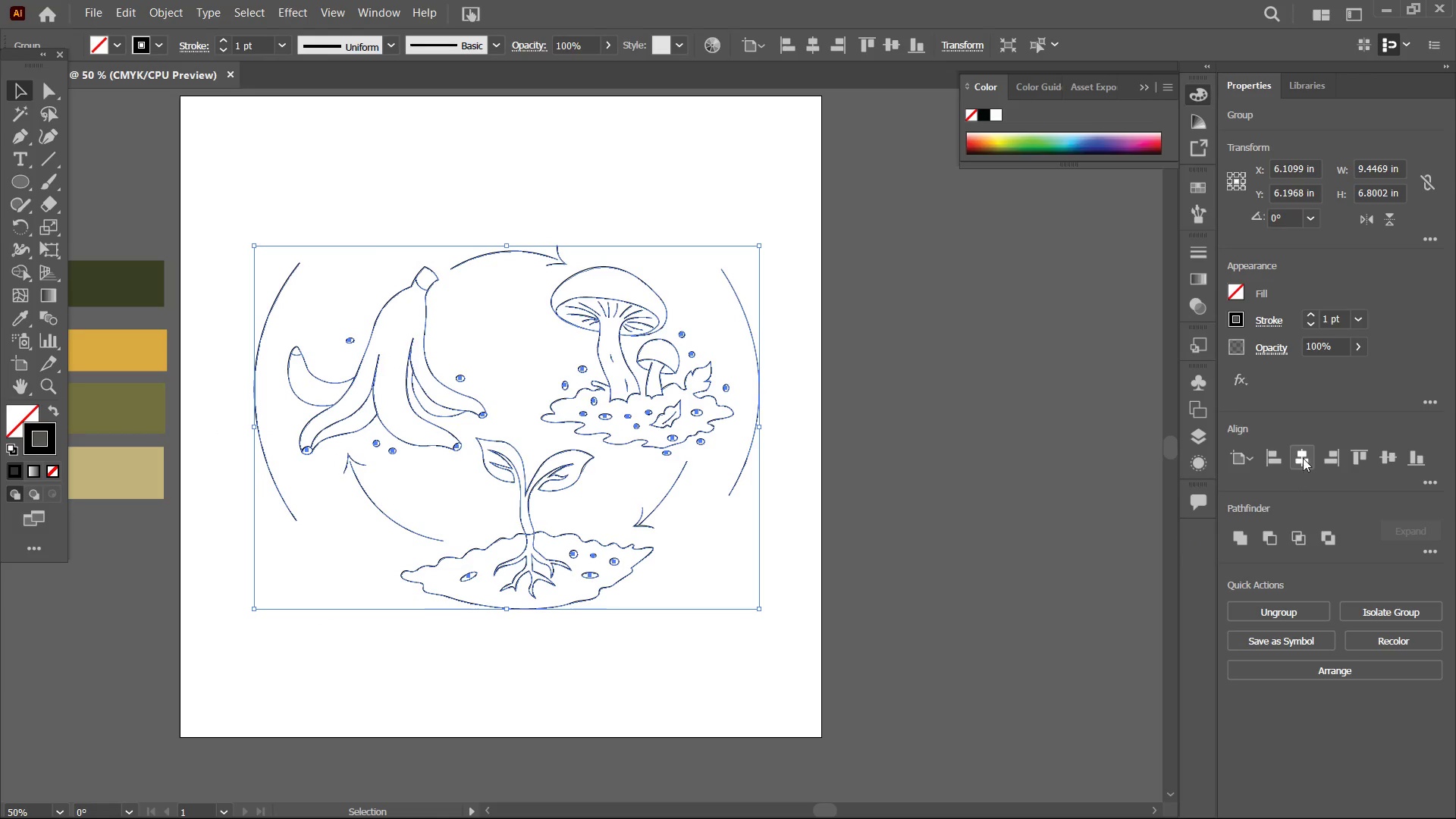 
left_click([1303, 458])
 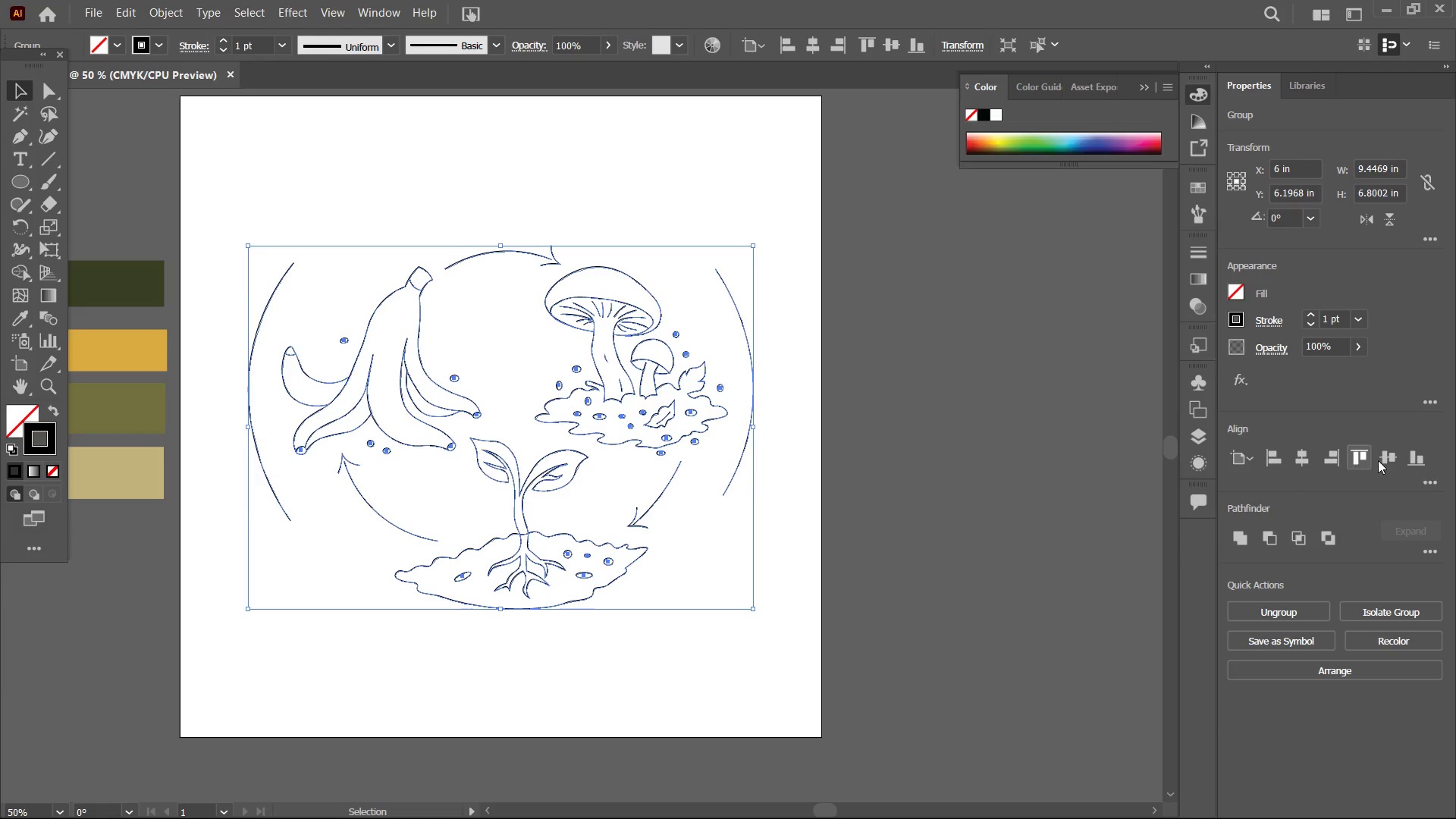 
left_click([1381, 460])
 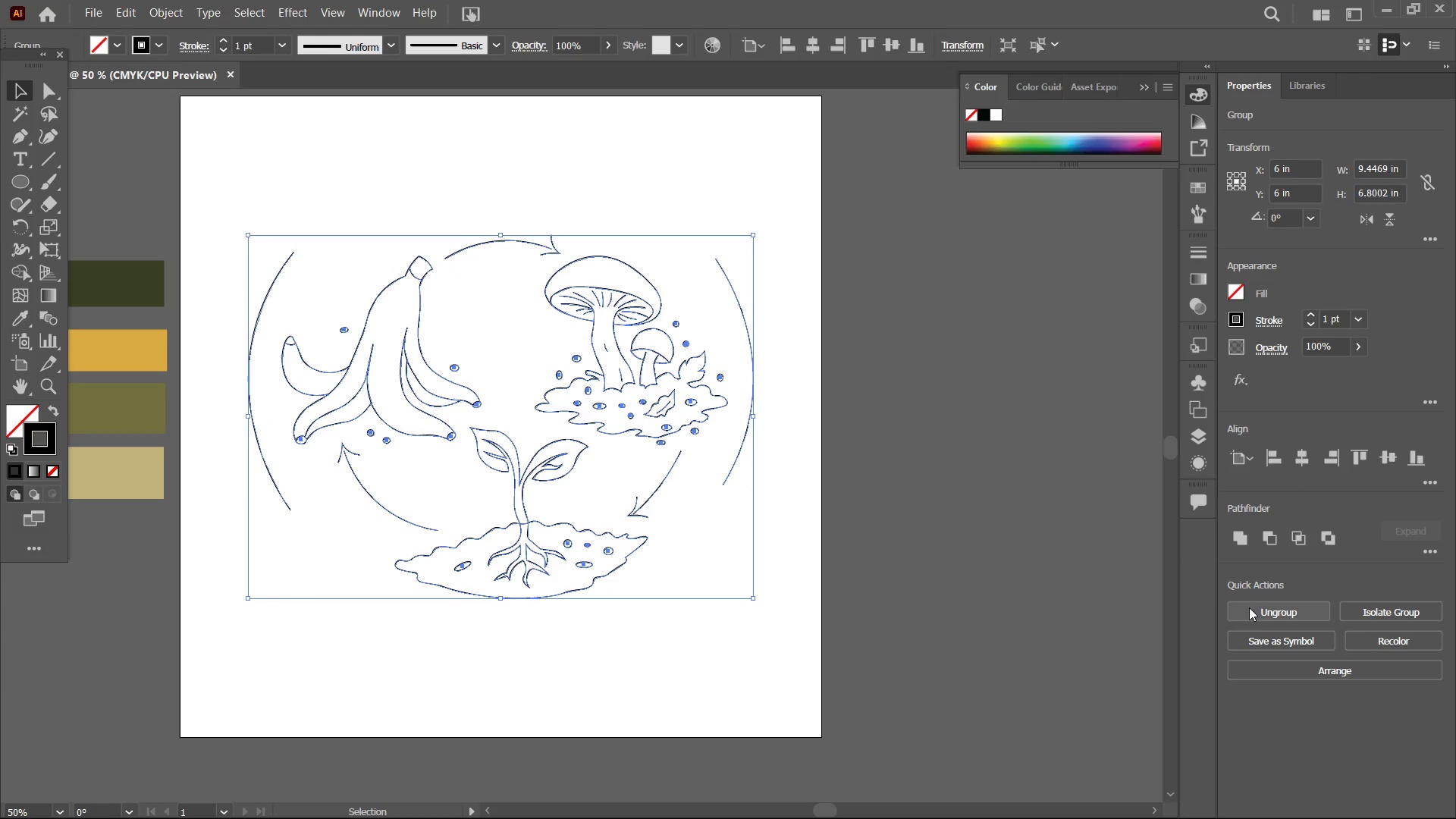 
double_click([964, 487])
 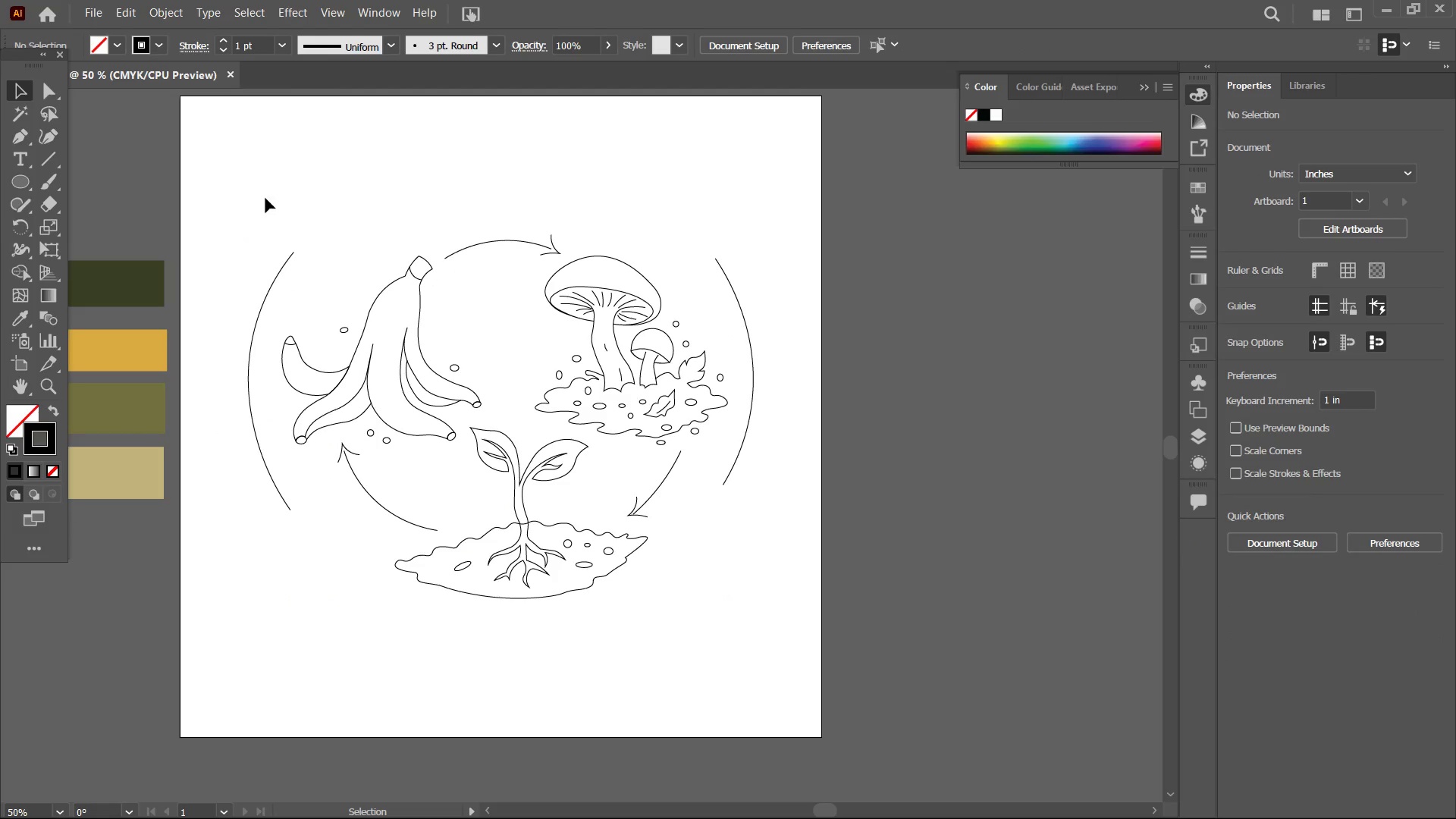 
left_click_drag(start_coordinate=[265, 198], to_coordinate=[824, 615])
 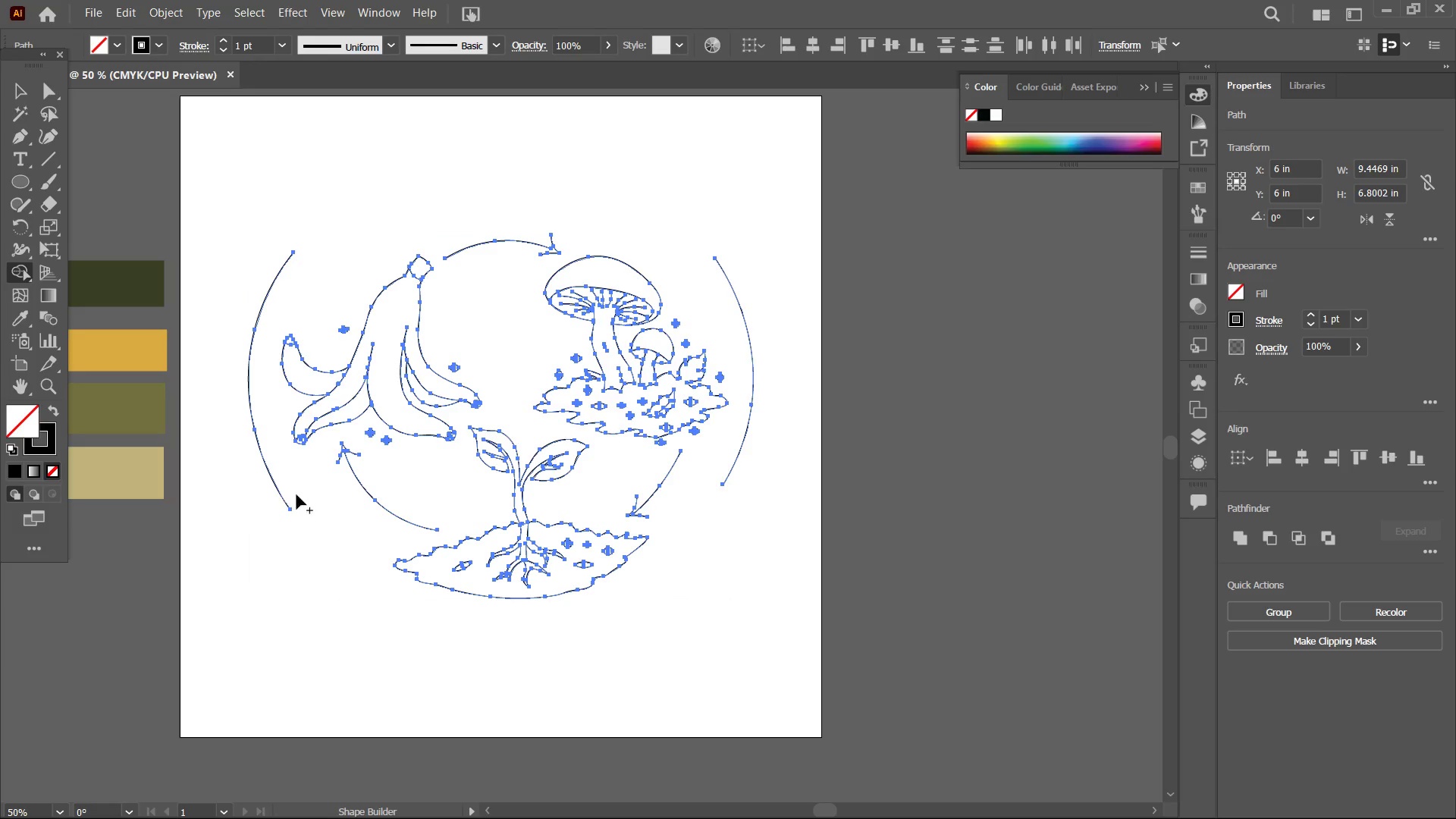 
wait(6.06)
 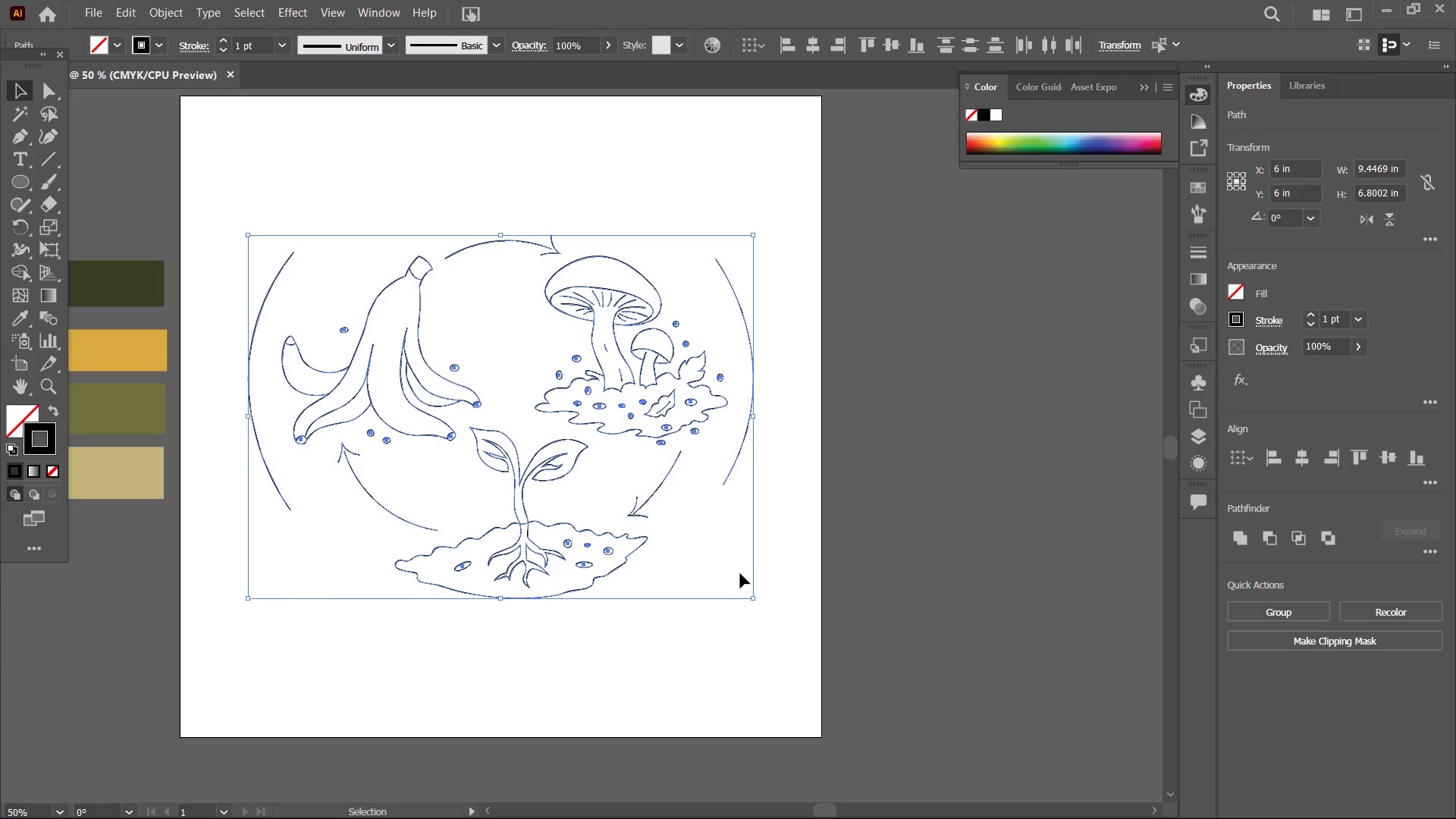 
left_click([434, 561])
 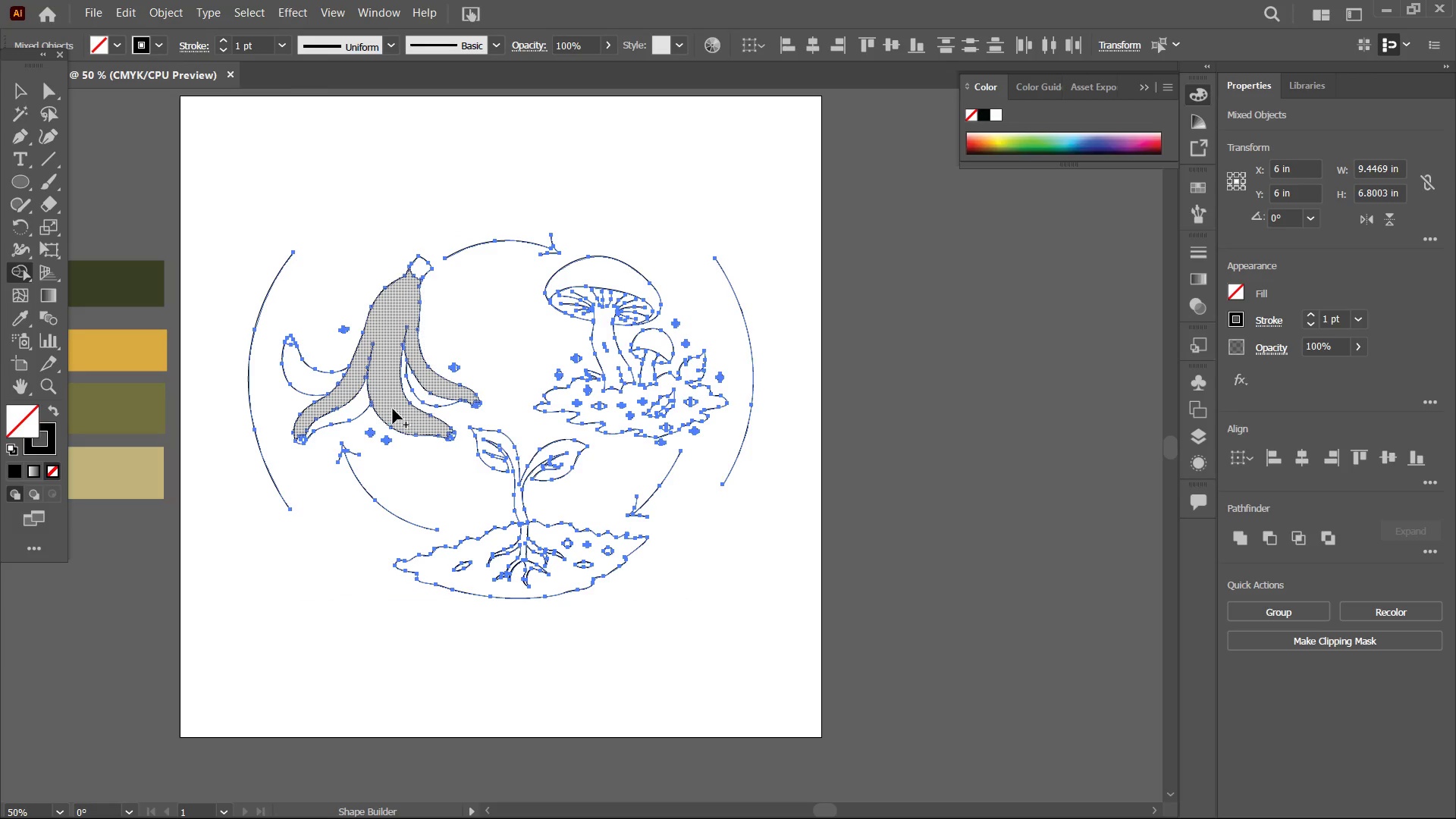 
left_click([393, 409])
 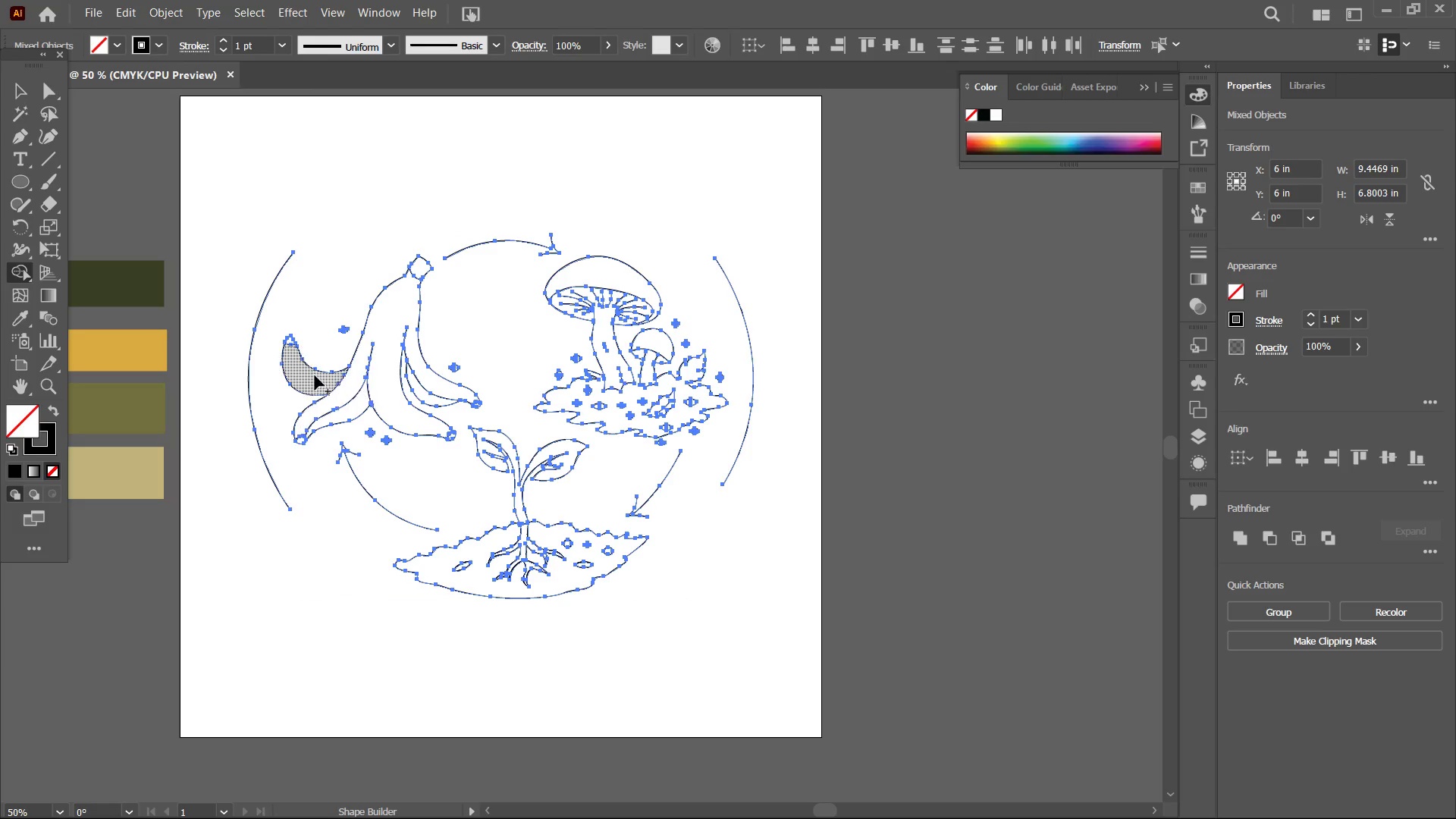 
left_click([313, 375])
 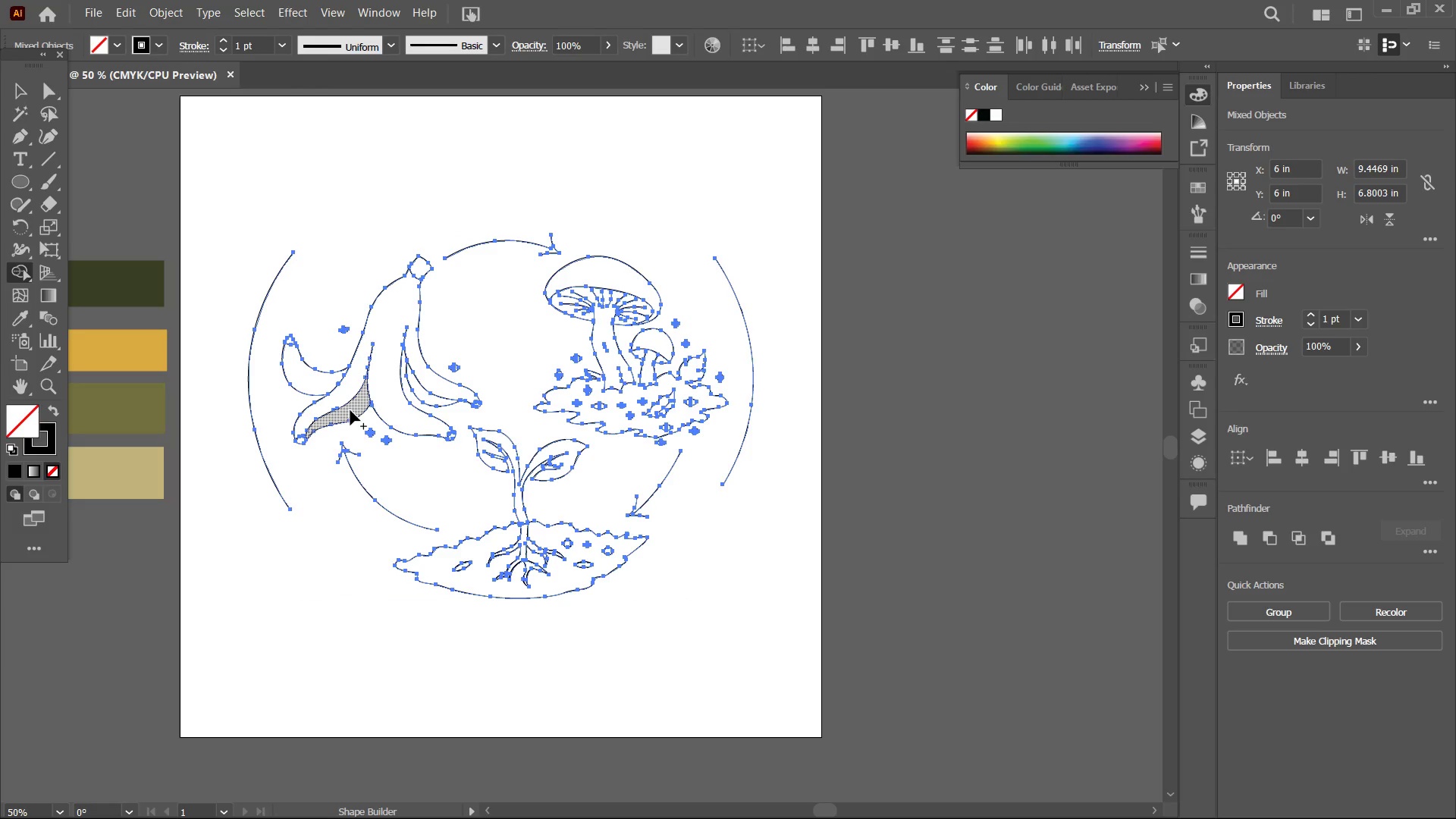 
left_click([350, 410])
 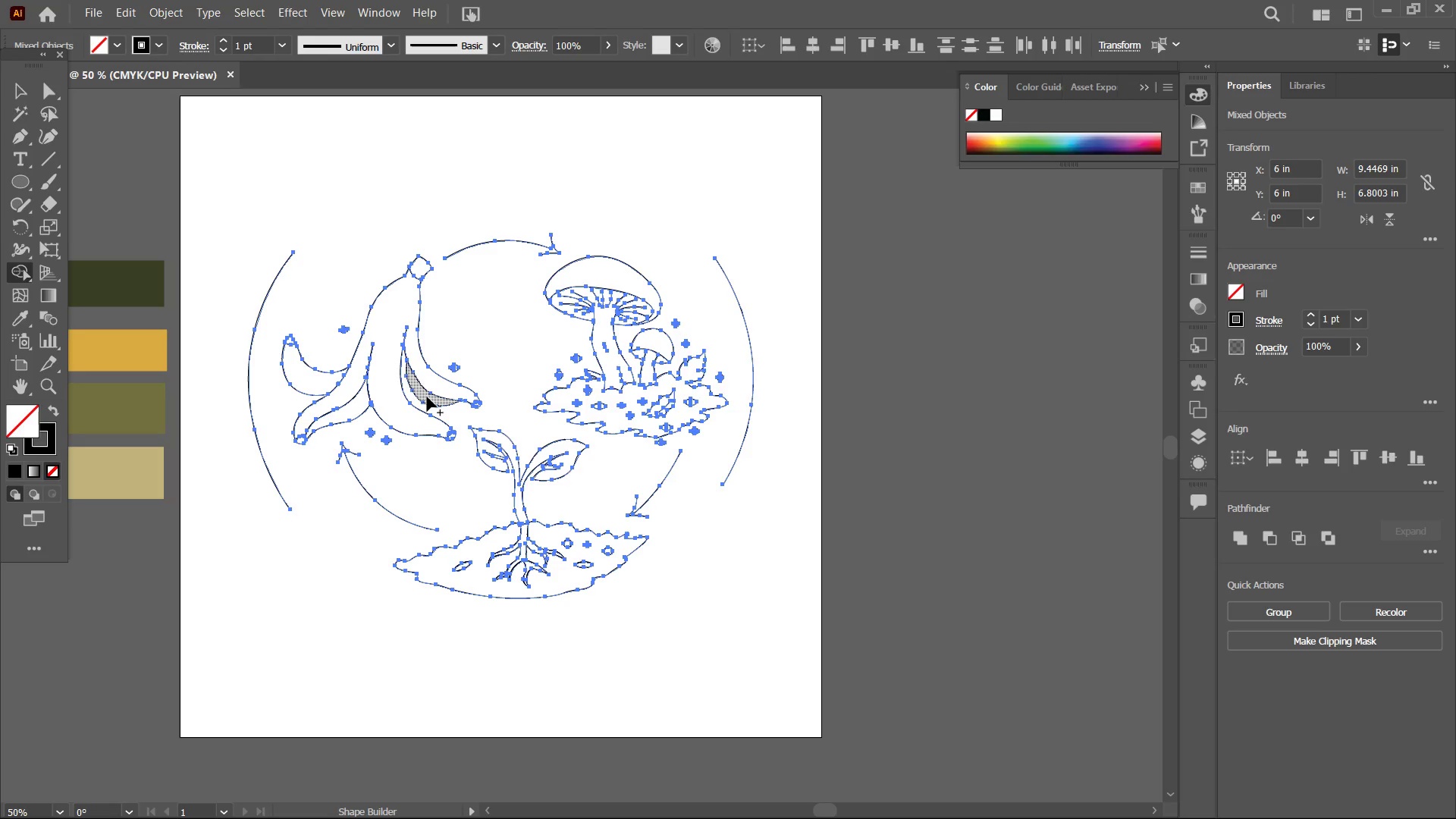 
left_click([427, 397])
 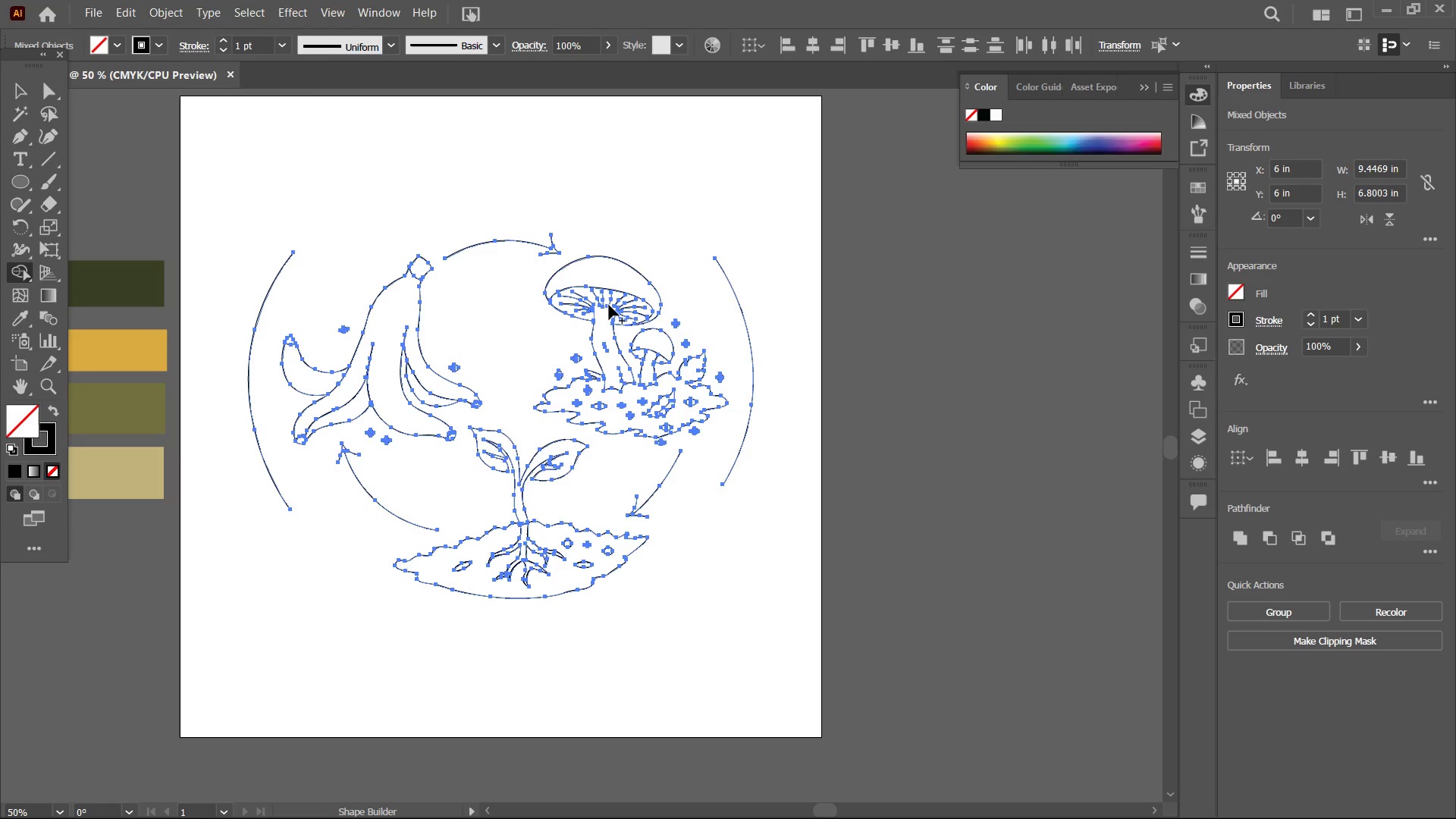 
wait(6.02)
 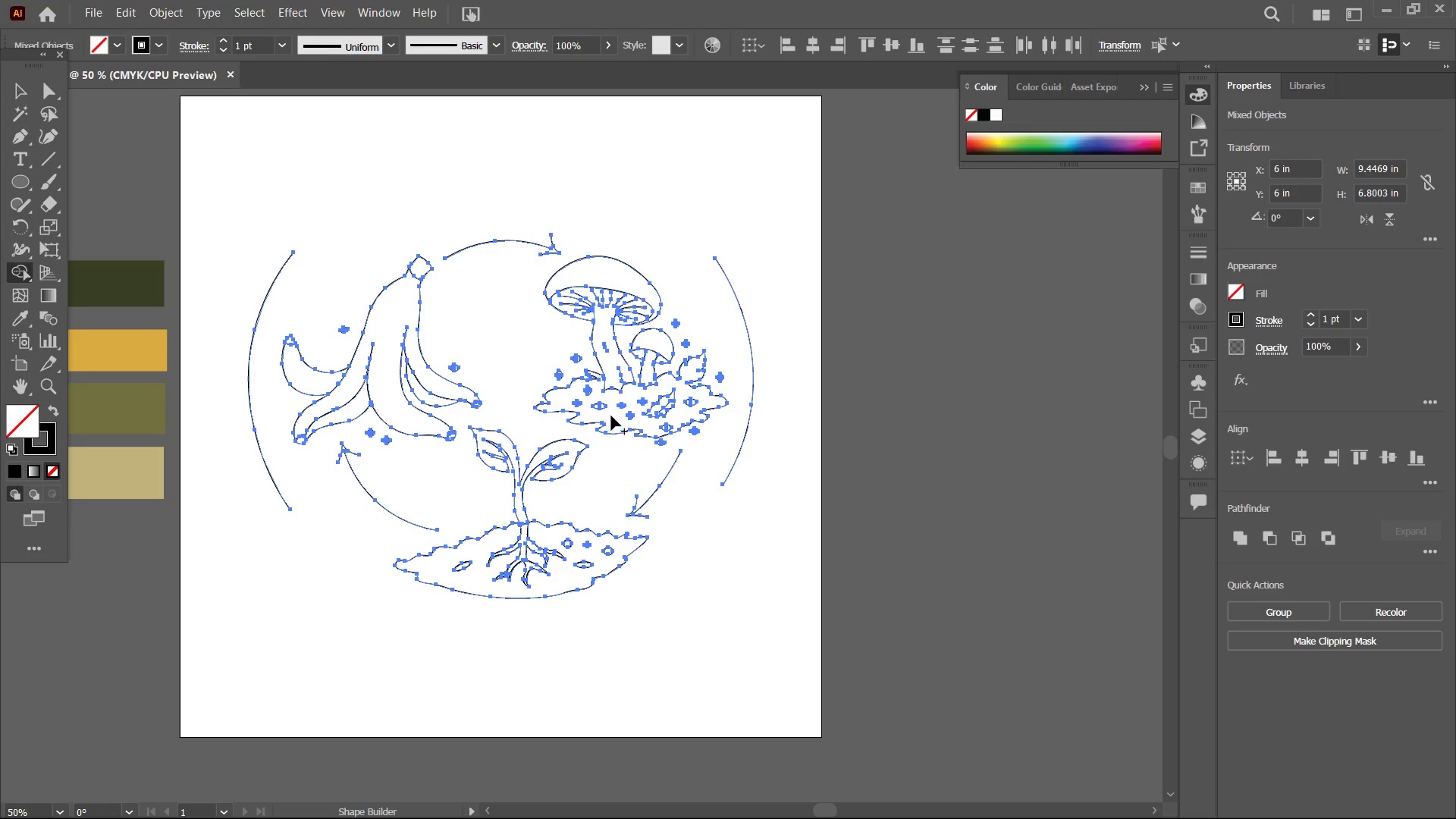 
left_click([614, 262])
 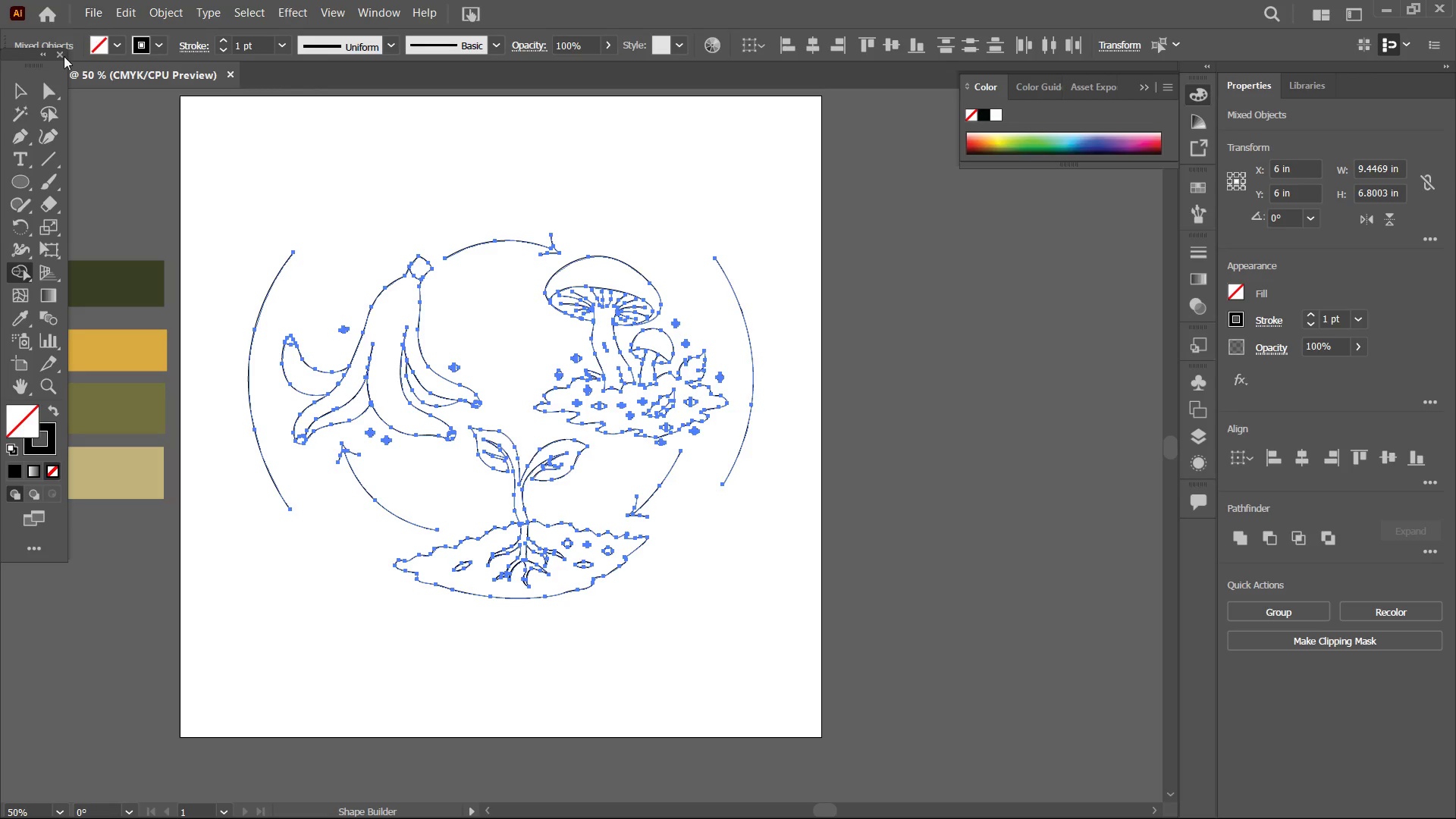 
left_click([12, 89])
 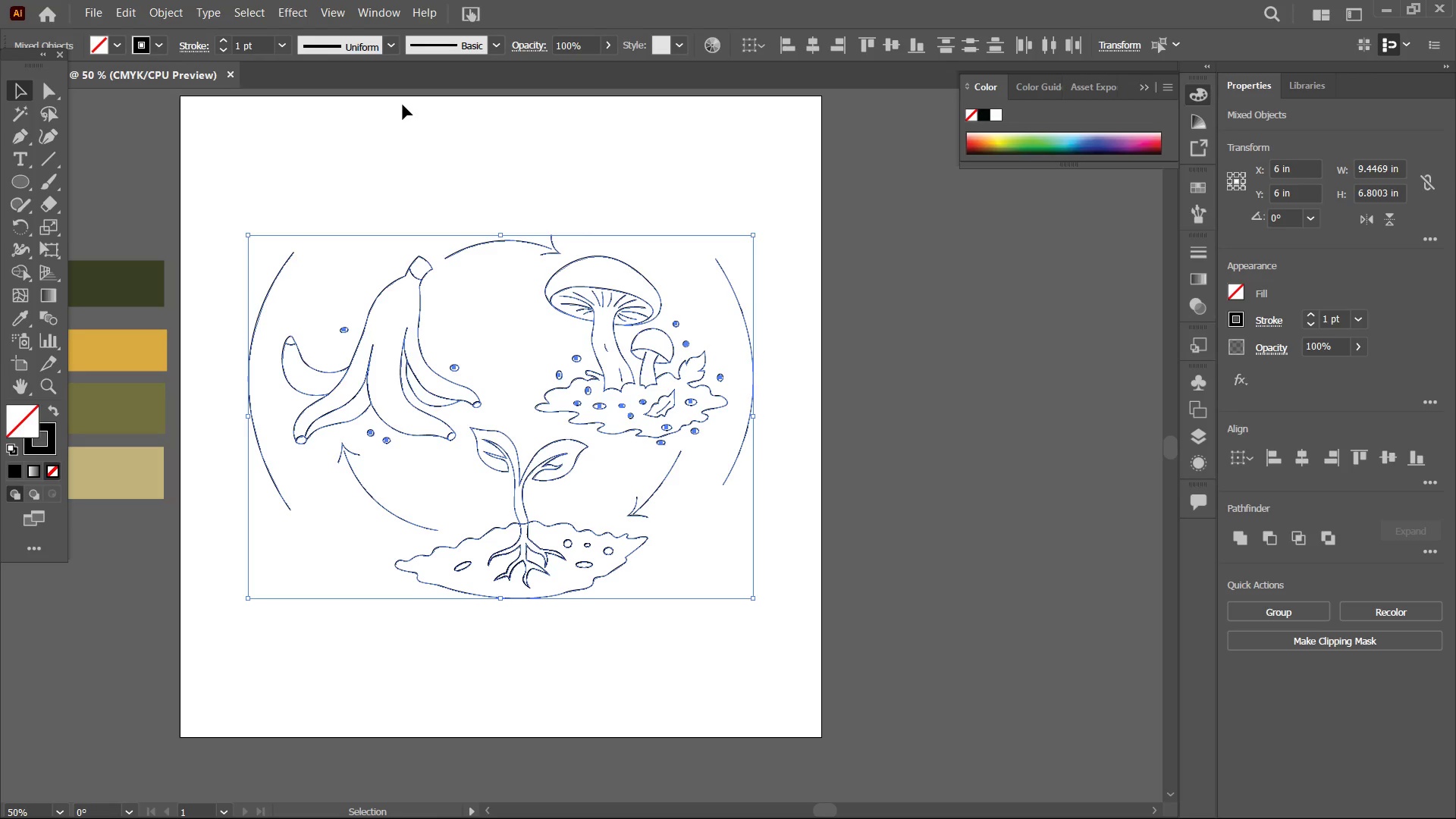 
double_click([403, 105])
 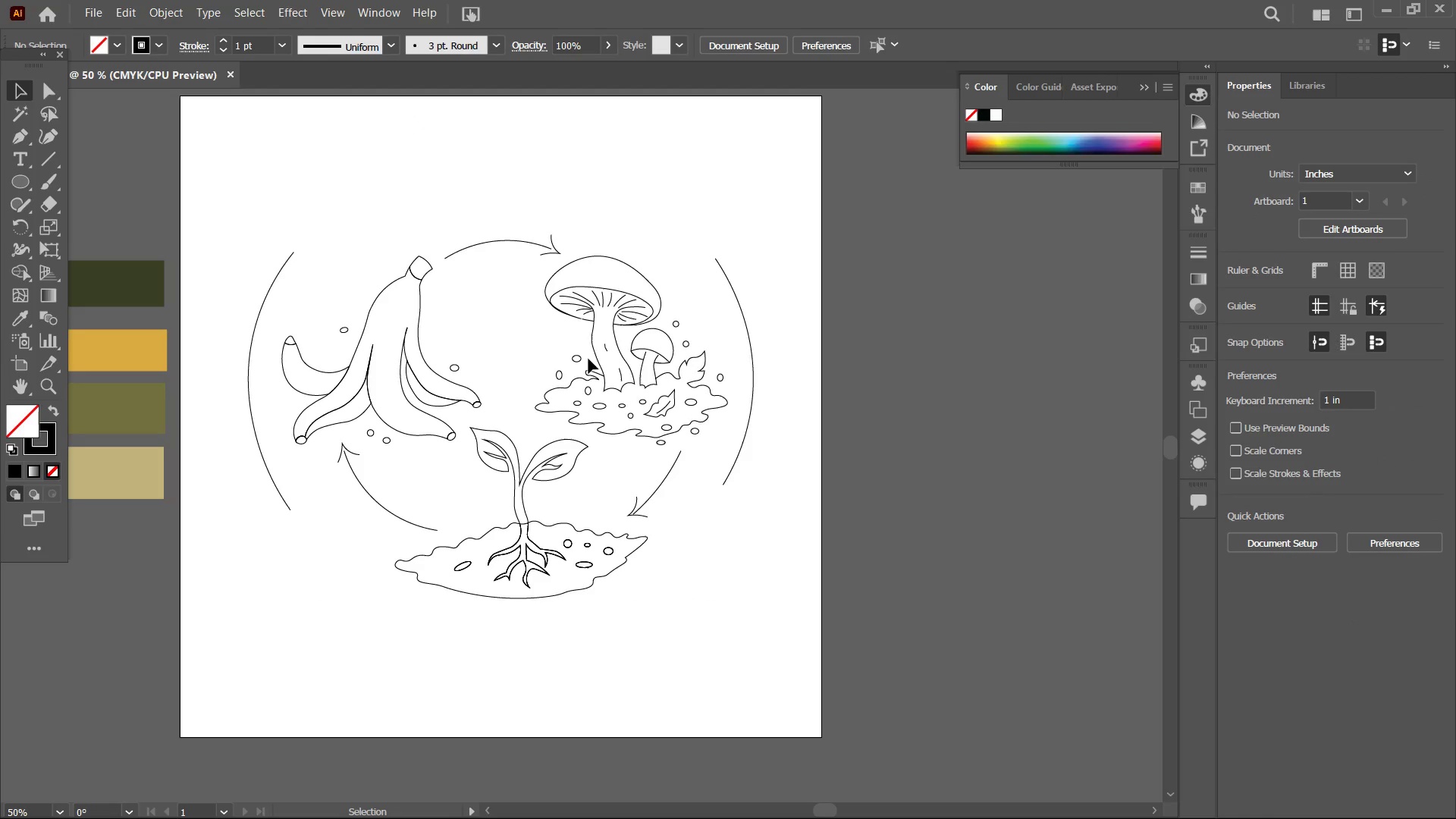 
key(Control+Equal)
 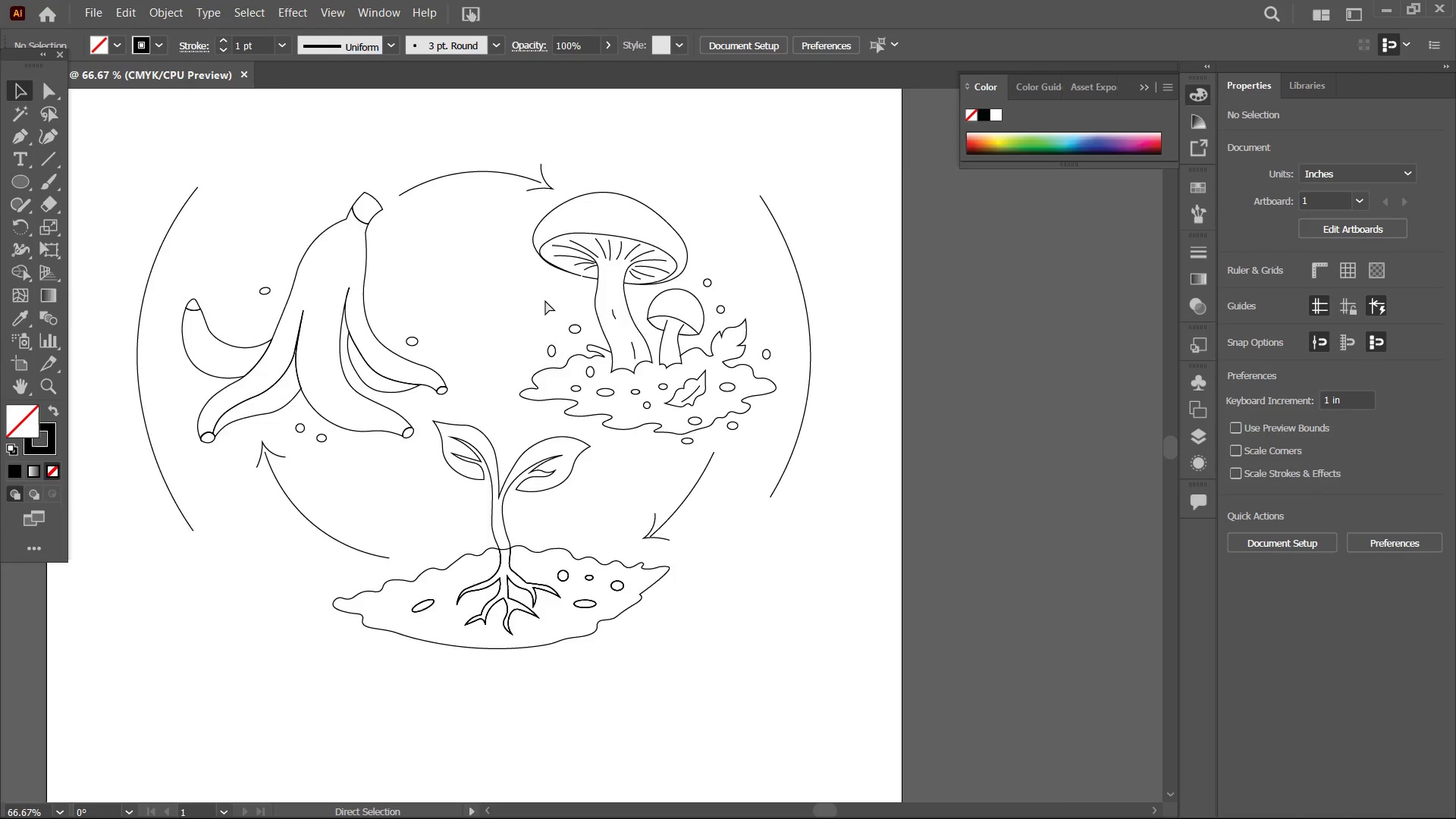 
key(Control+Equal)
 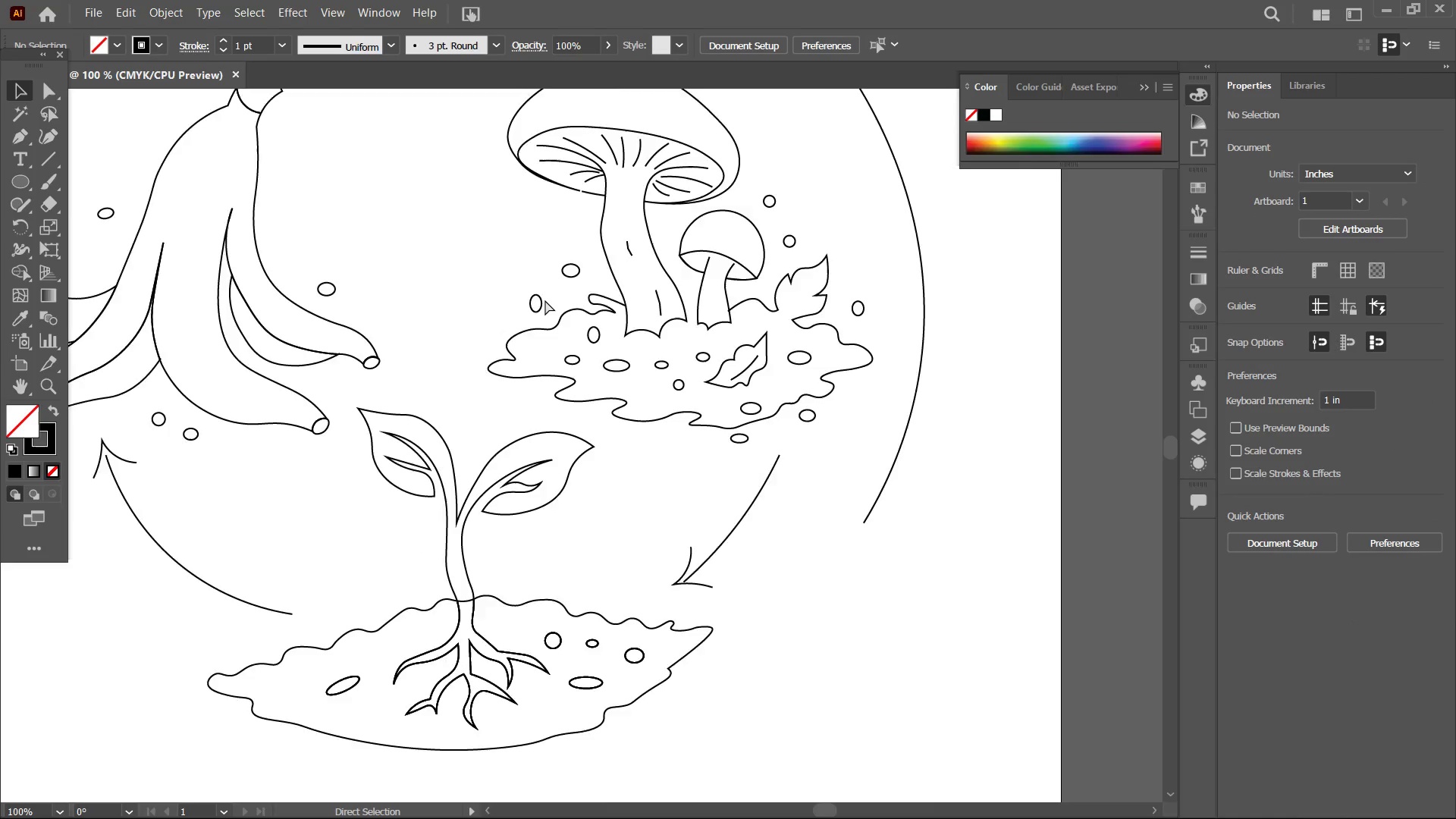 
key(Control+Equal)
 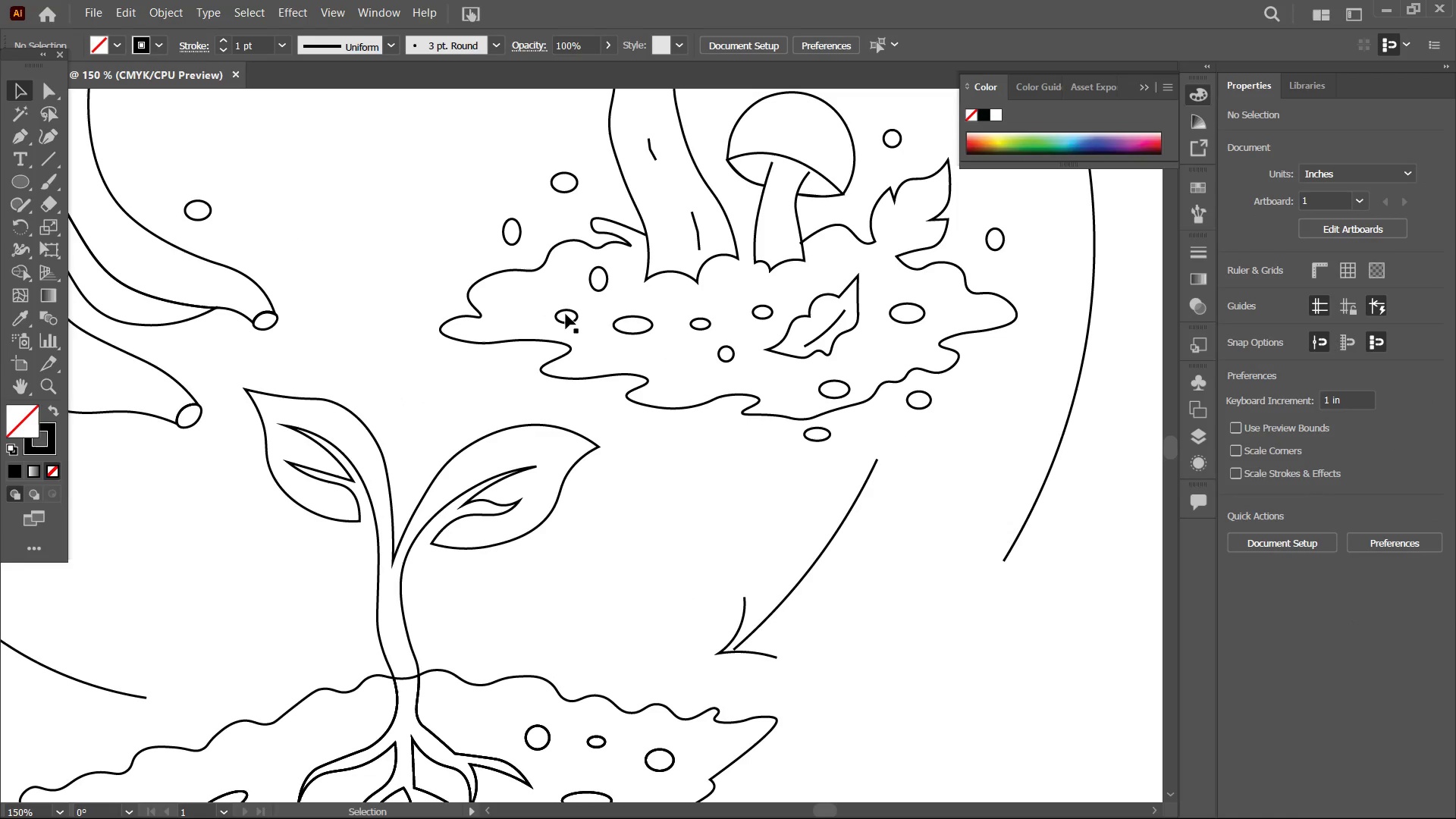 
hold_key(key=Space, duration=0.86)
 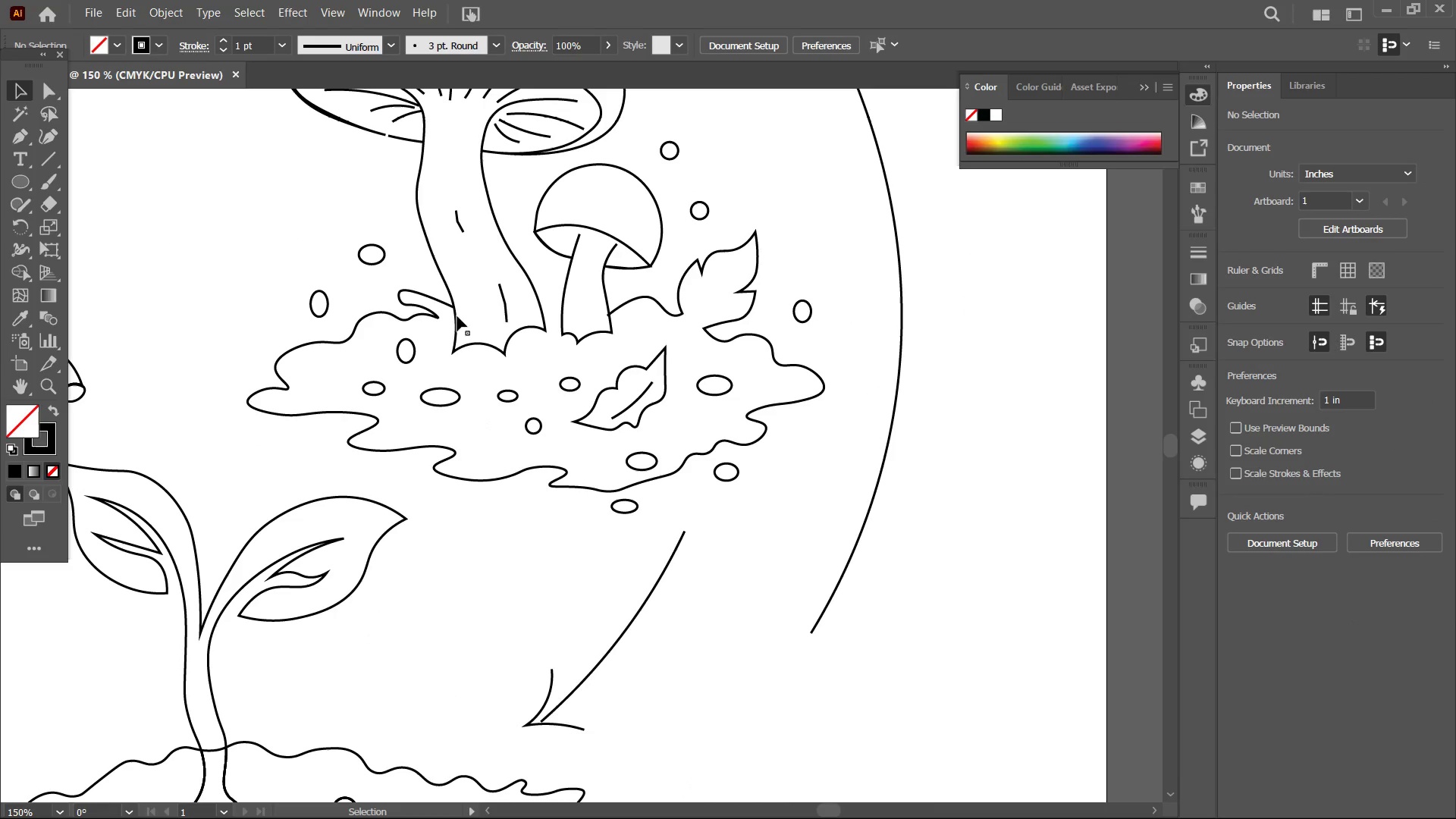 
left_click_drag(start_coordinate=[651, 372], to_coordinate=[458, 444])
 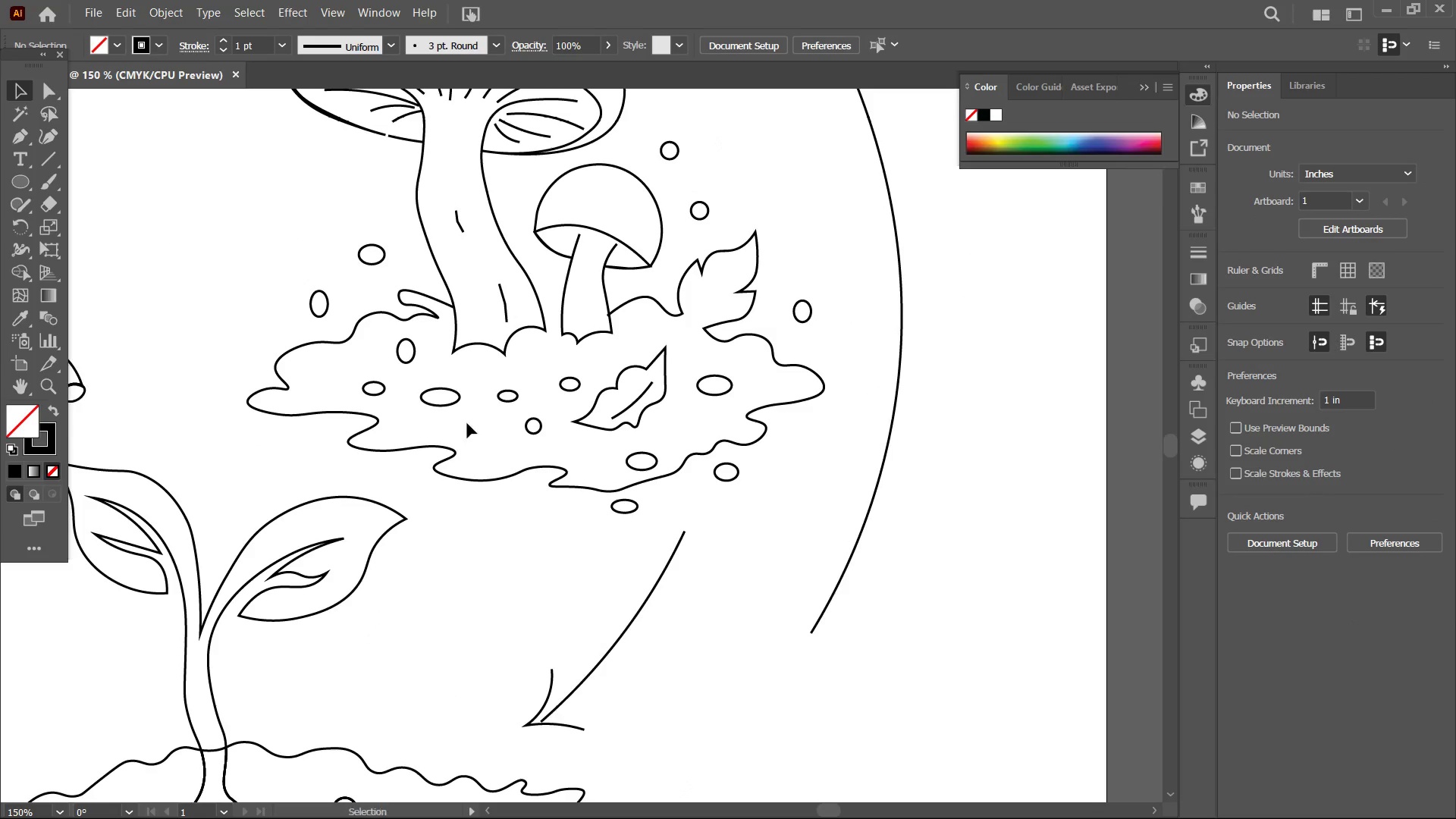 
hold_key(key=Space, duration=7.64)
 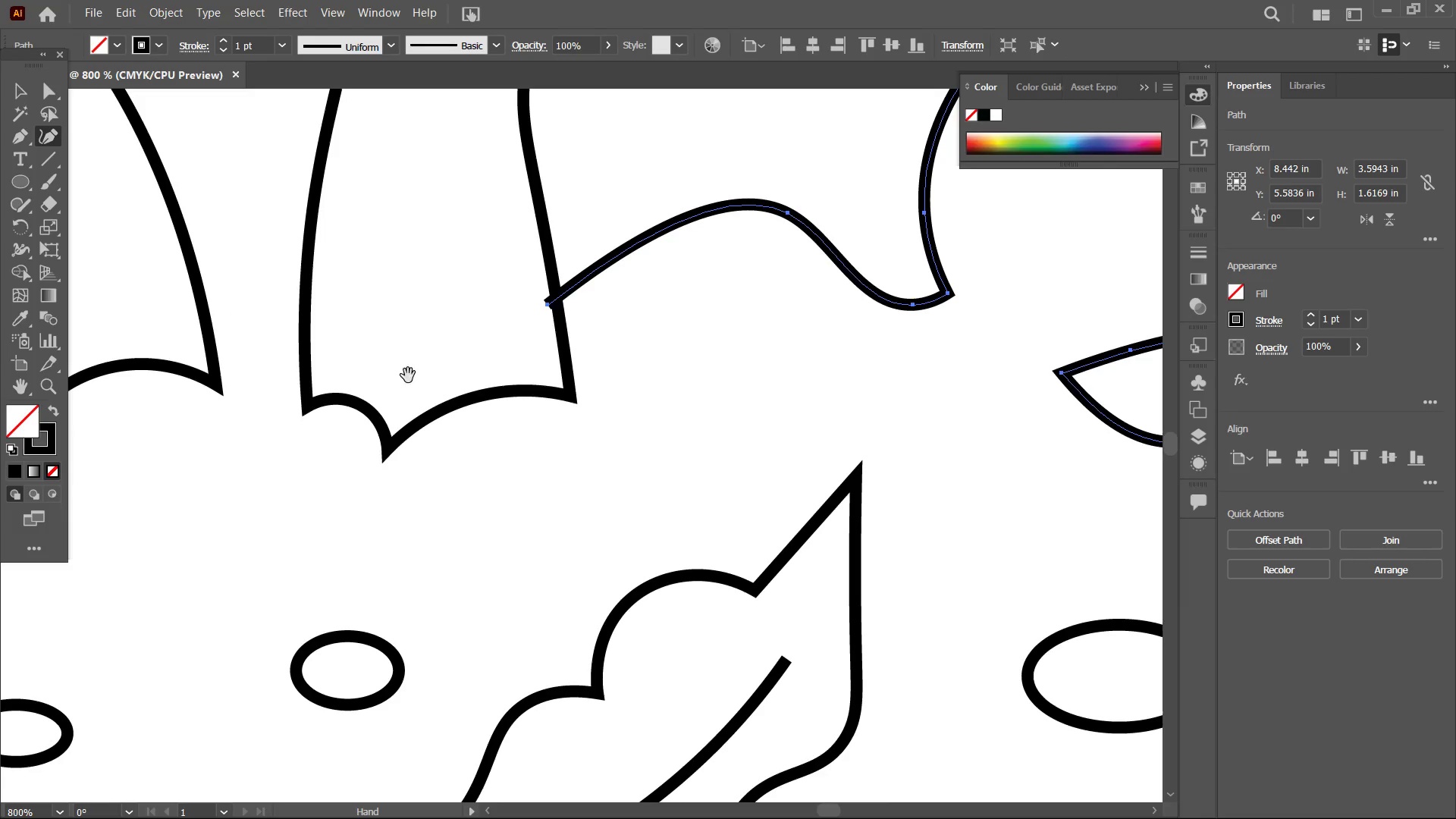 
left_click([450, 307])
 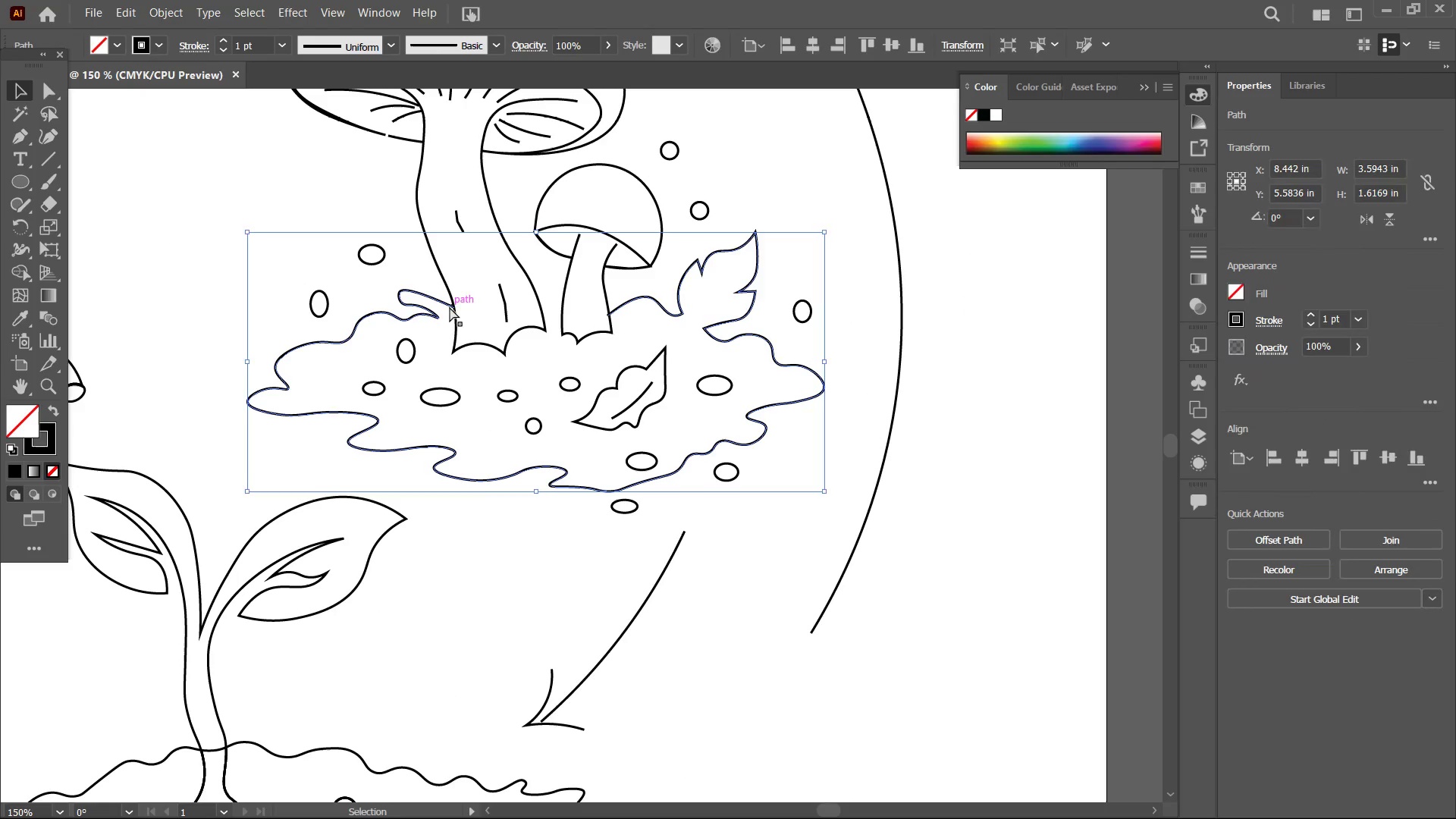 
key(Control+Equal)
 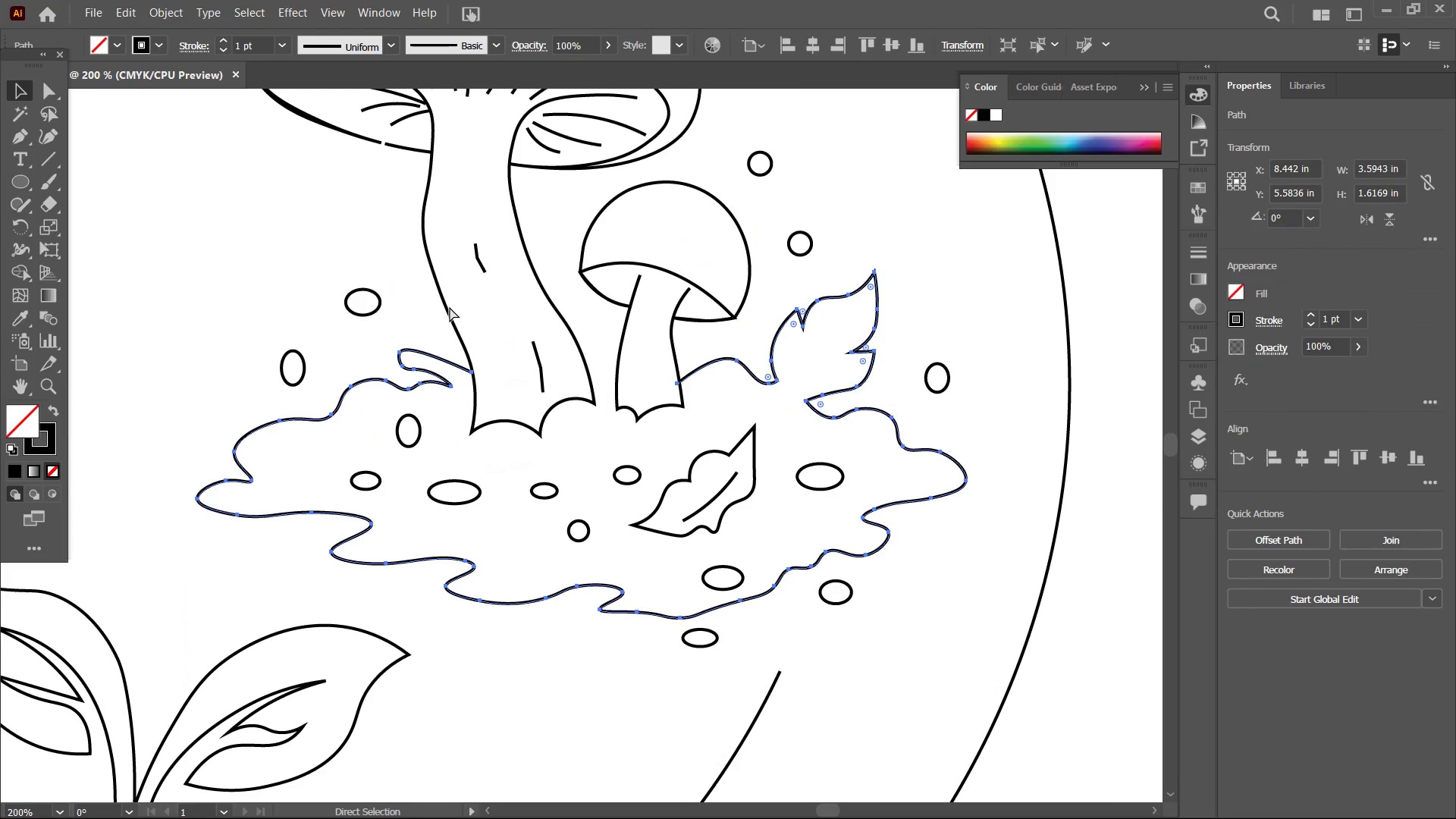 
key(Control+Equal)
 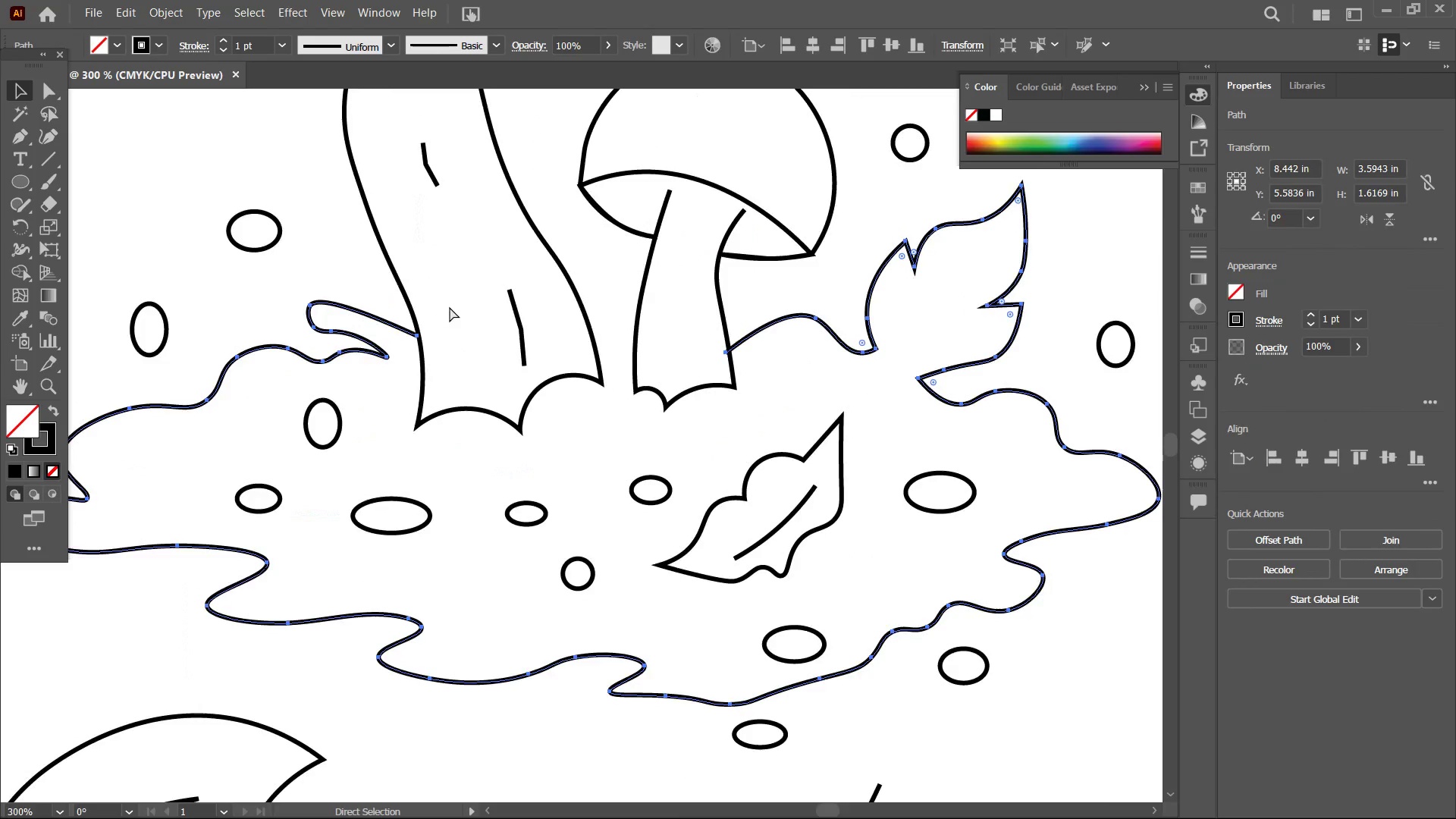 
key(Control+Equal)
 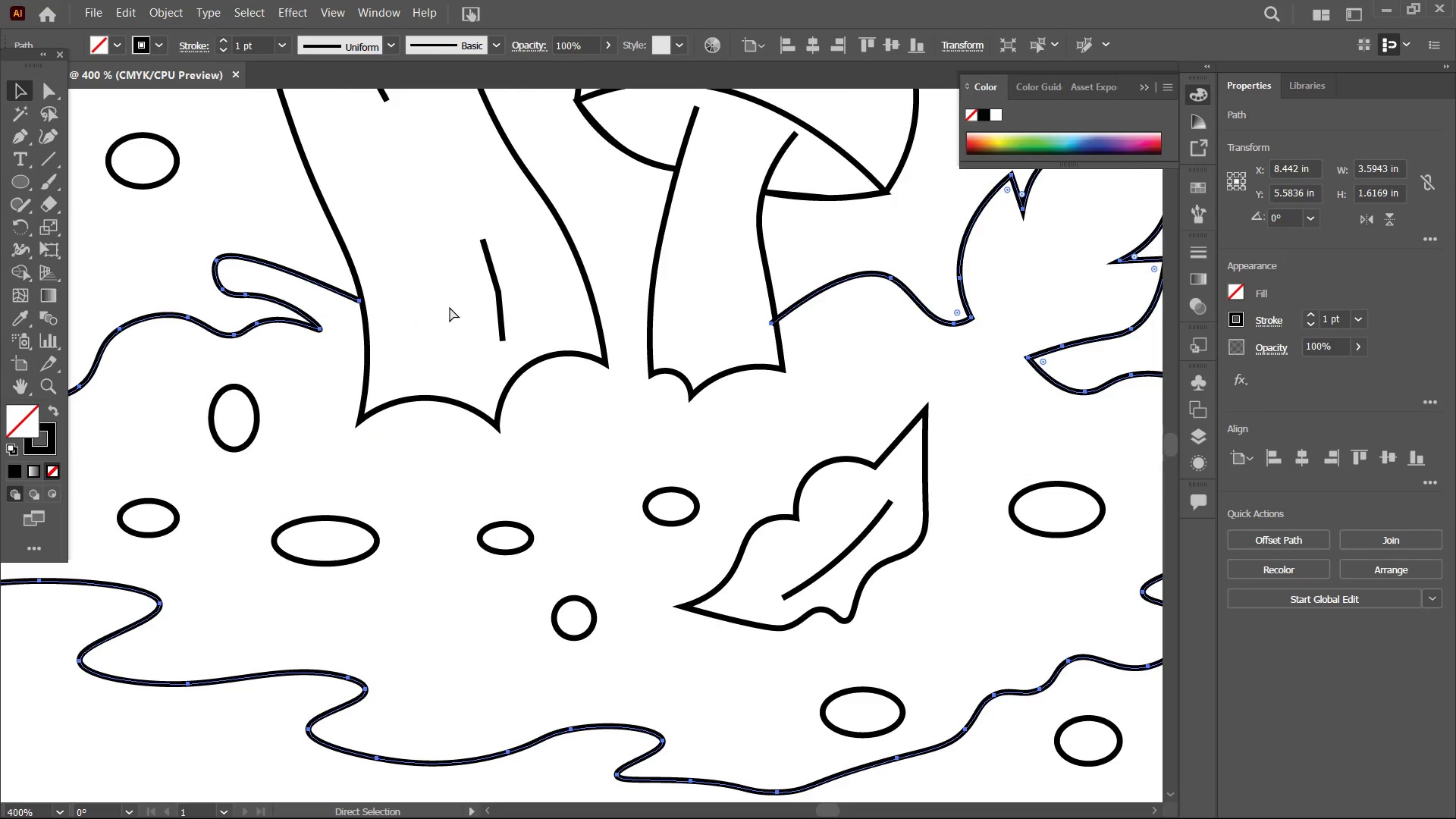 
key(Control+Equal)
 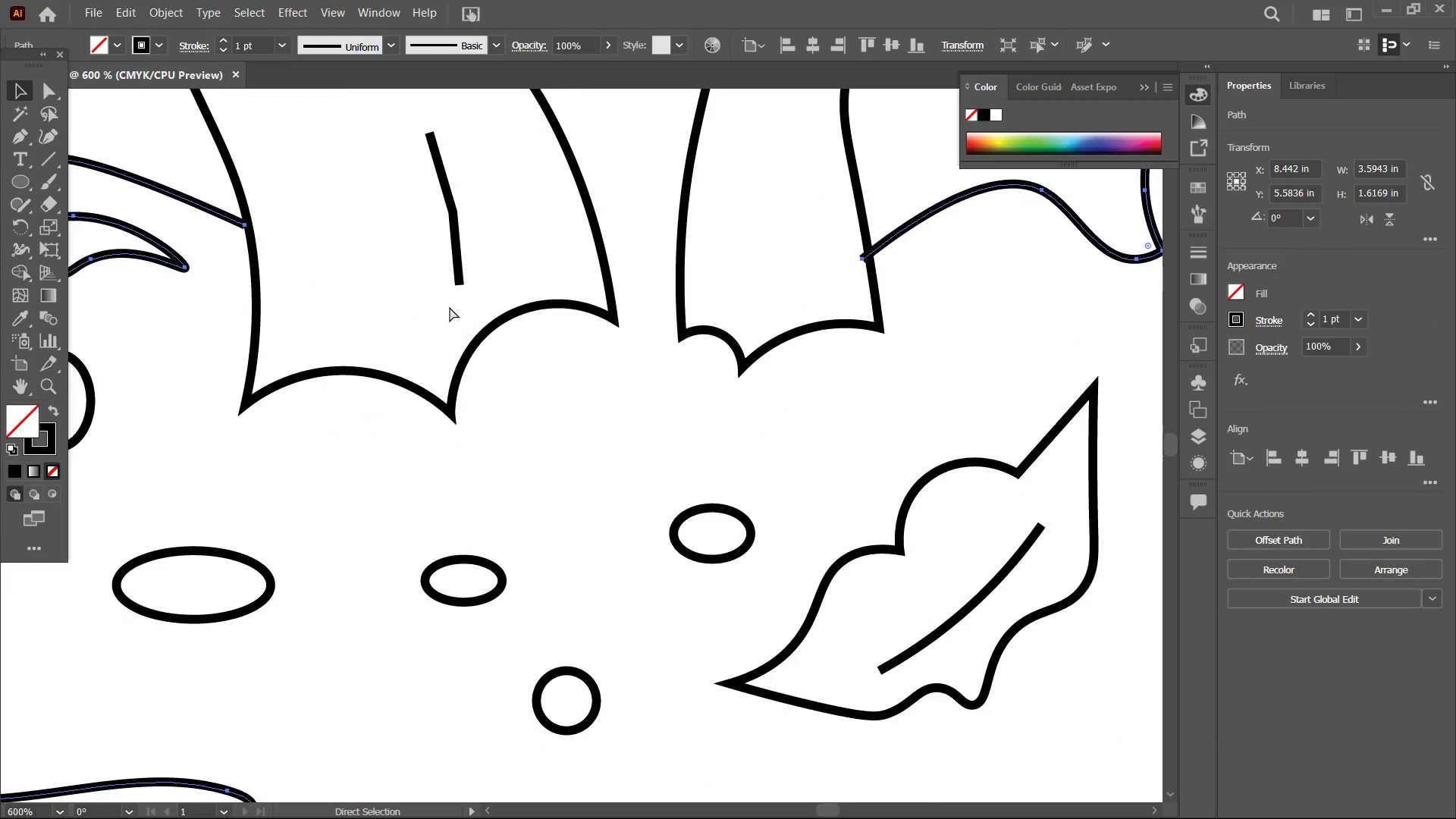 
key(Control+Equal)
 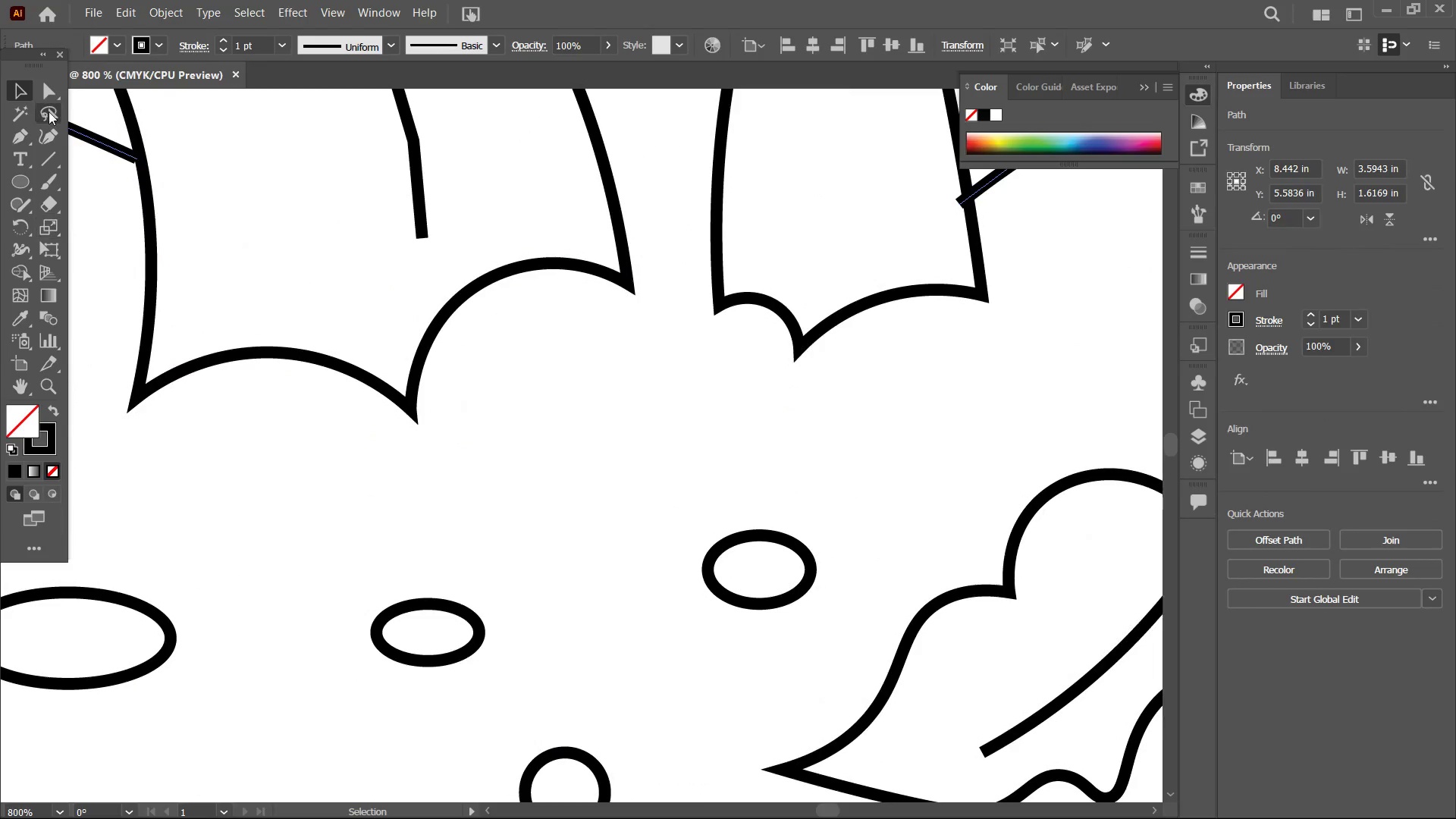 
left_click([51, 133])
 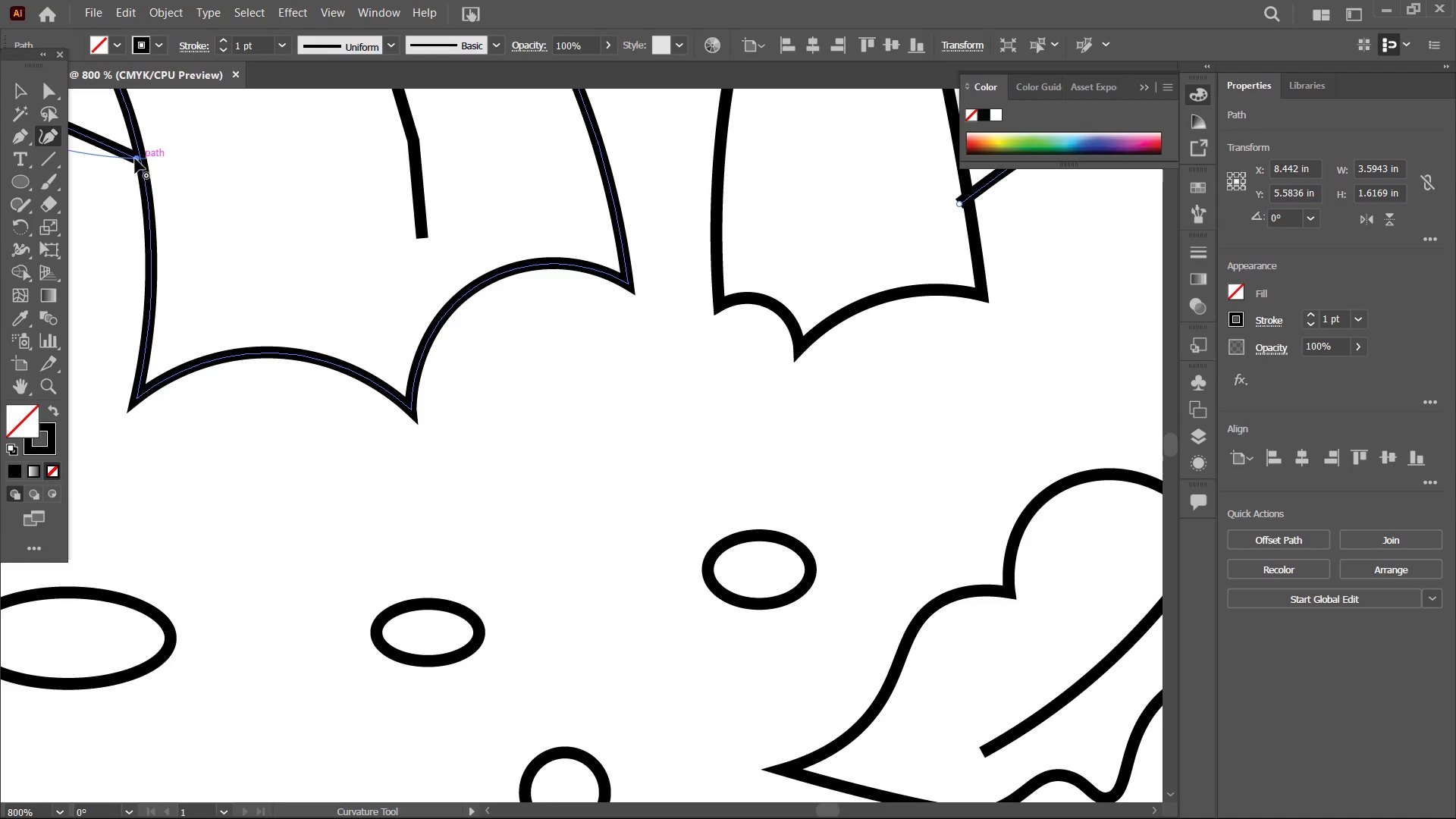 
left_click_drag(start_coordinate=[135, 158], to_coordinate=[142, 162])
 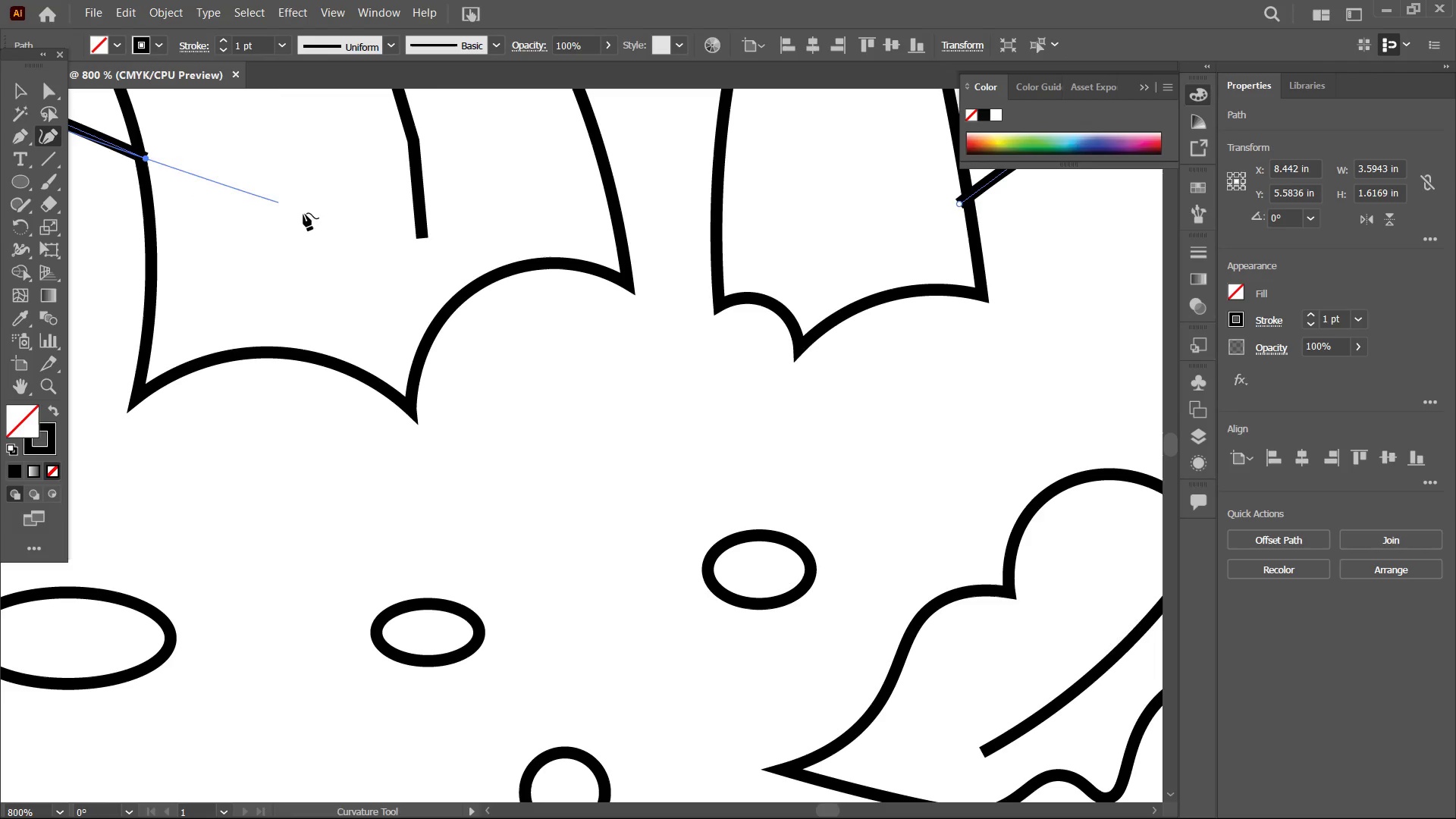 
hold_key(key=Space, duration=0.77)
 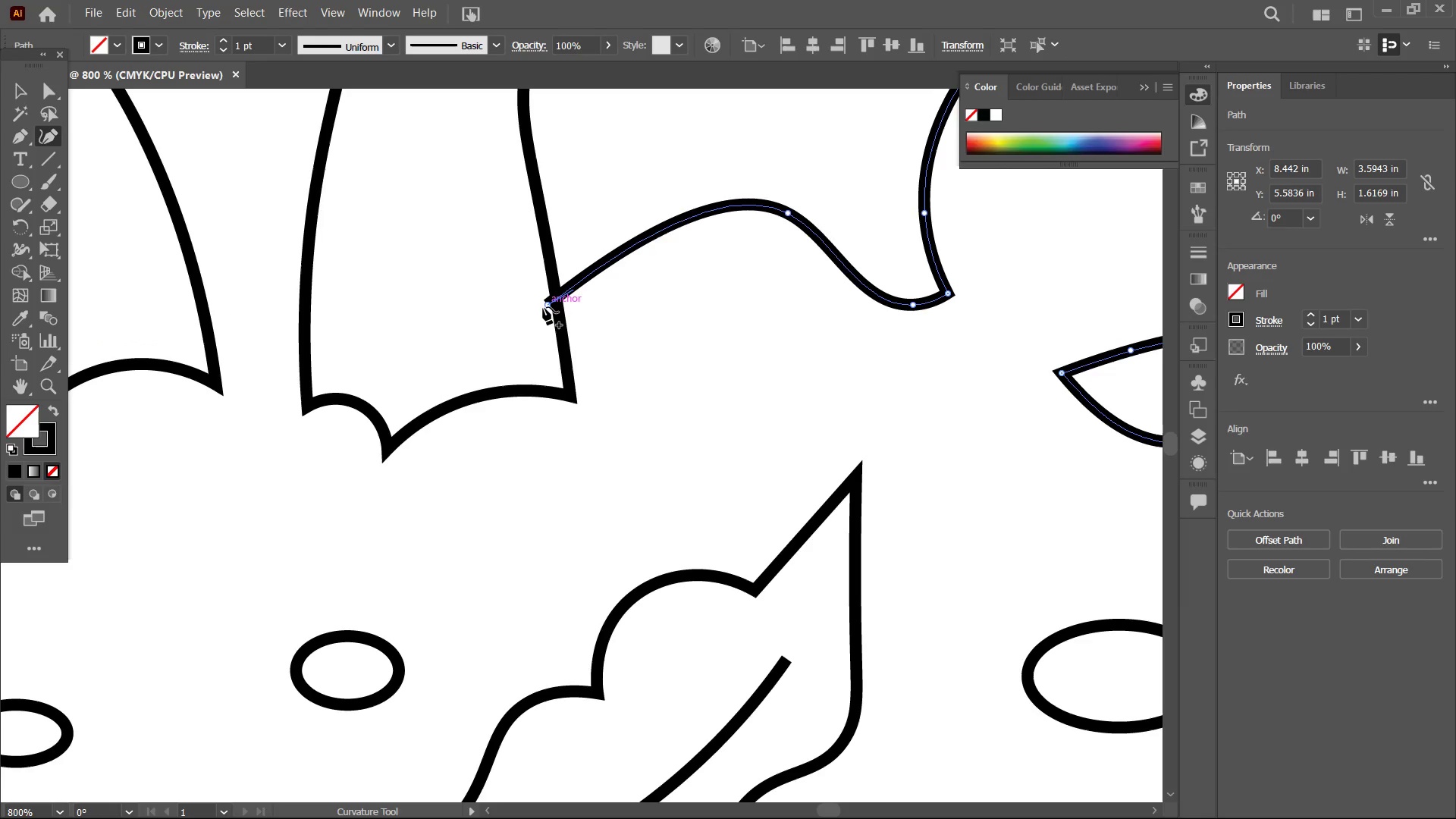 
left_click_drag(start_coordinate=[525, 265], to_coordinate=[111, 371])
 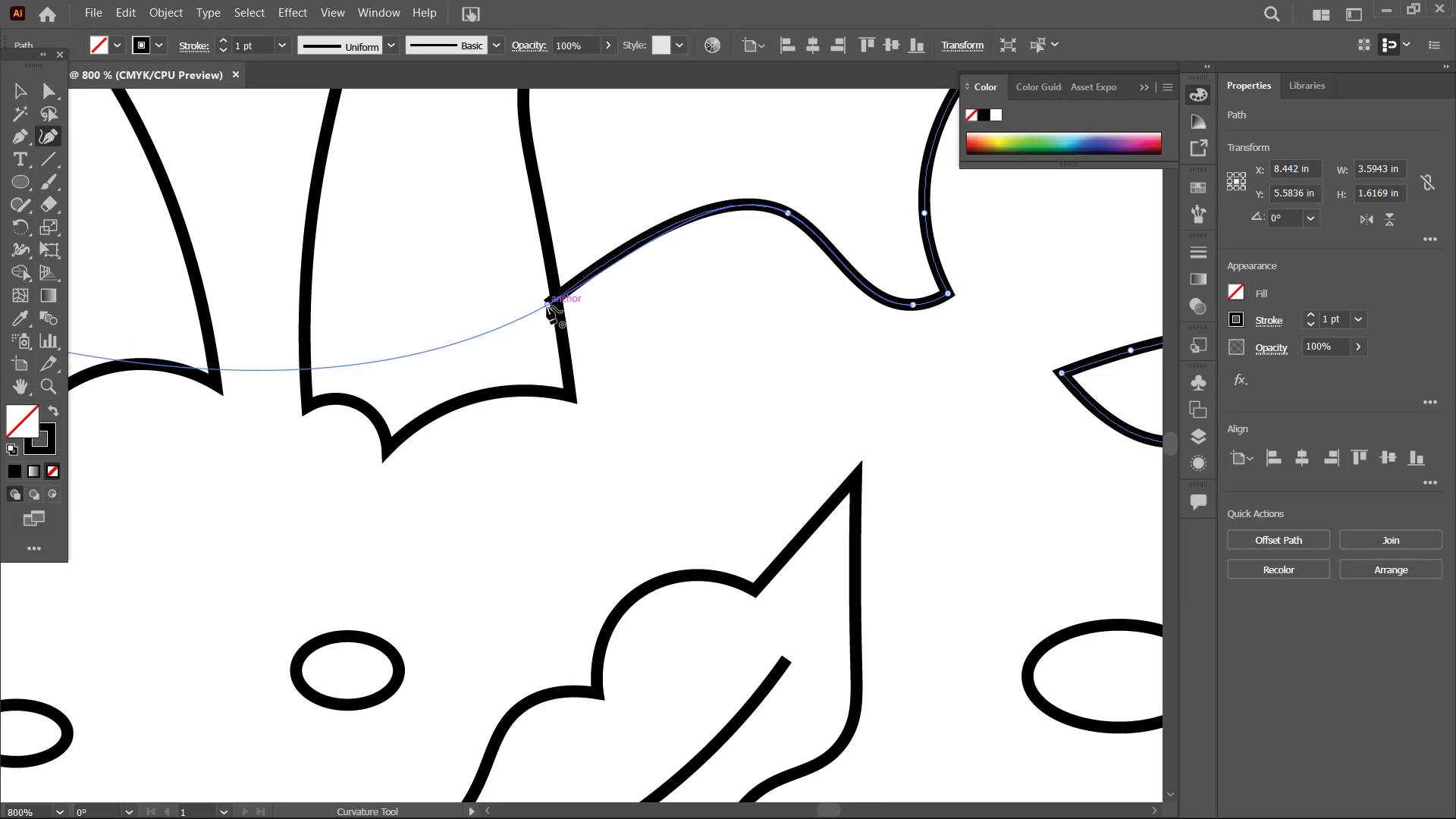 
left_click_drag(start_coordinate=[547, 306], to_coordinate=[552, 298])
 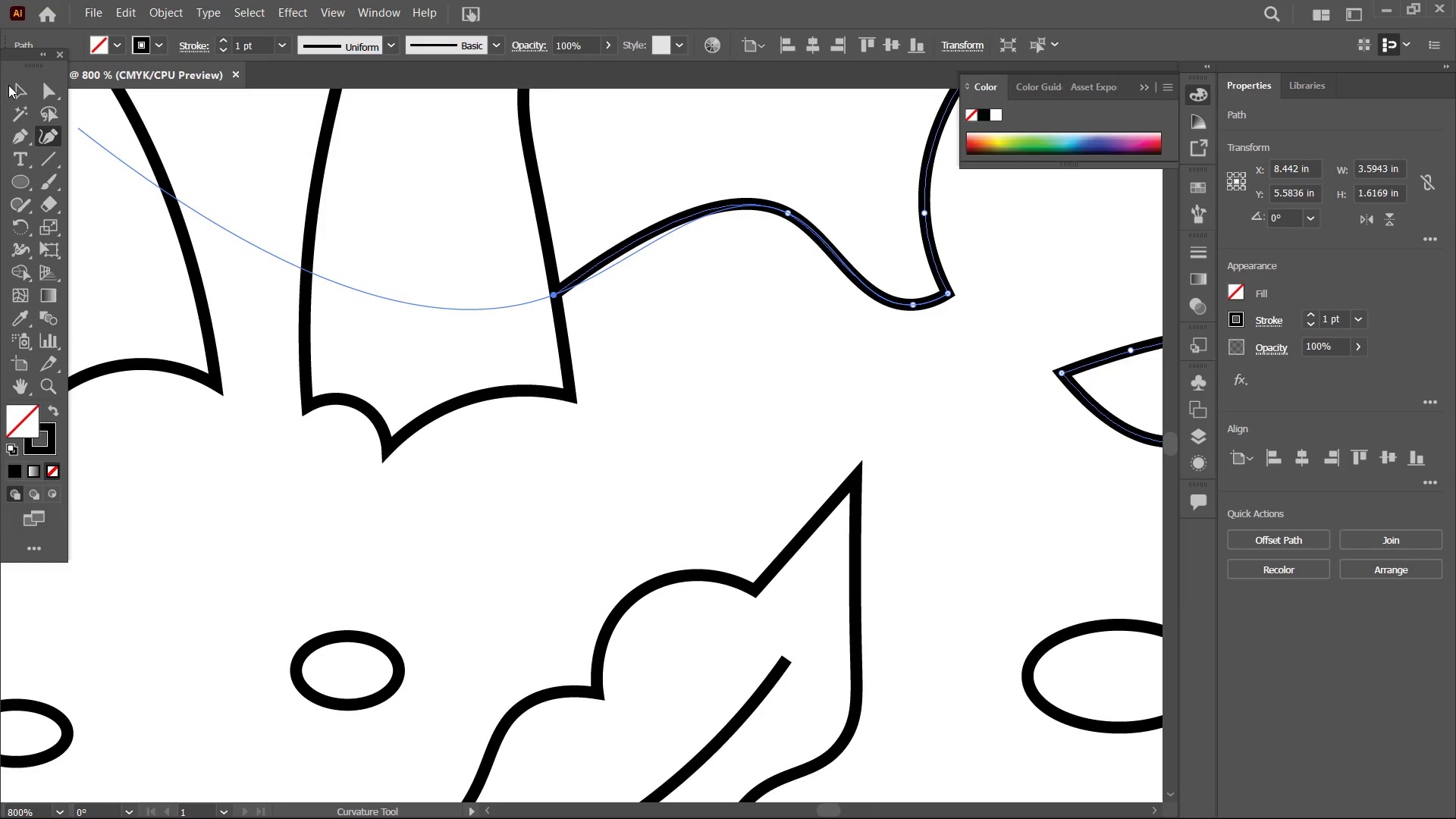 
double_click([213, 177])
 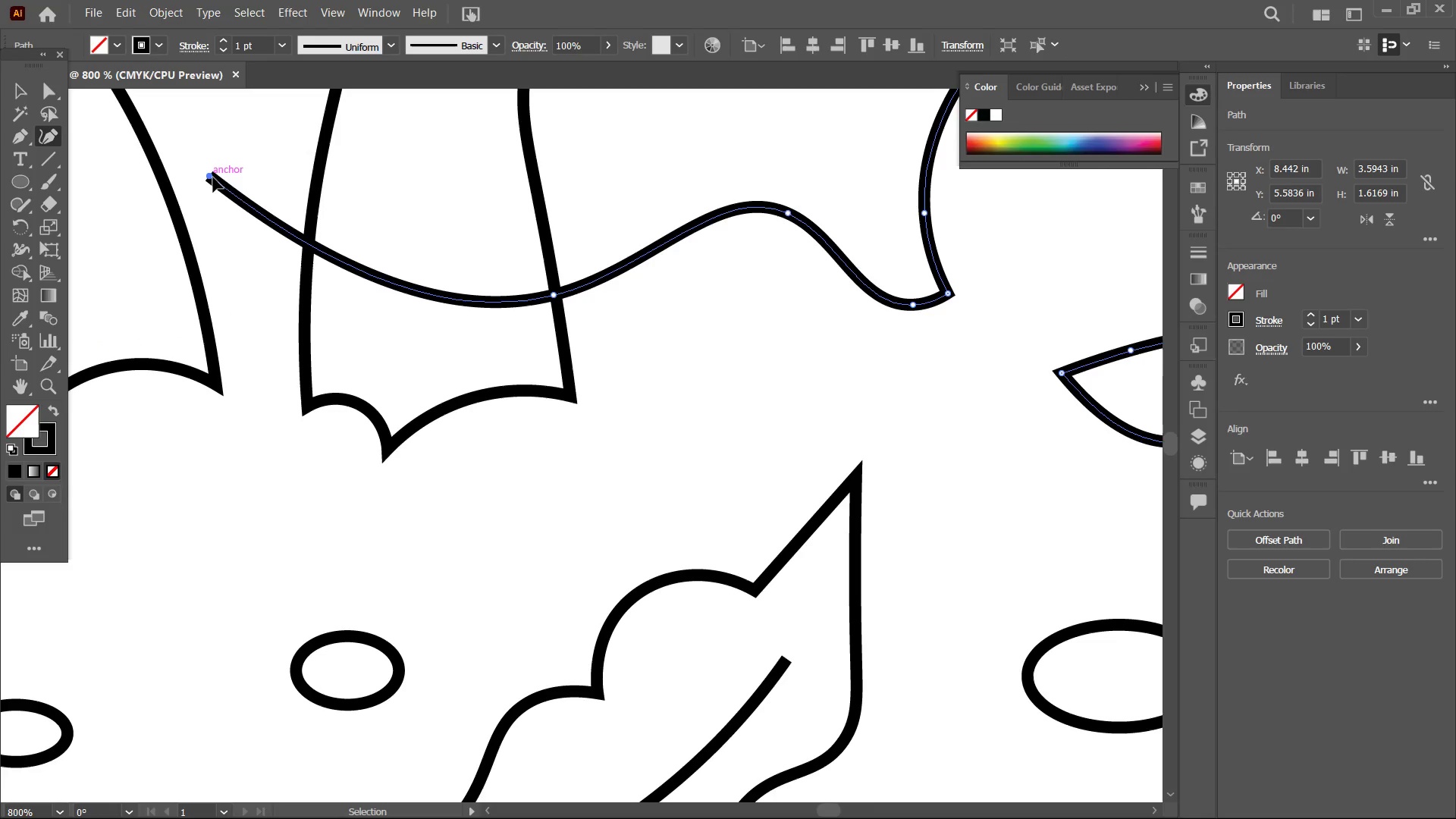 
key(Control+Z)
 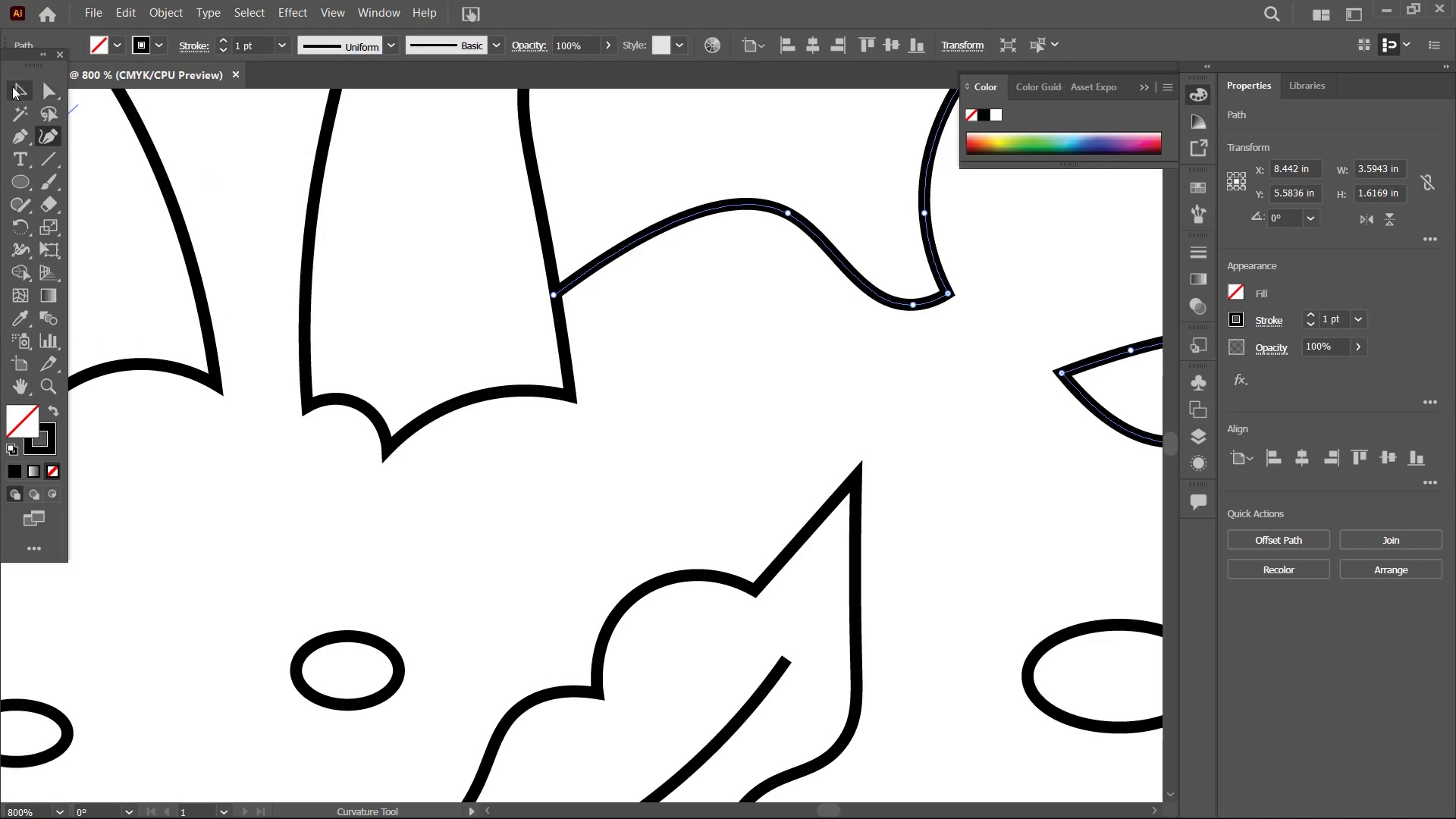 
left_click([12, 86])
 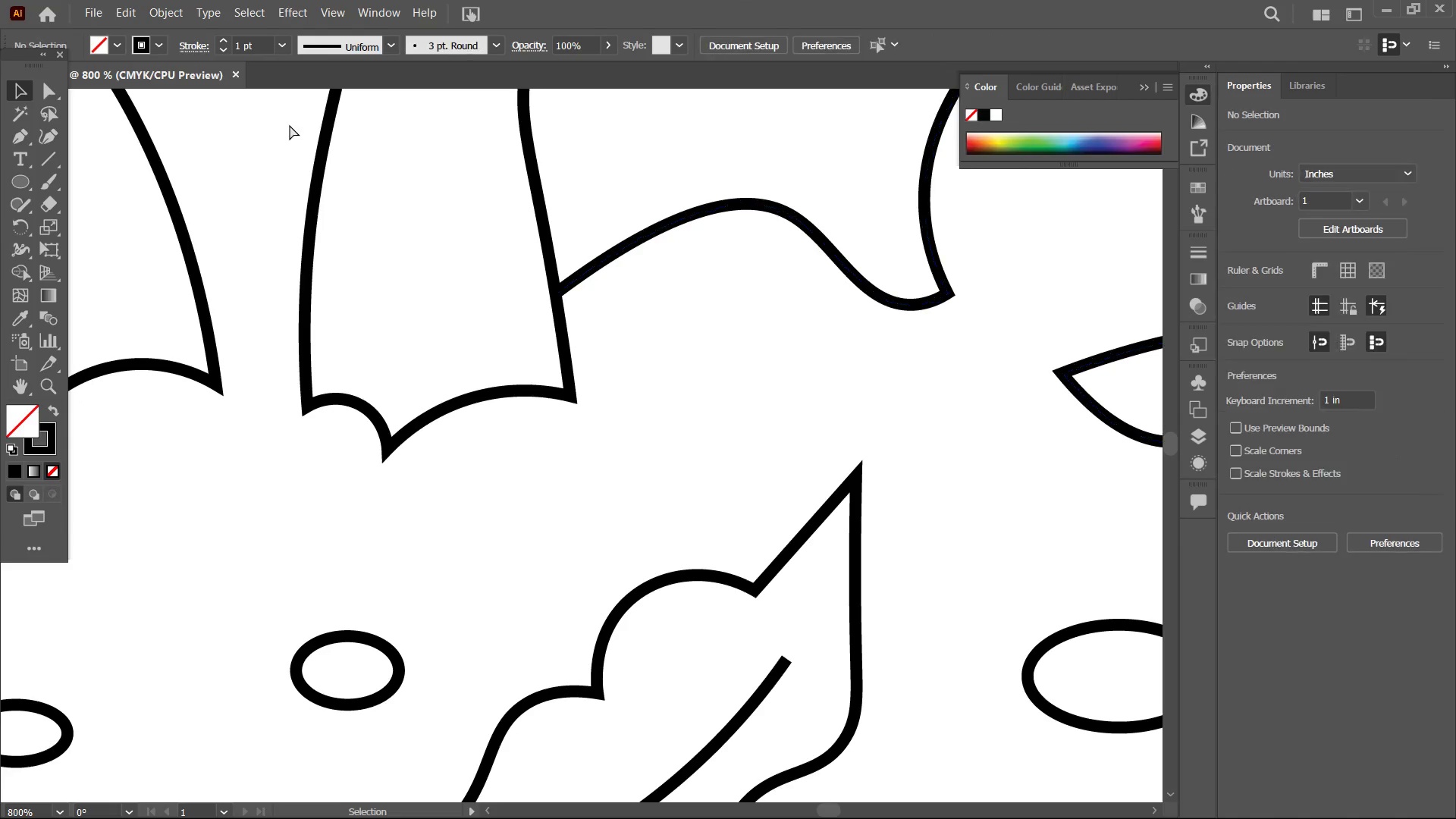 
key(Control+Minus)
 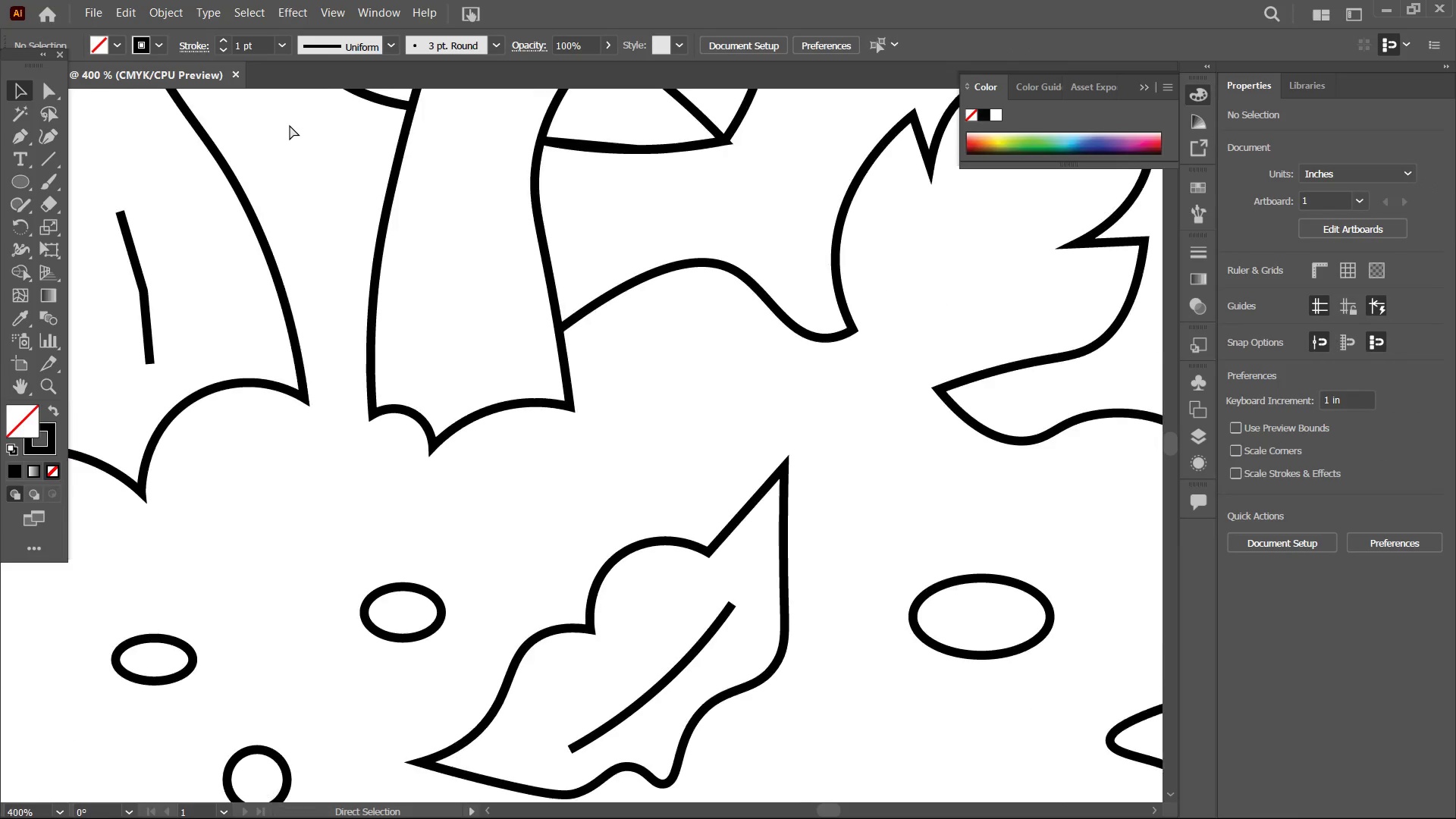 
key(Control+Minus)
 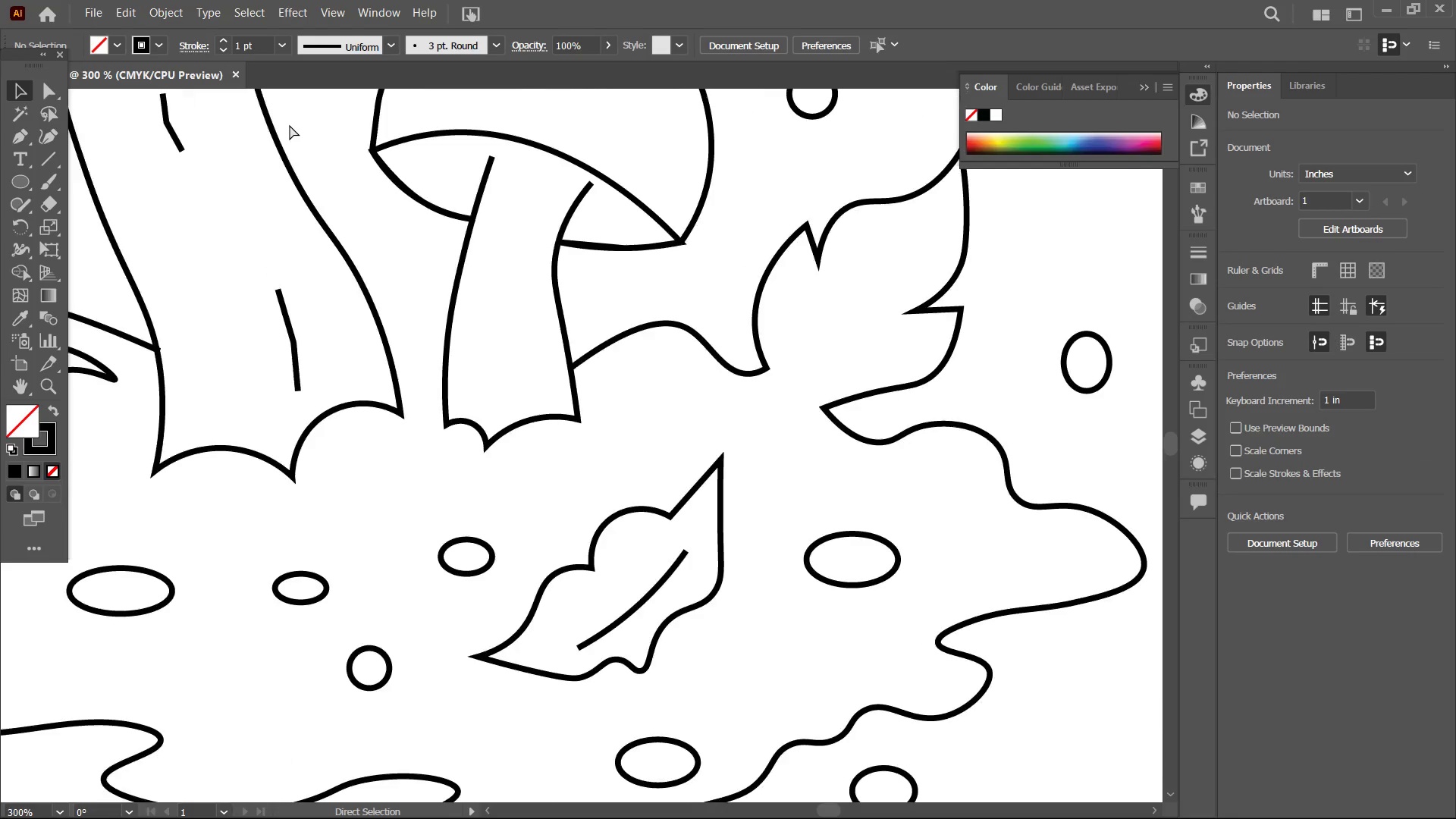 
key(Control+Minus)
 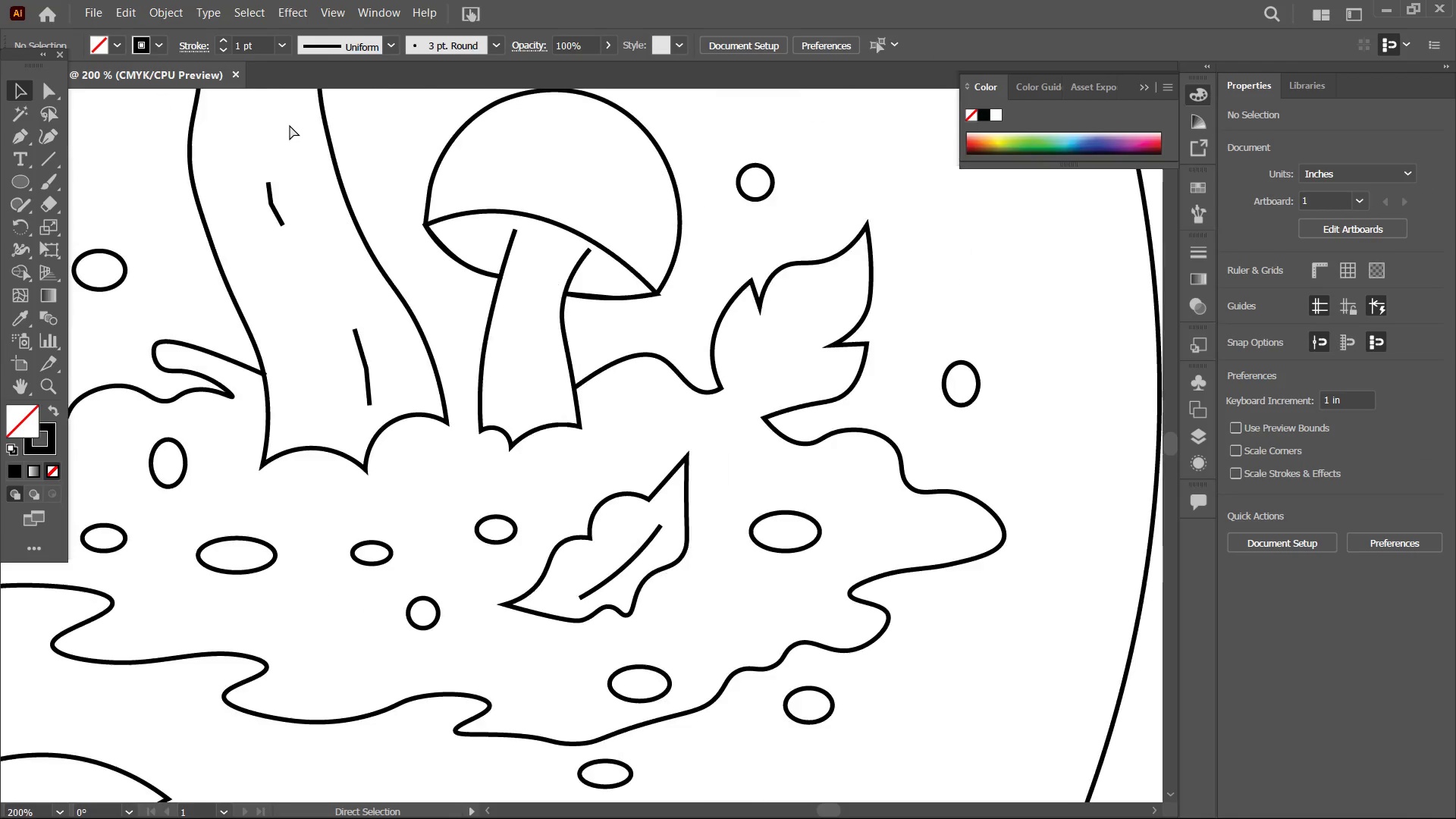 
key(Control+Minus)
 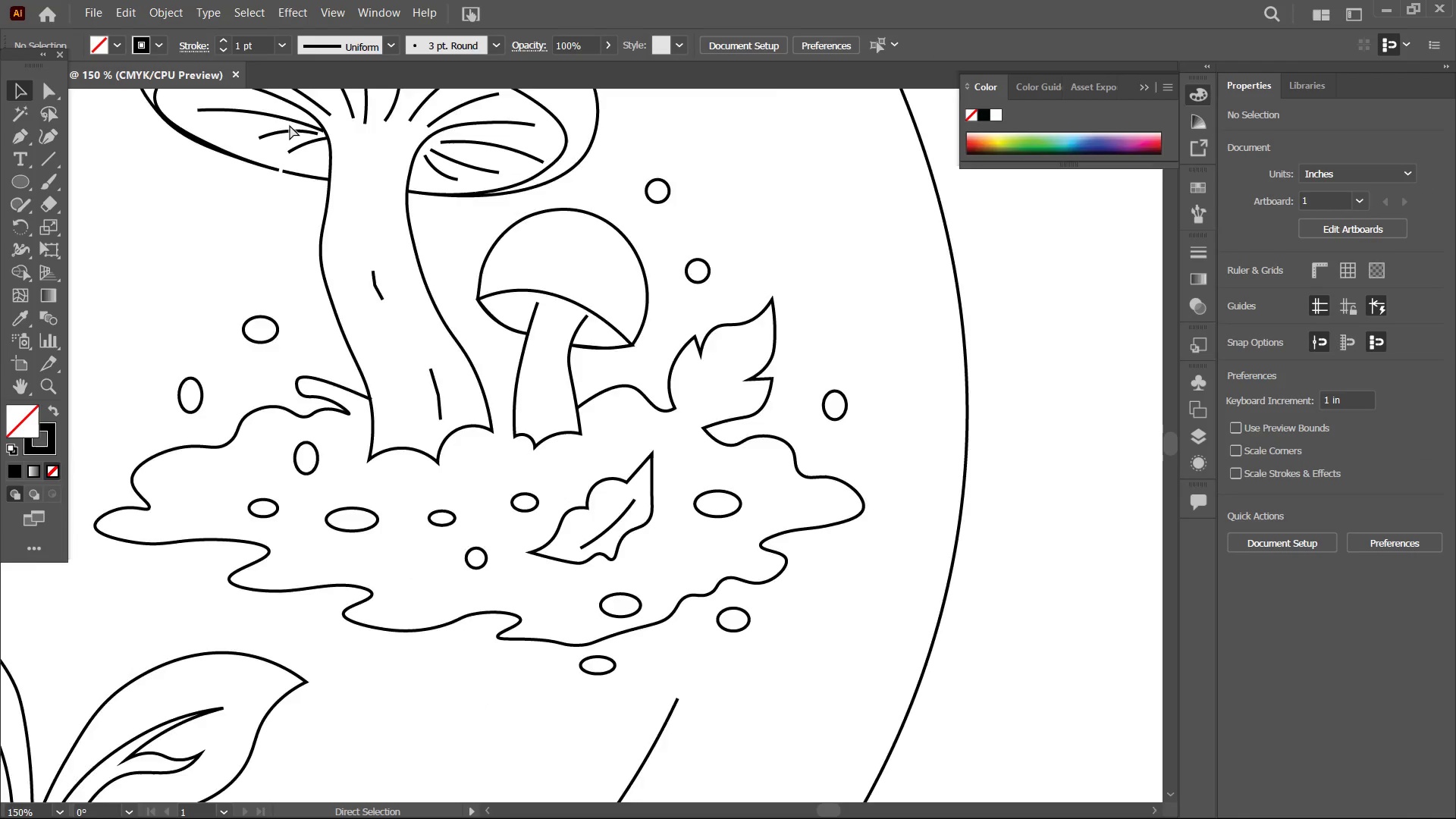 
key(Control+Minus)
 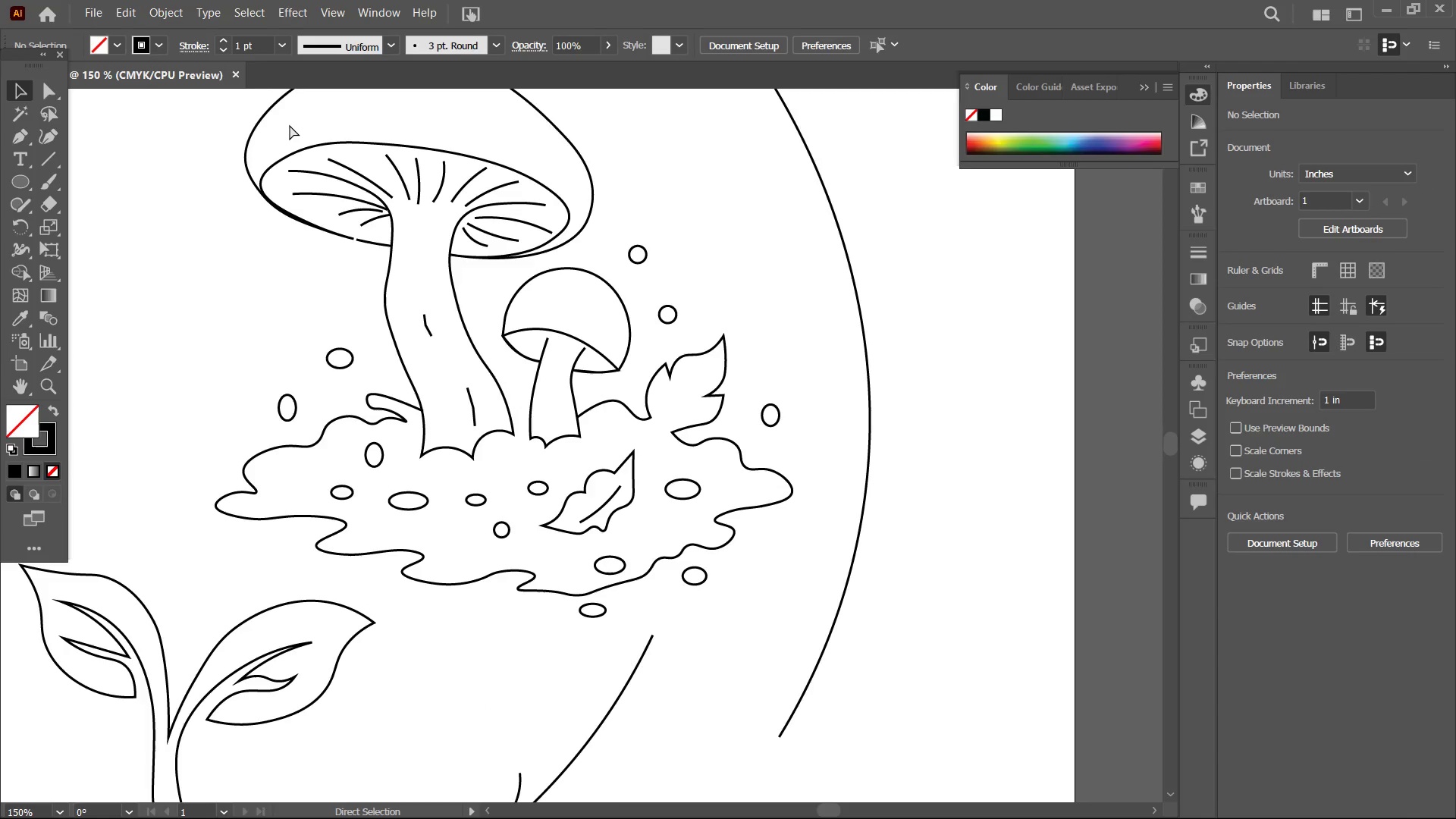 
key(Control+Equal)
 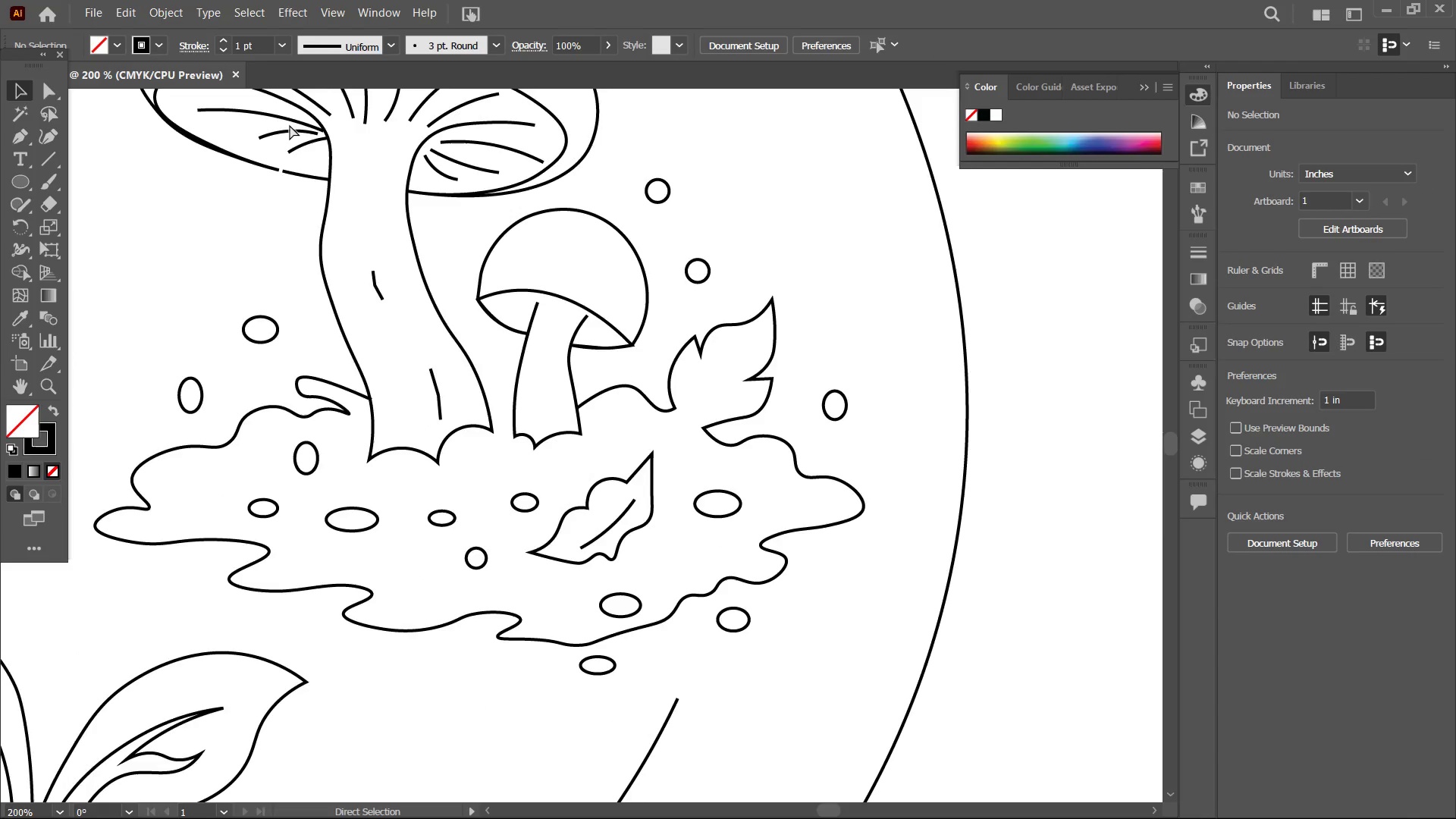 
key(Control+Equal)
 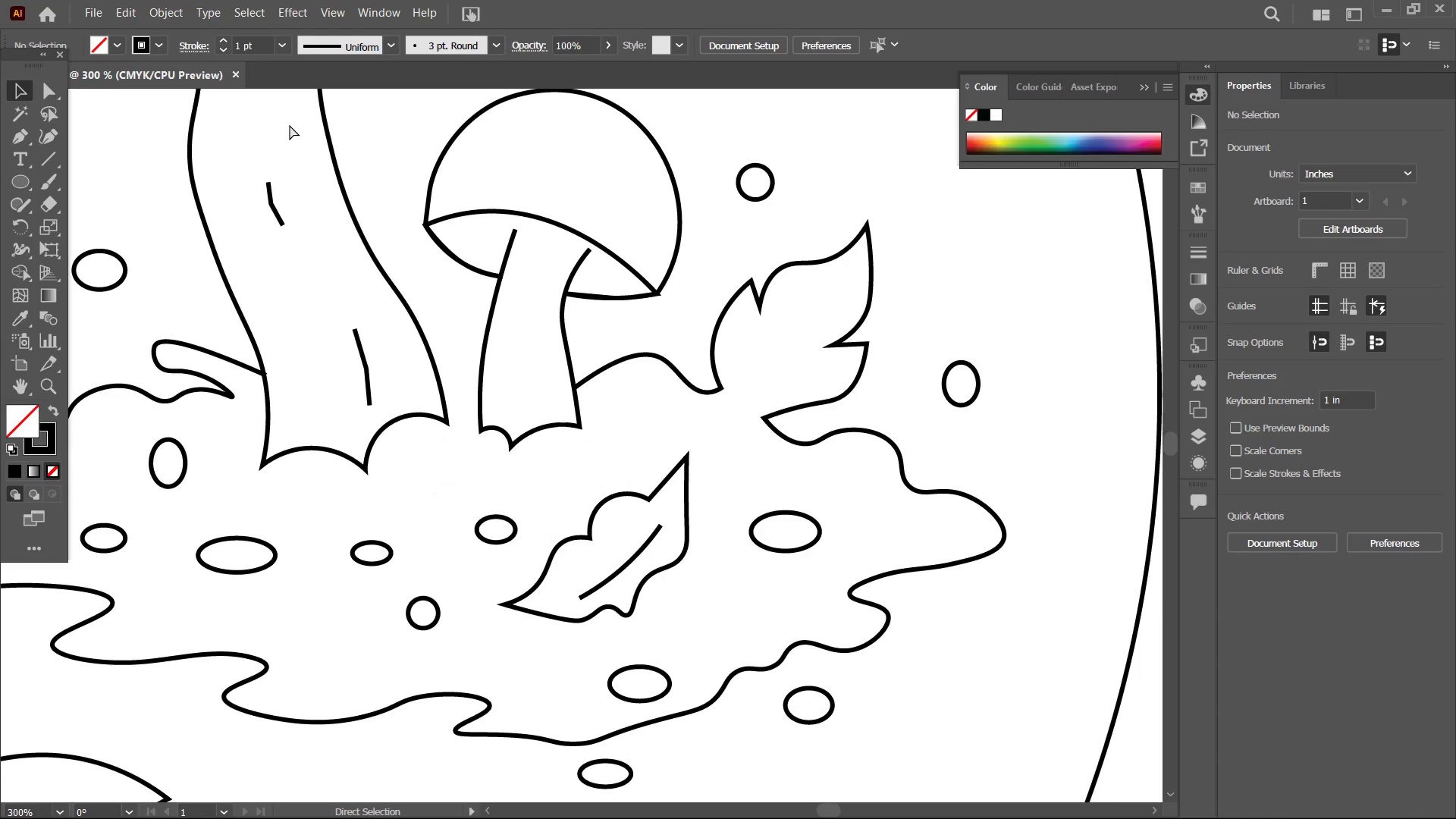 
key(Control+Equal)
 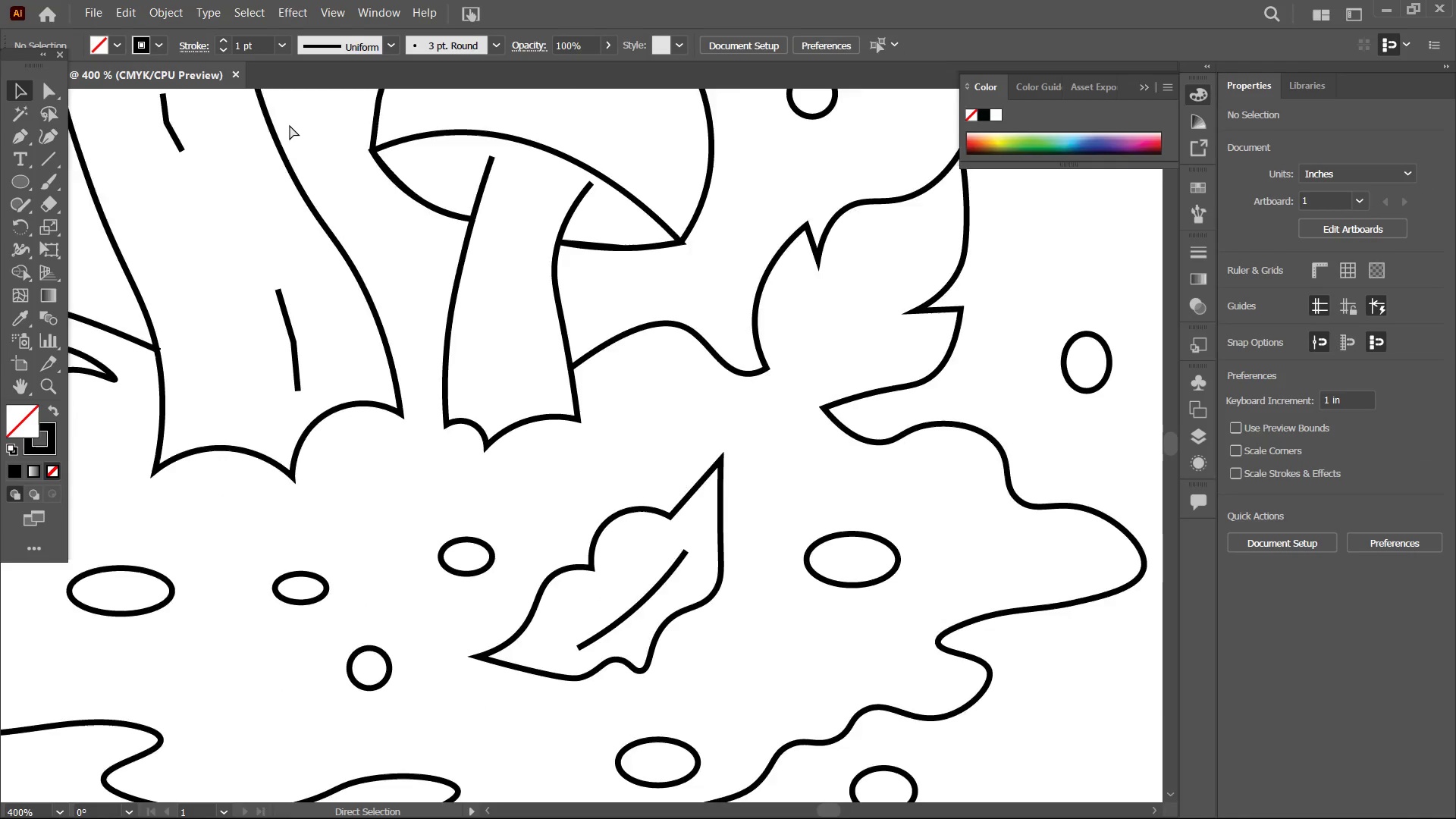 
key(Control+Equal)
 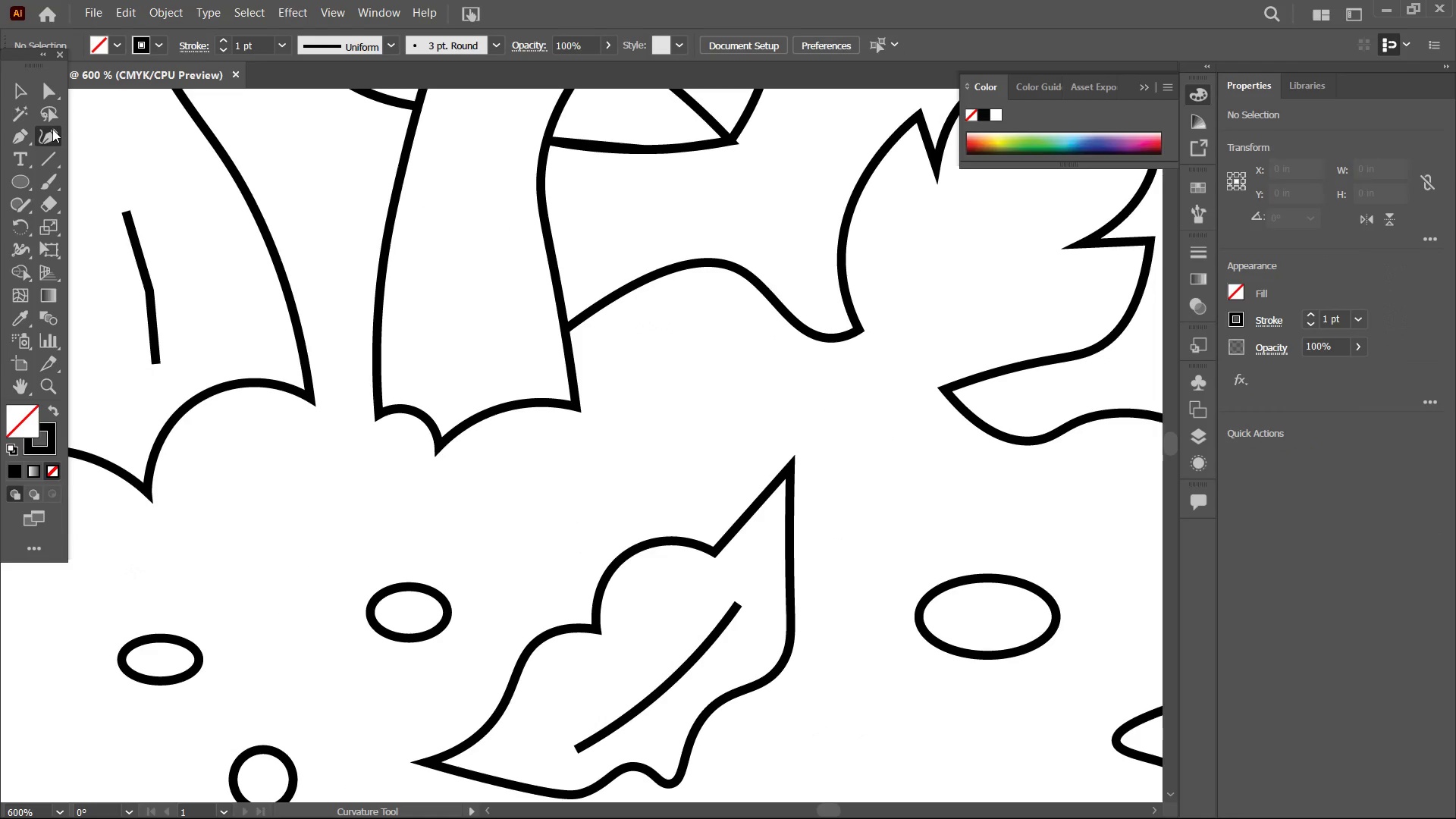 
left_click([26, 143])
 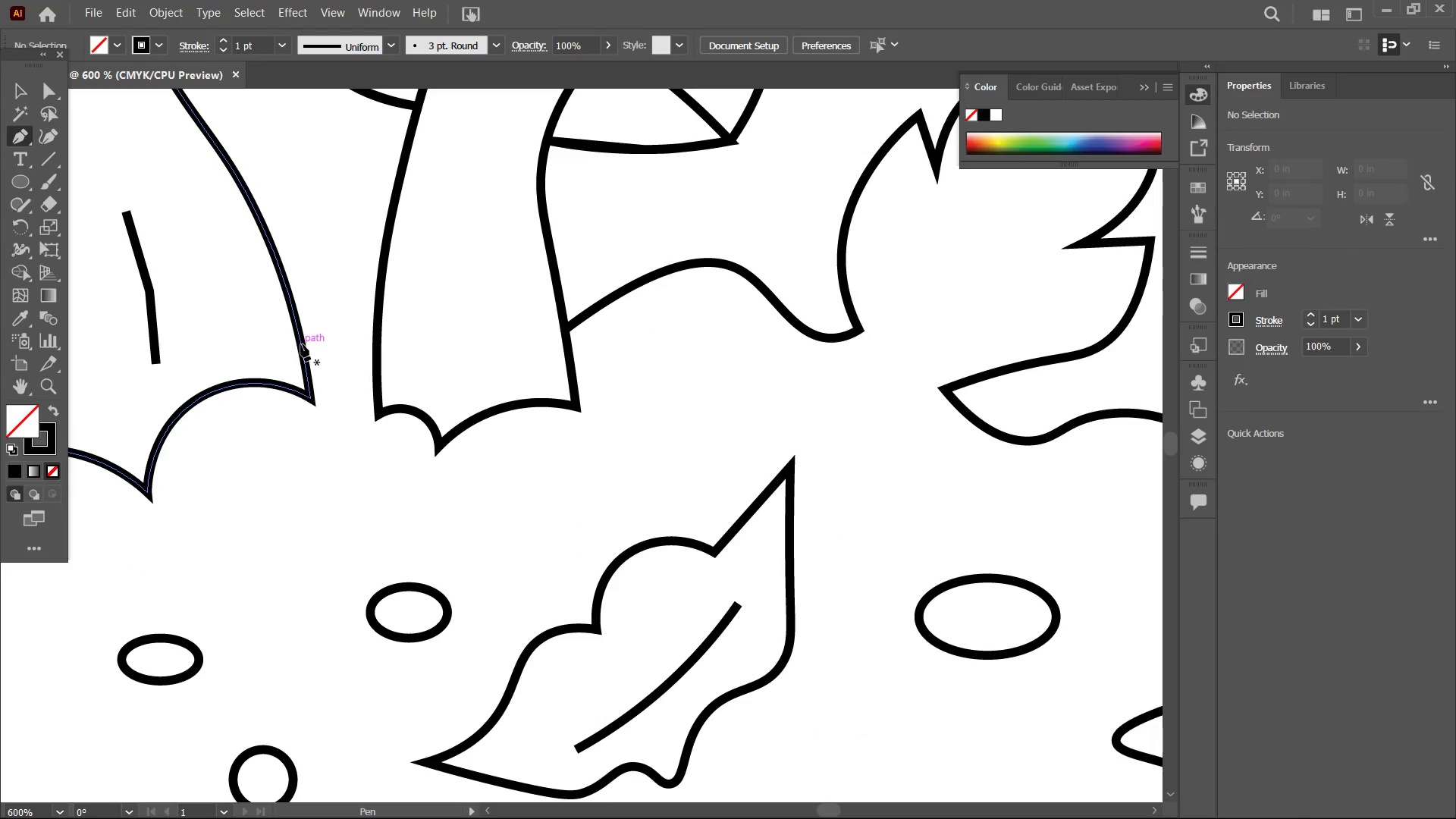 
left_click([301, 344])
 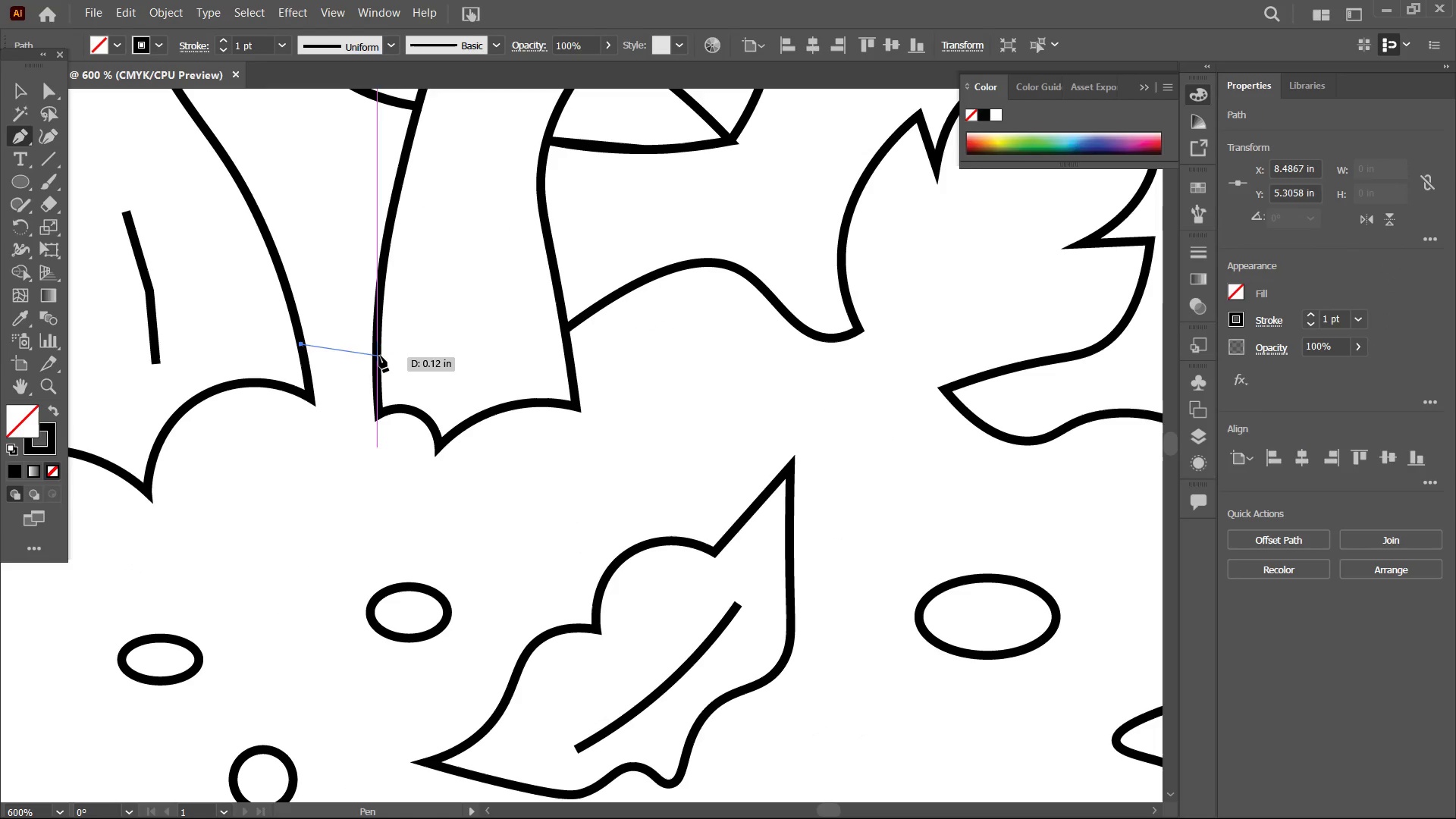 
left_click([379, 356])
 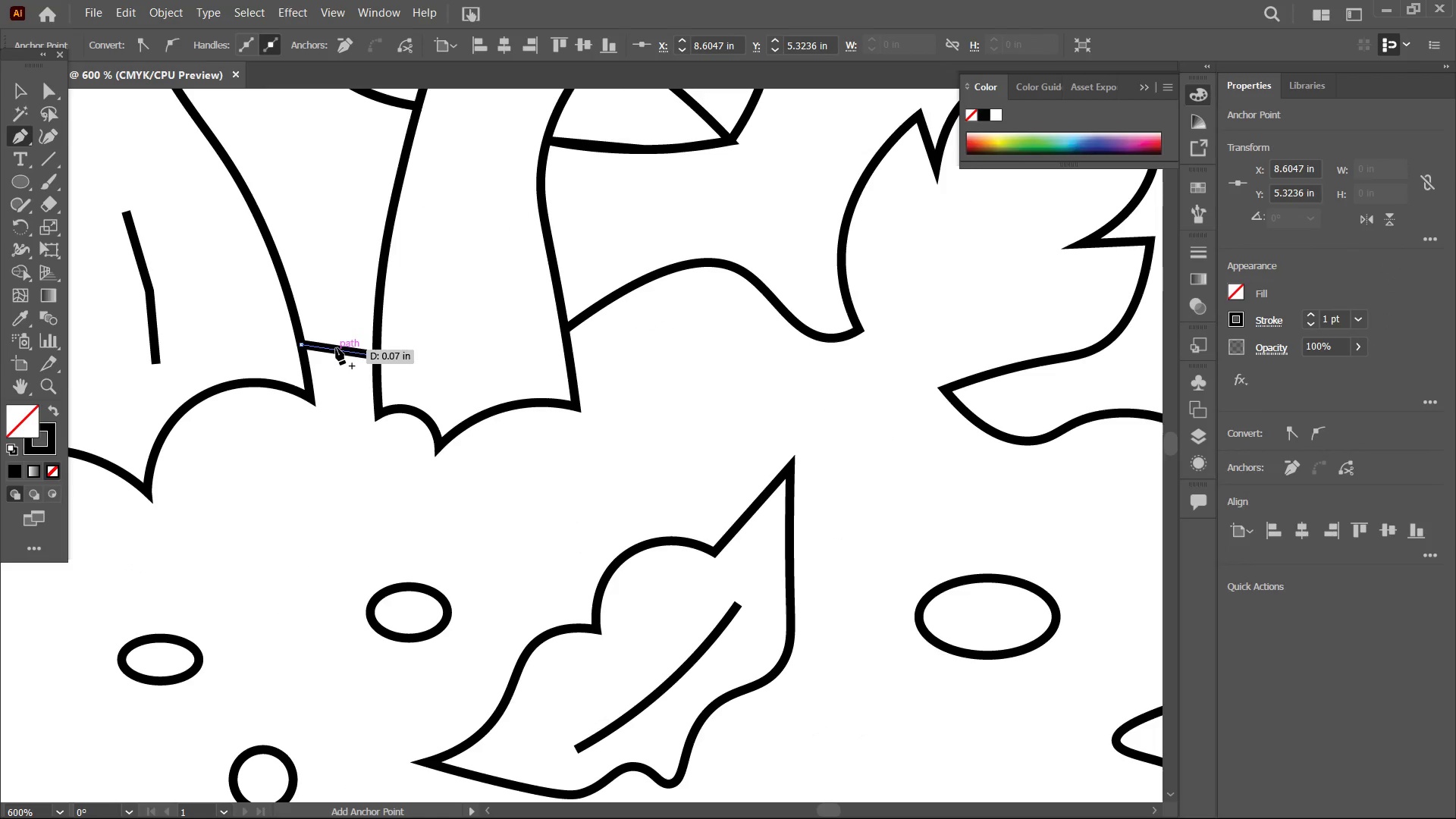 
left_click_drag(start_coordinate=[336, 349], to_coordinate=[338, 341])
 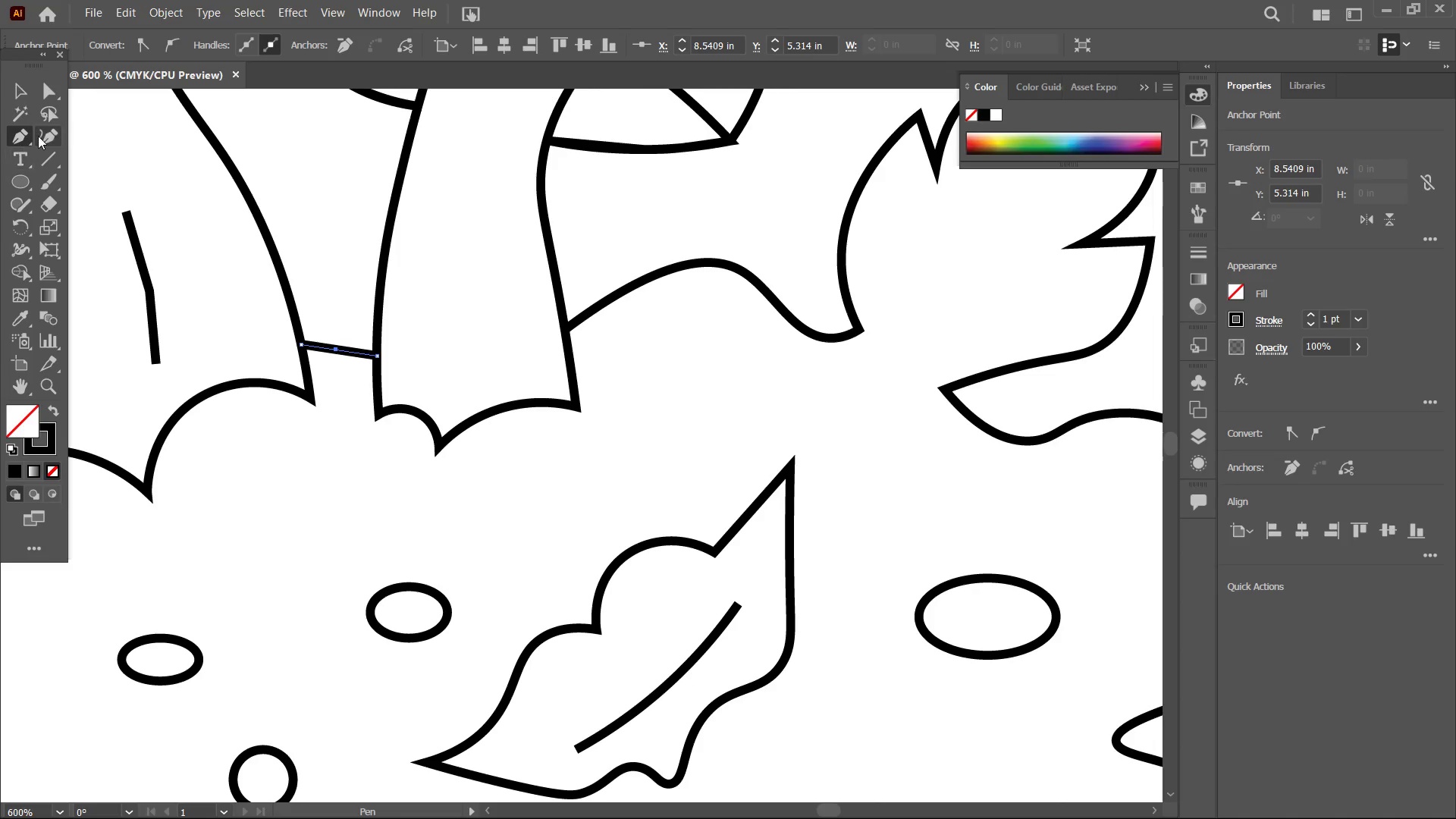 
left_click([39, 136])
 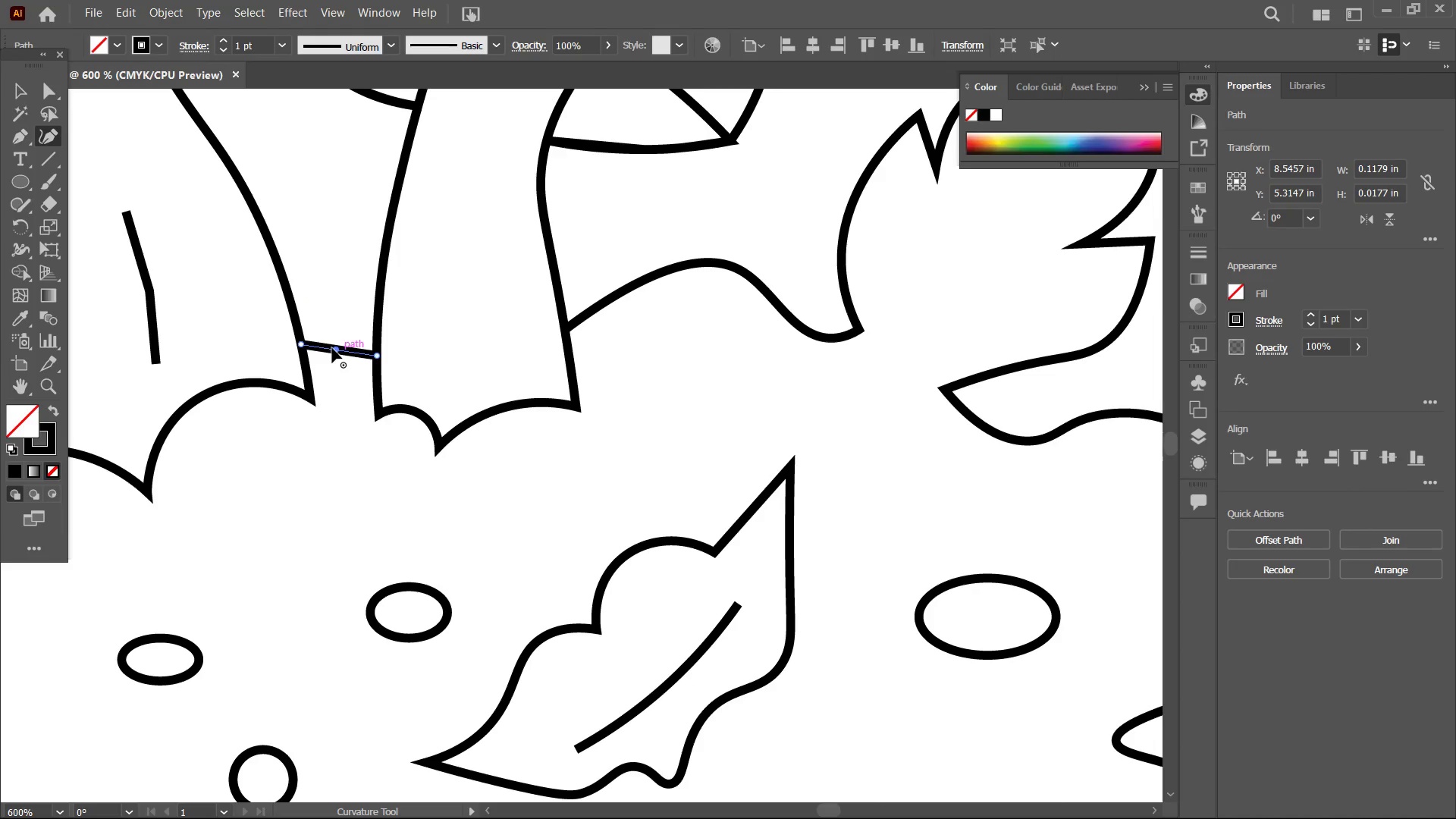 
key(Backspace)
 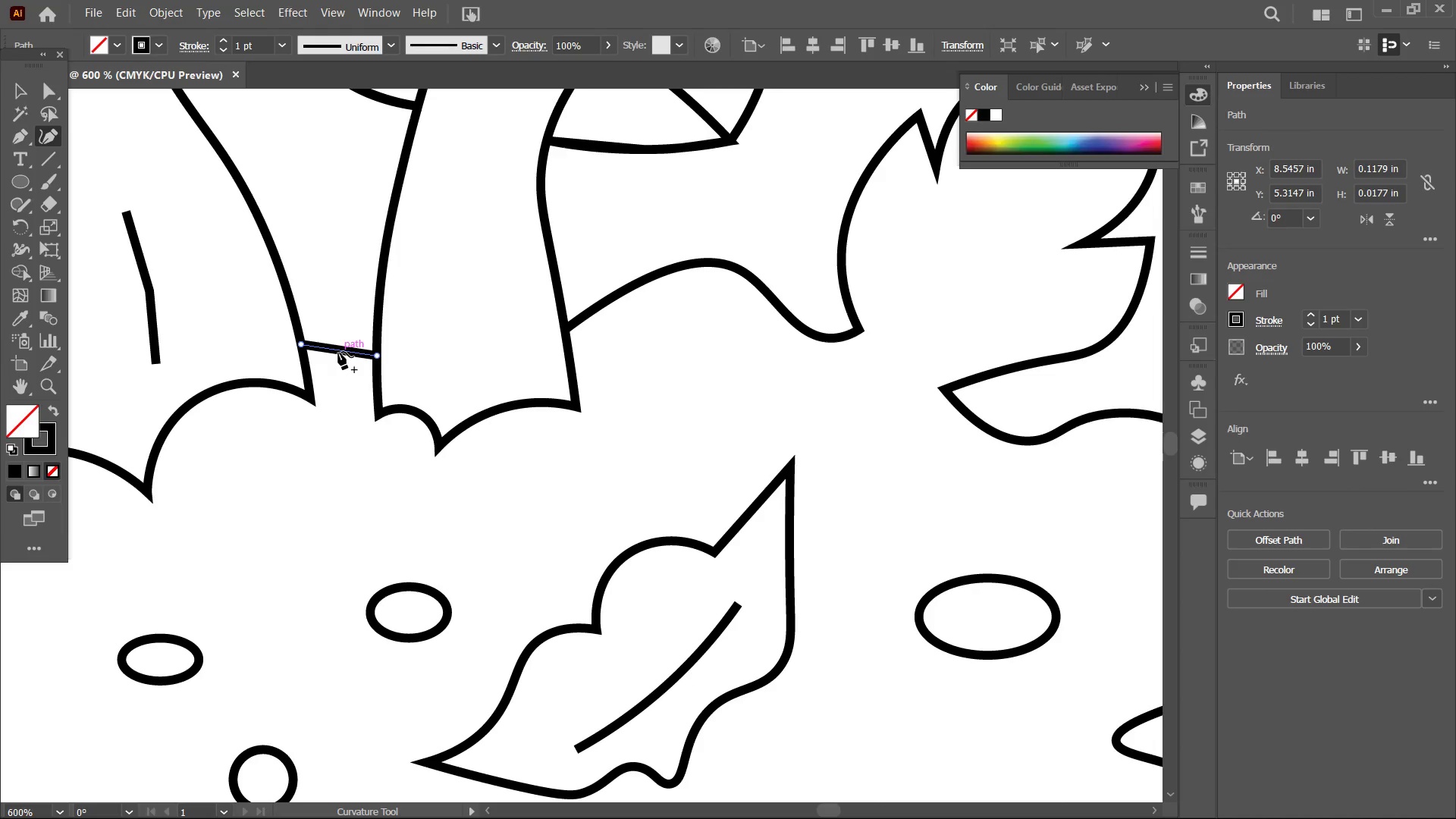 
left_click_drag(start_coordinate=[338, 352], to_coordinate=[340, 340])
 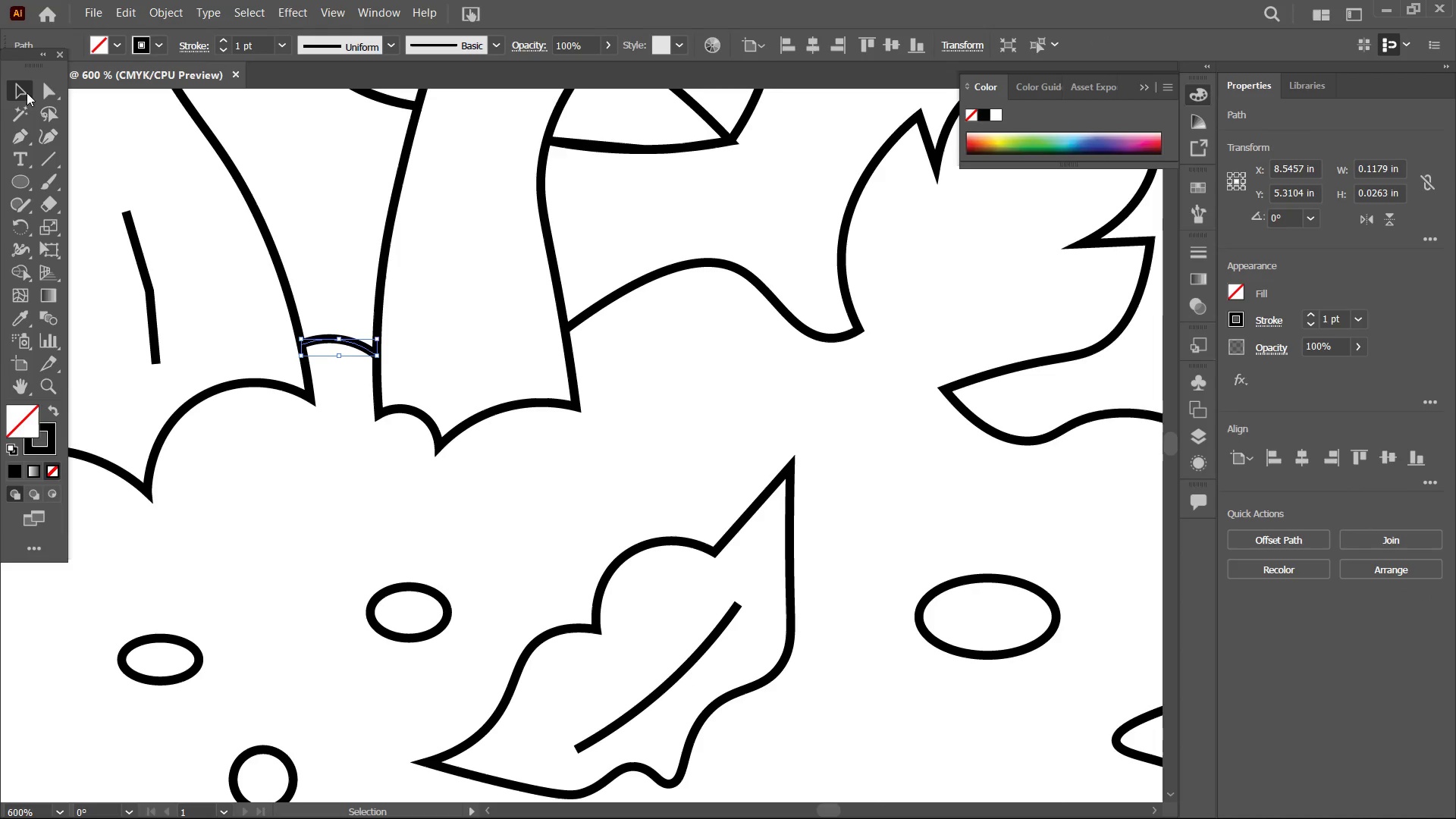 
double_click([328, 182])
 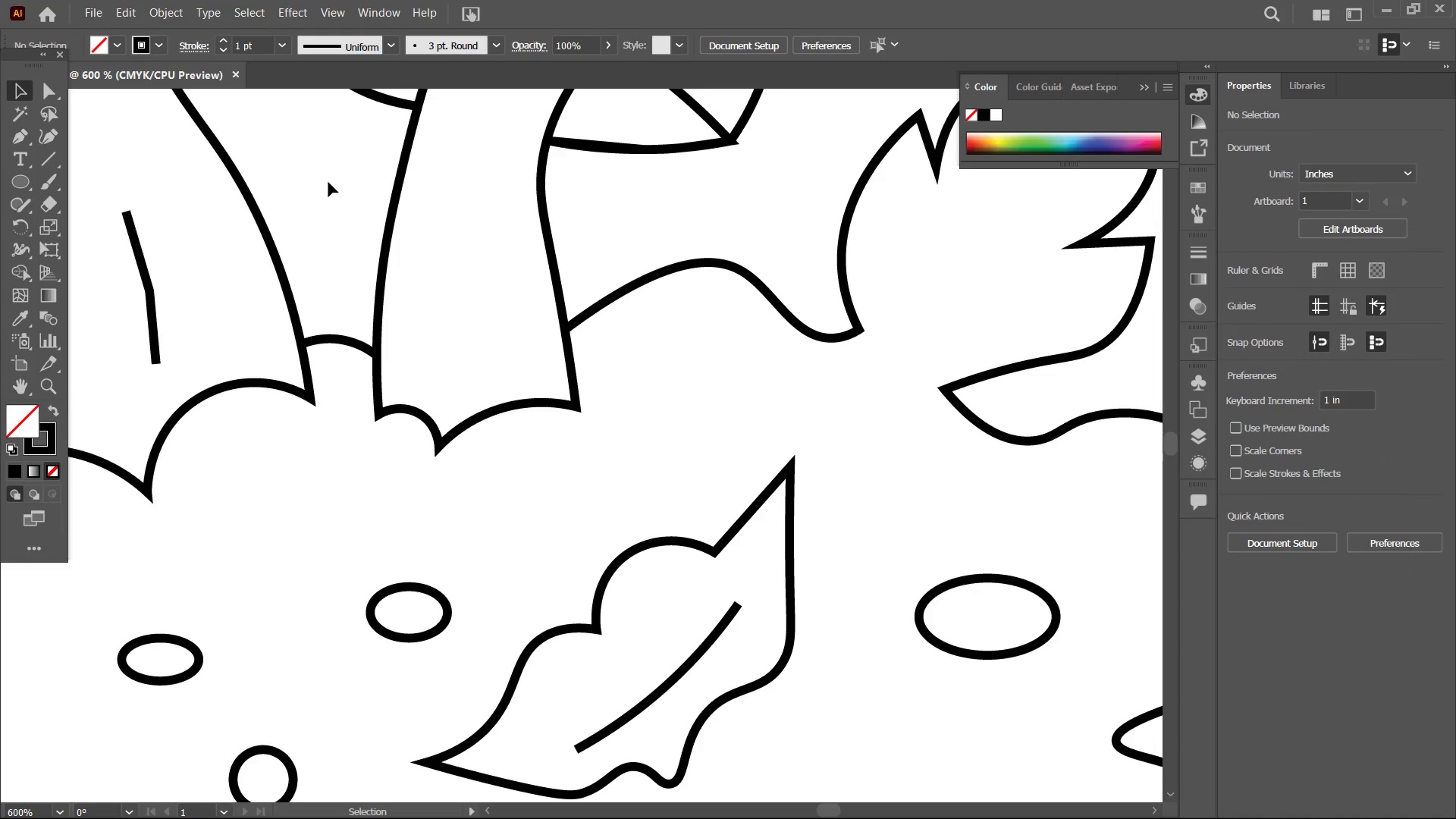 
triple_click([328, 182])
 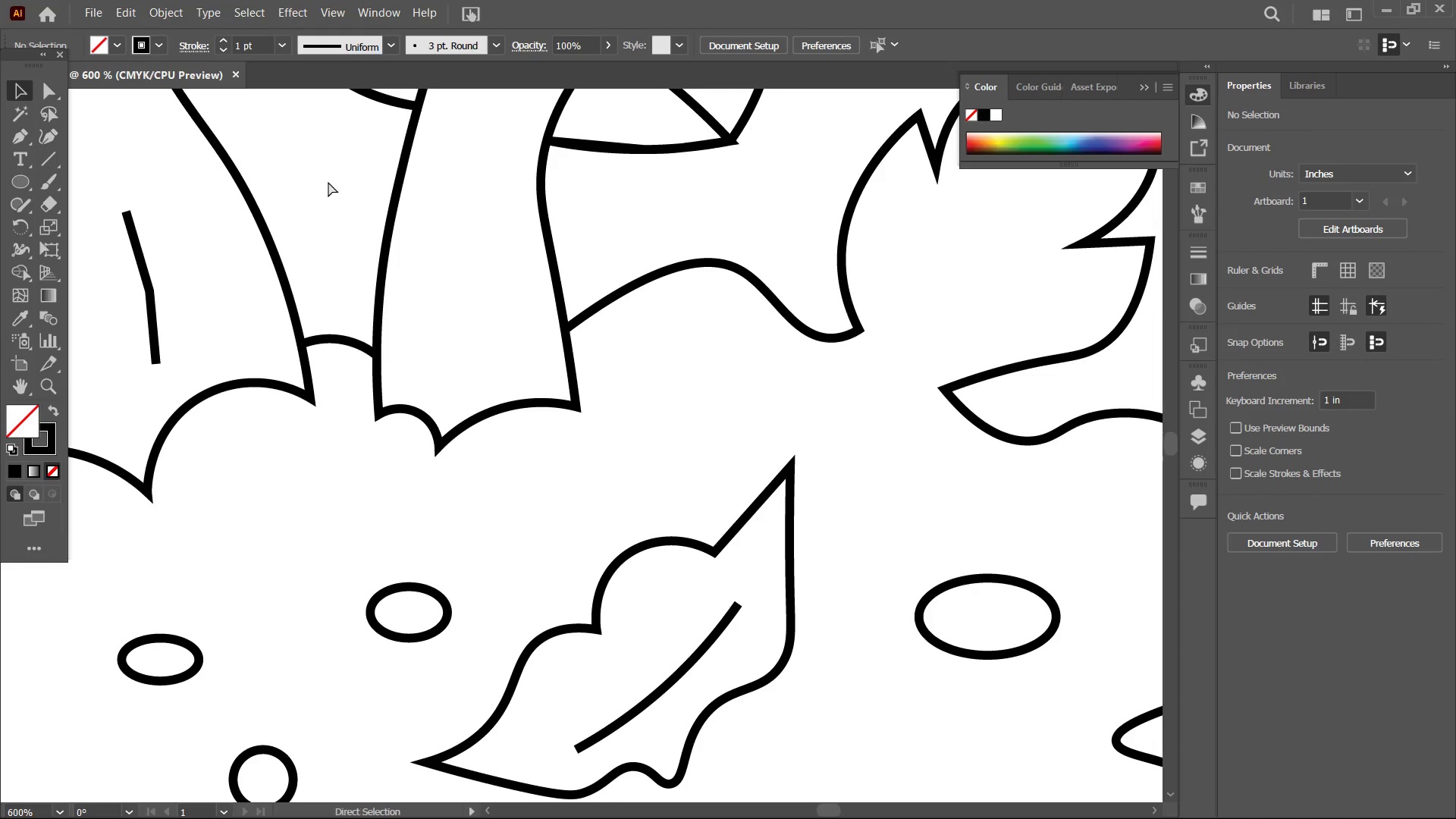 
key(Control+Minus)
 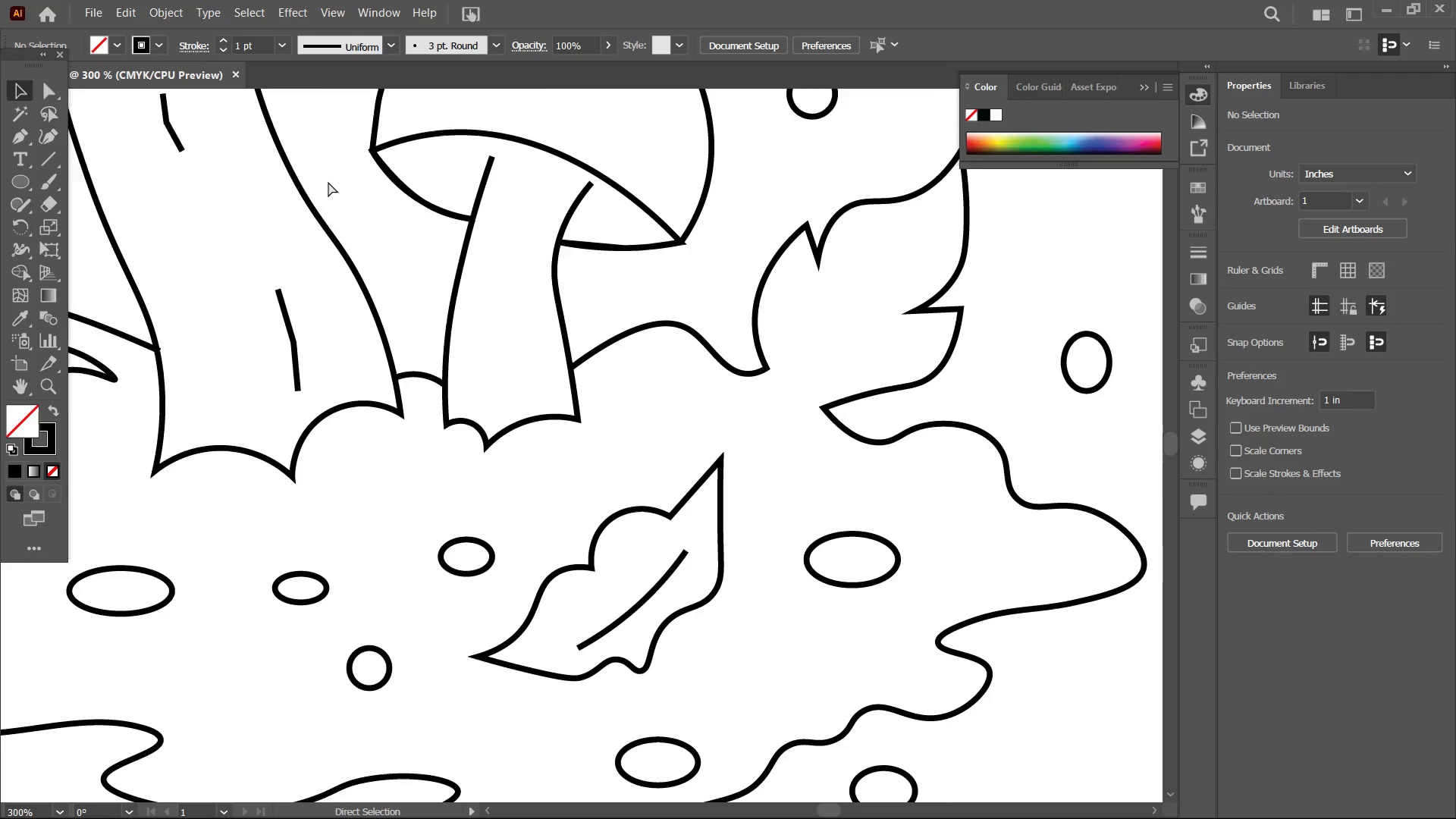 
key(Control+Minus)
 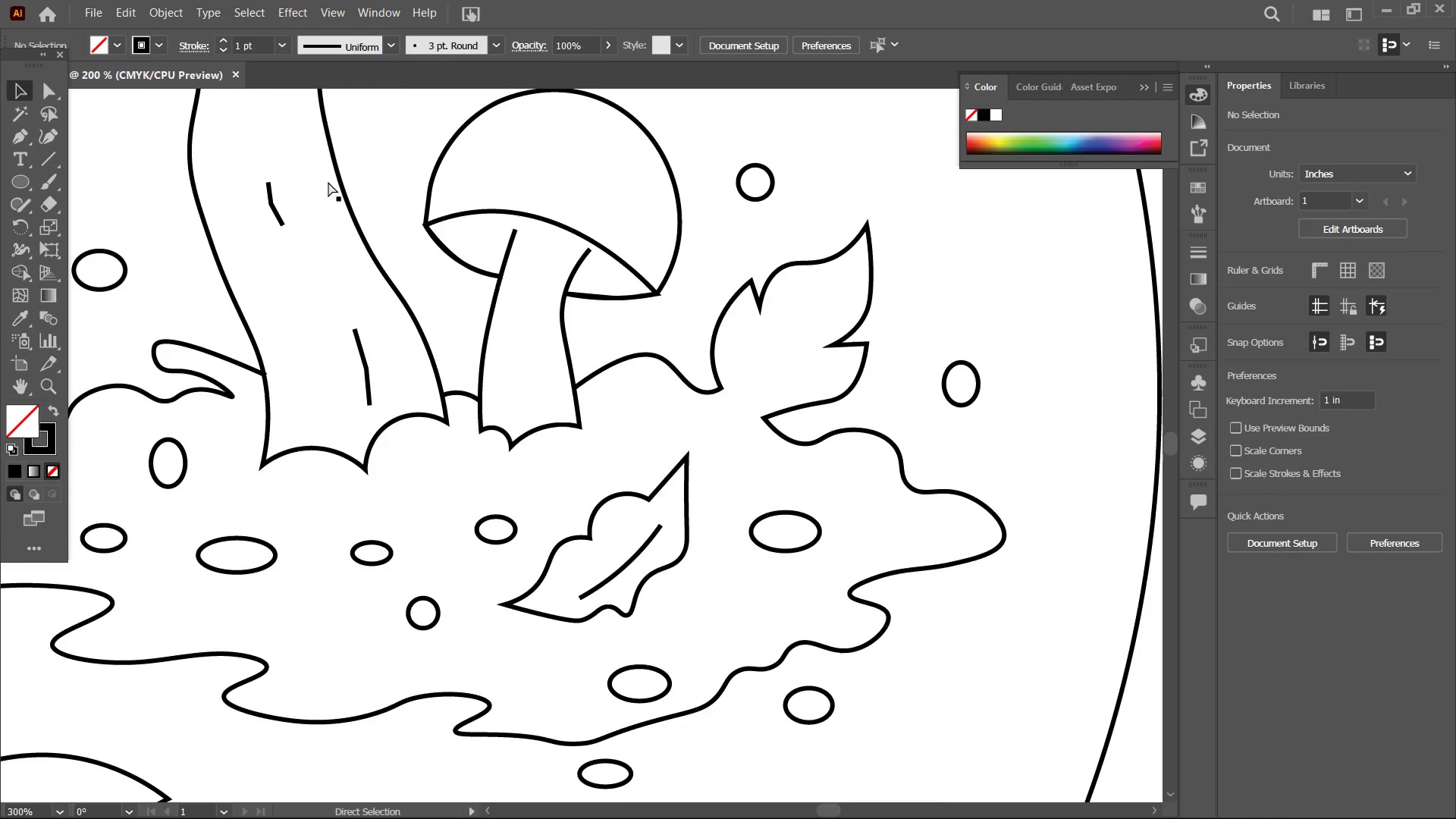 
key(Control+Minus)
 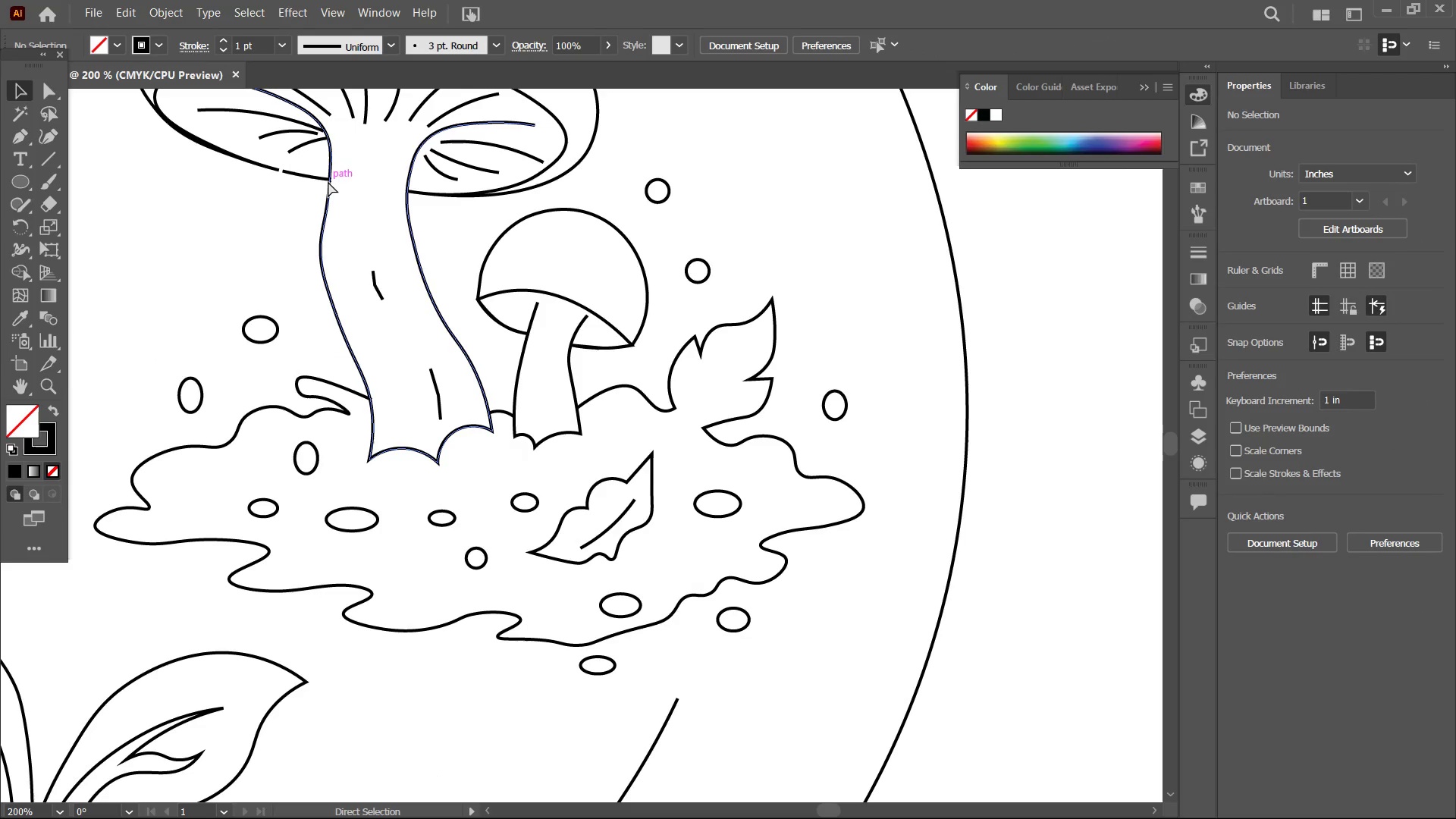 
key(Control+Minus)
 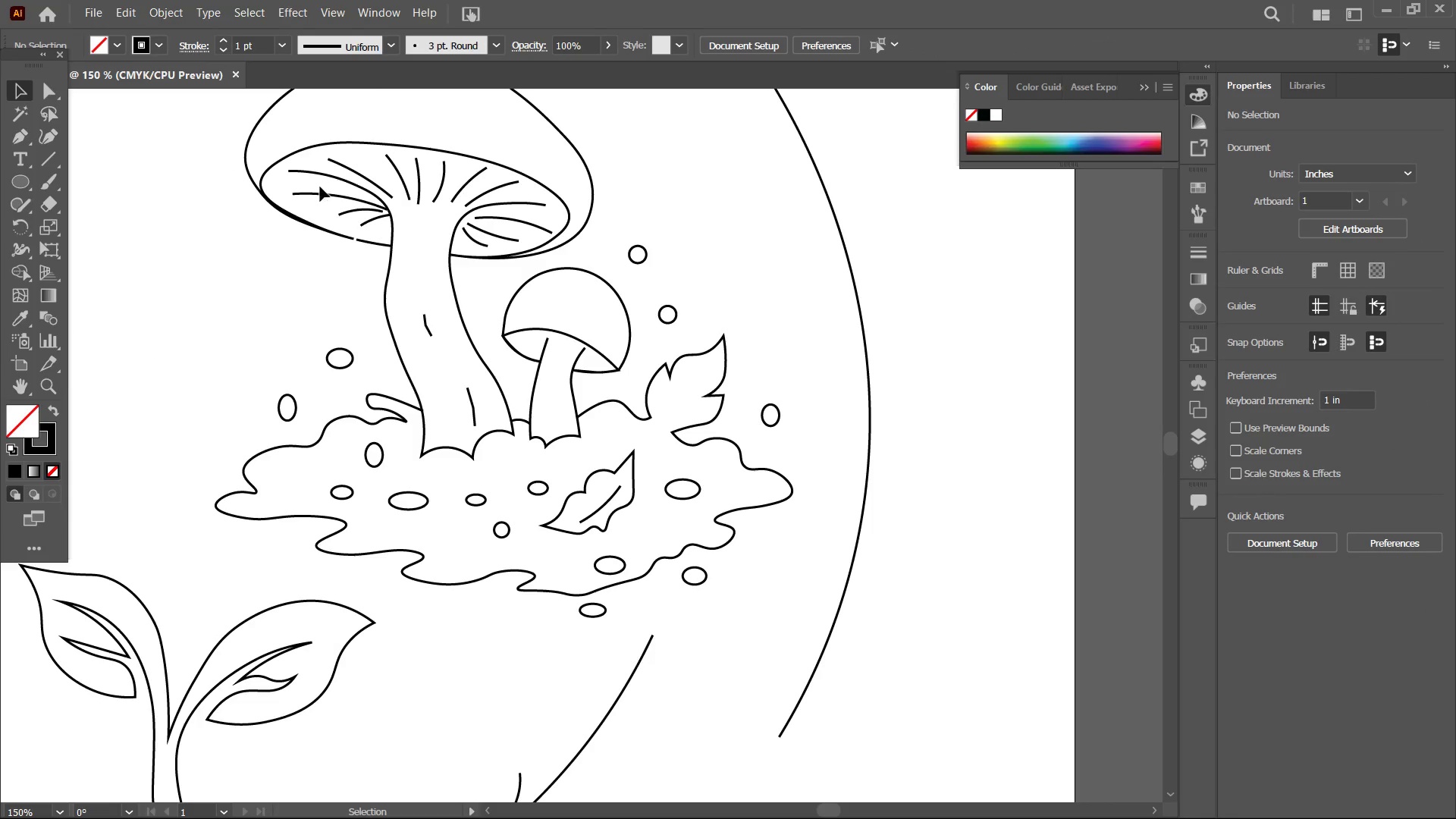 
key(Control+Minus)
 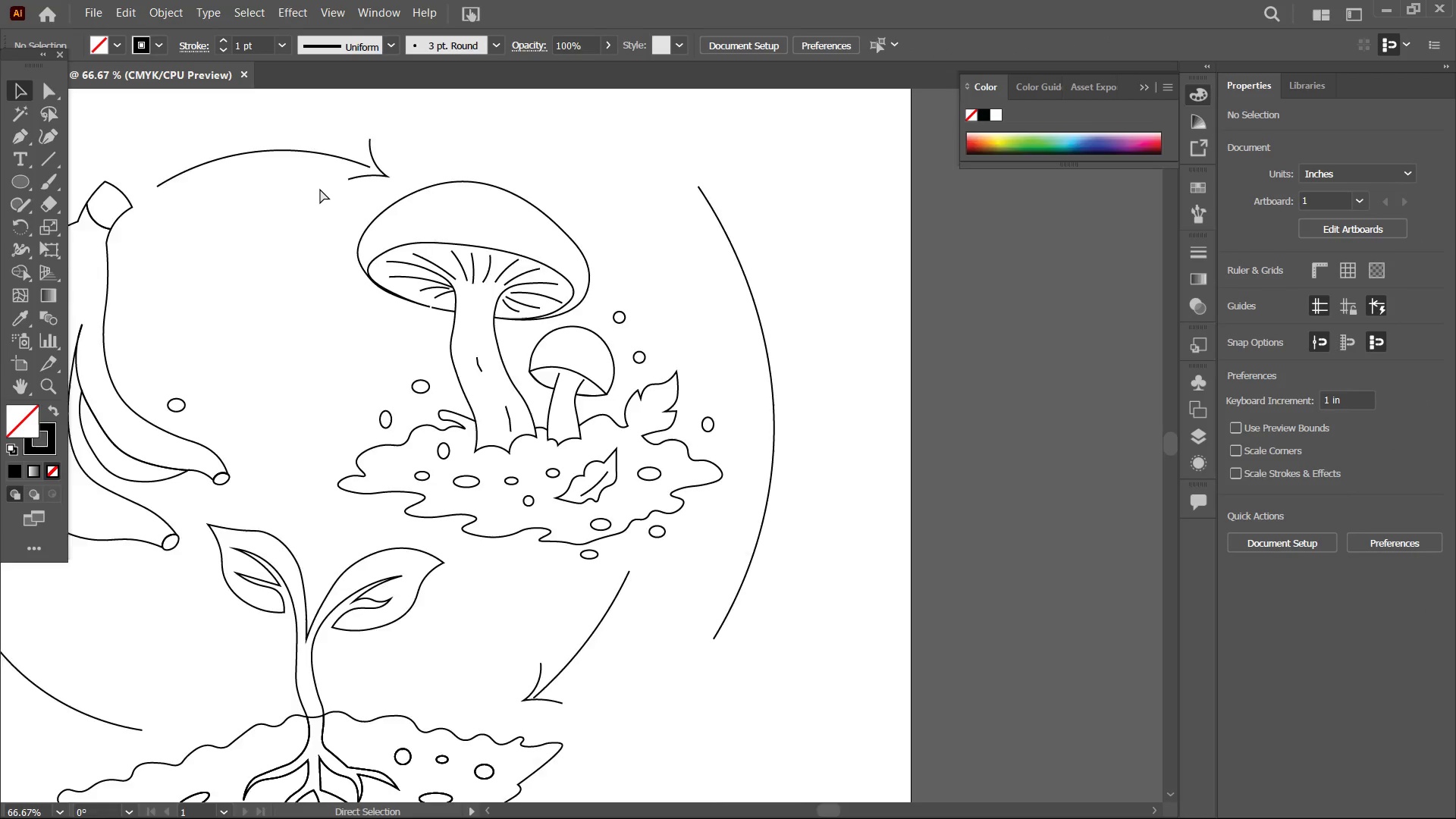 
key(Control+Minus)
 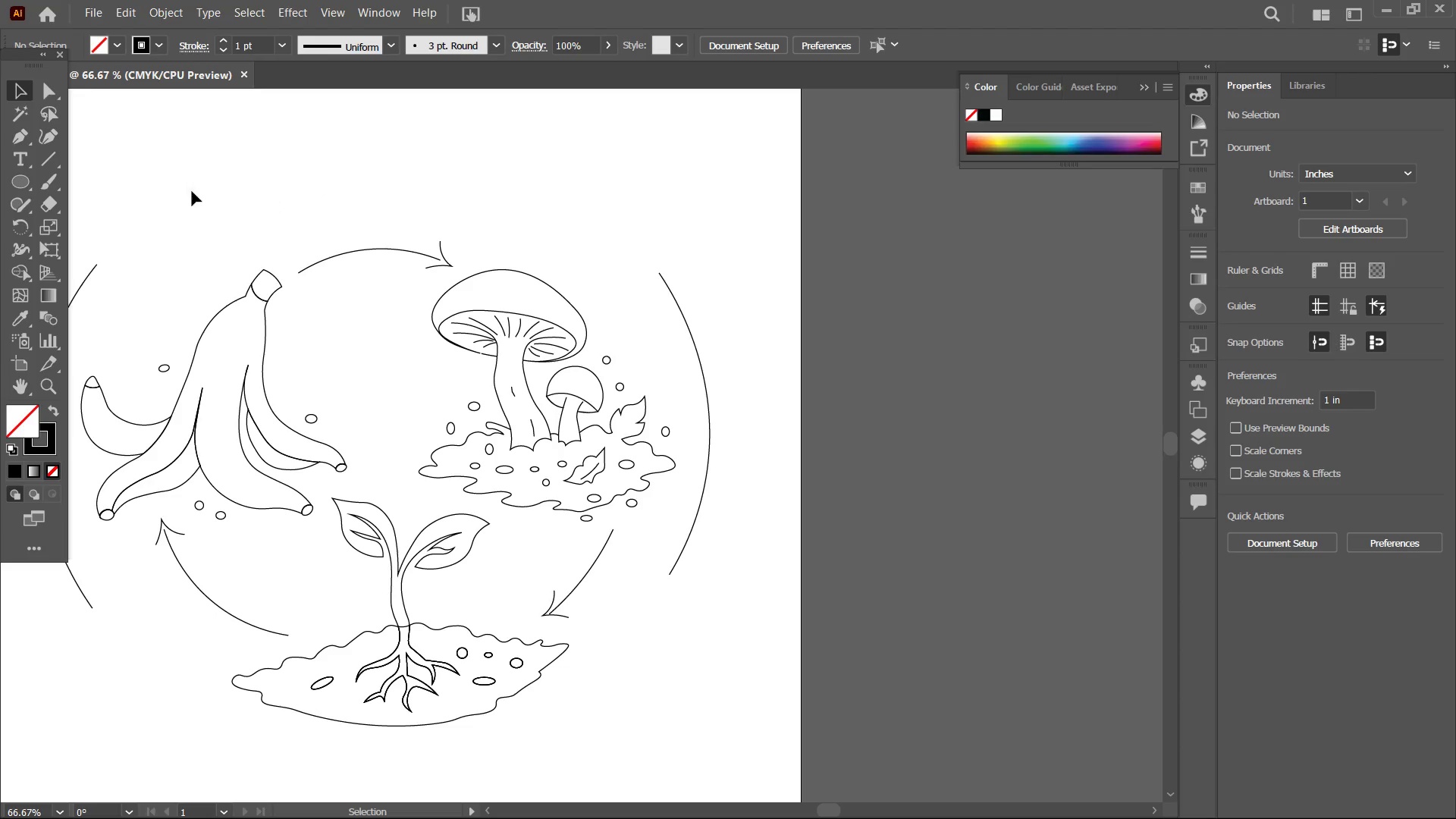 
hold_key(key=ControlLeft, duration=0.34)
 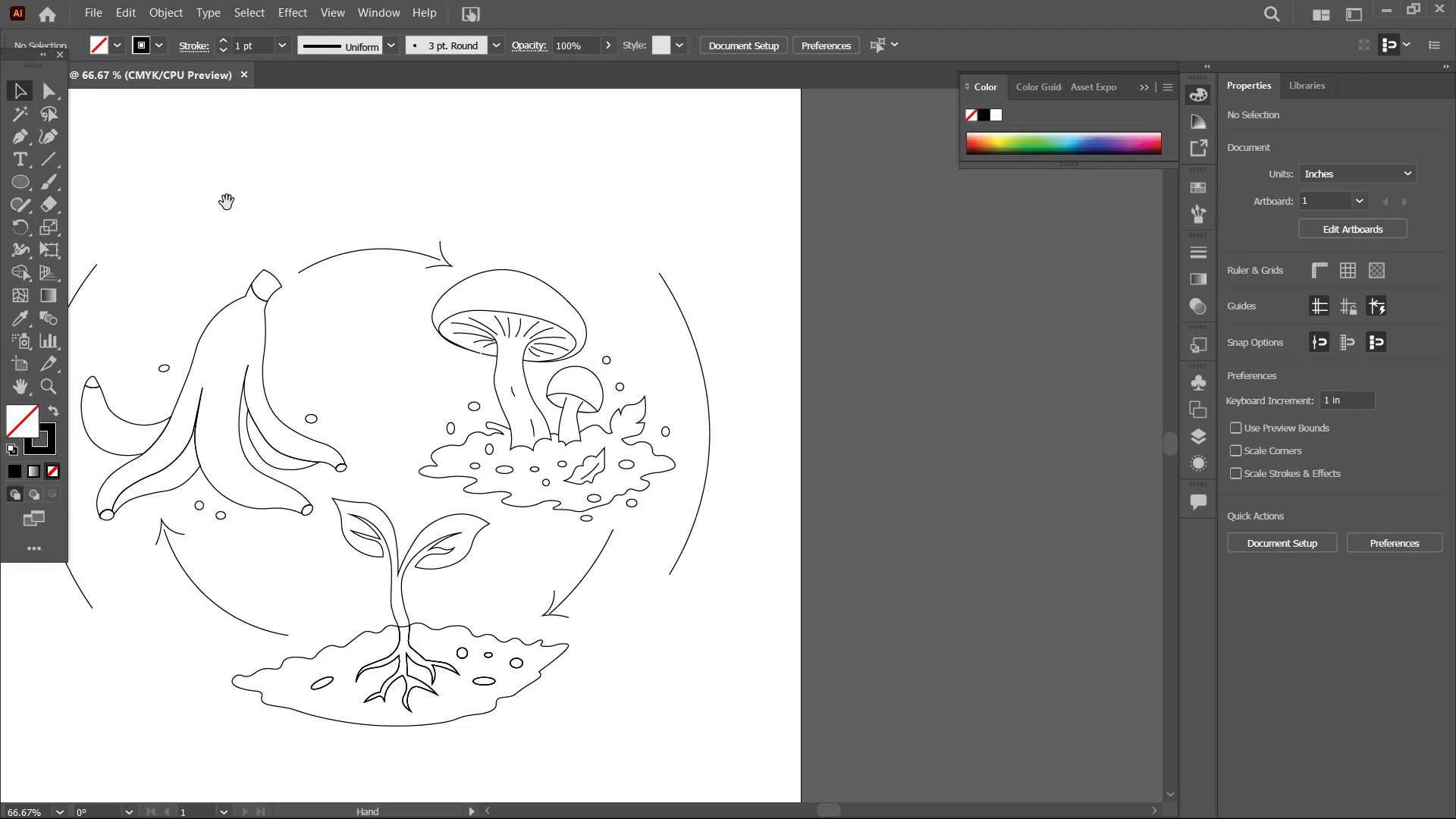 
hold_key(key=Space, duration=0.62)
 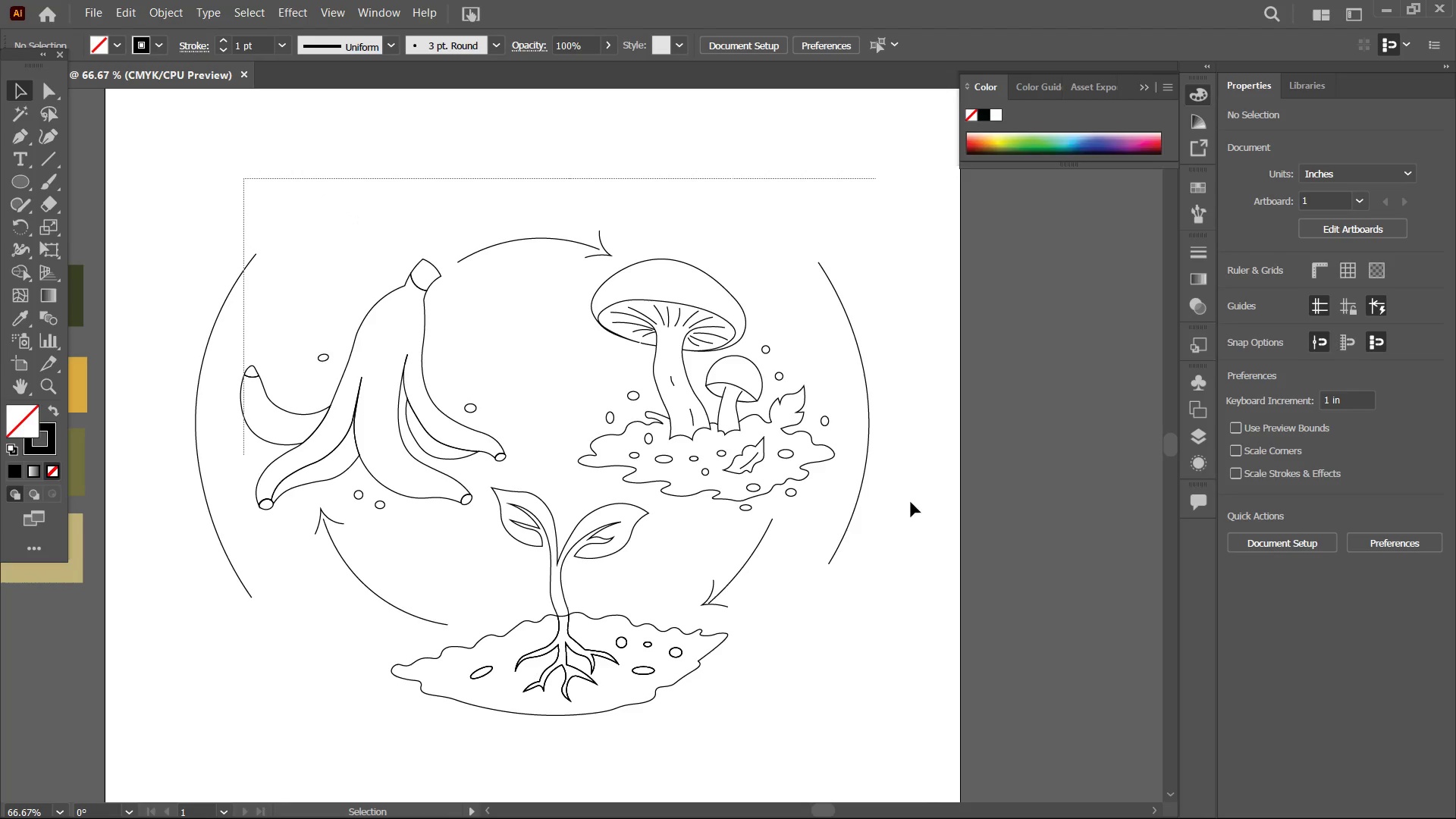 
left_click_drag(start_coordinate=[220, 221], to_coordinate=[379, 209])
 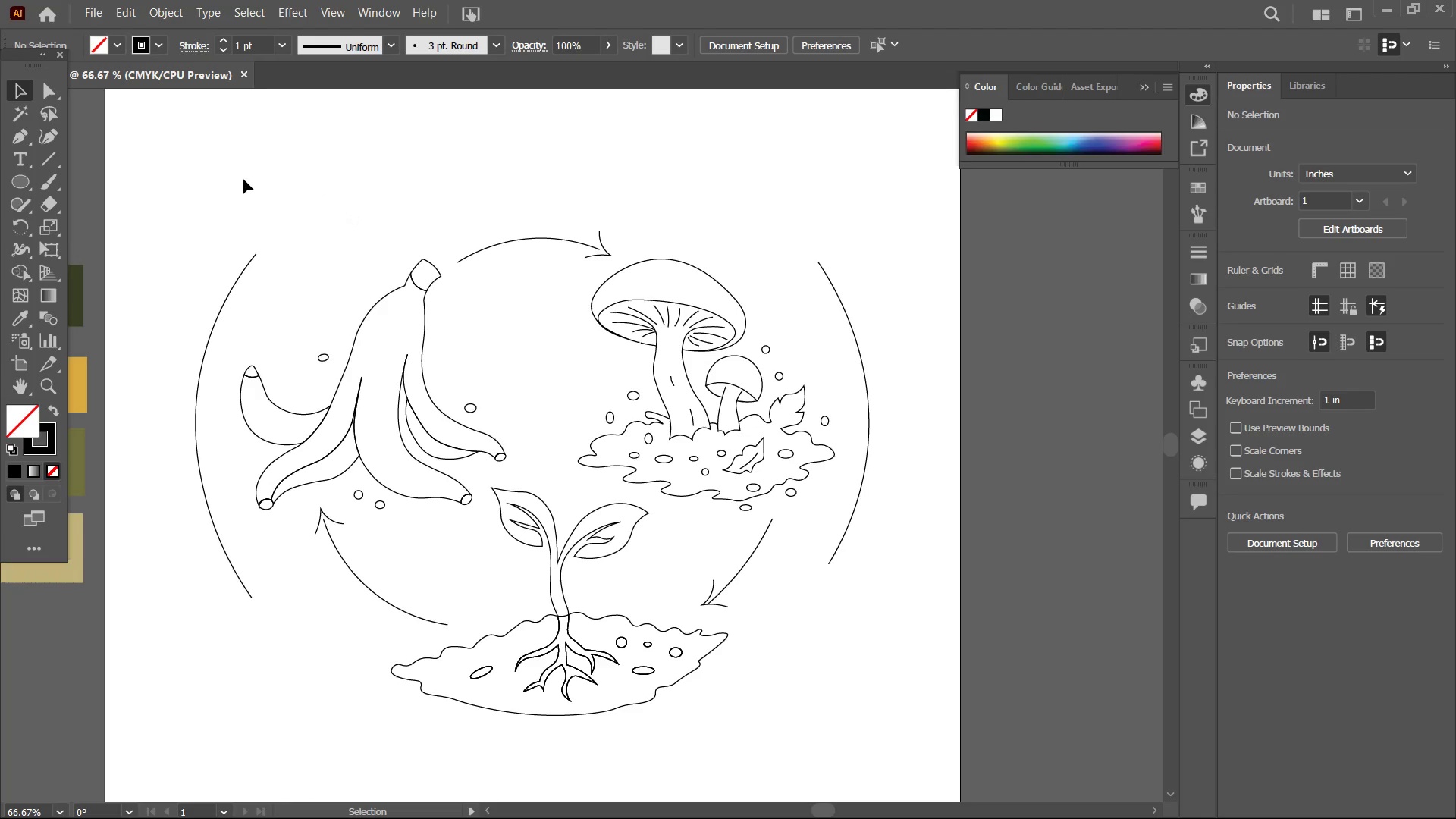 
left_click_drag(start_coordinate=[243, 179], to_coordinate=[977, 726])
 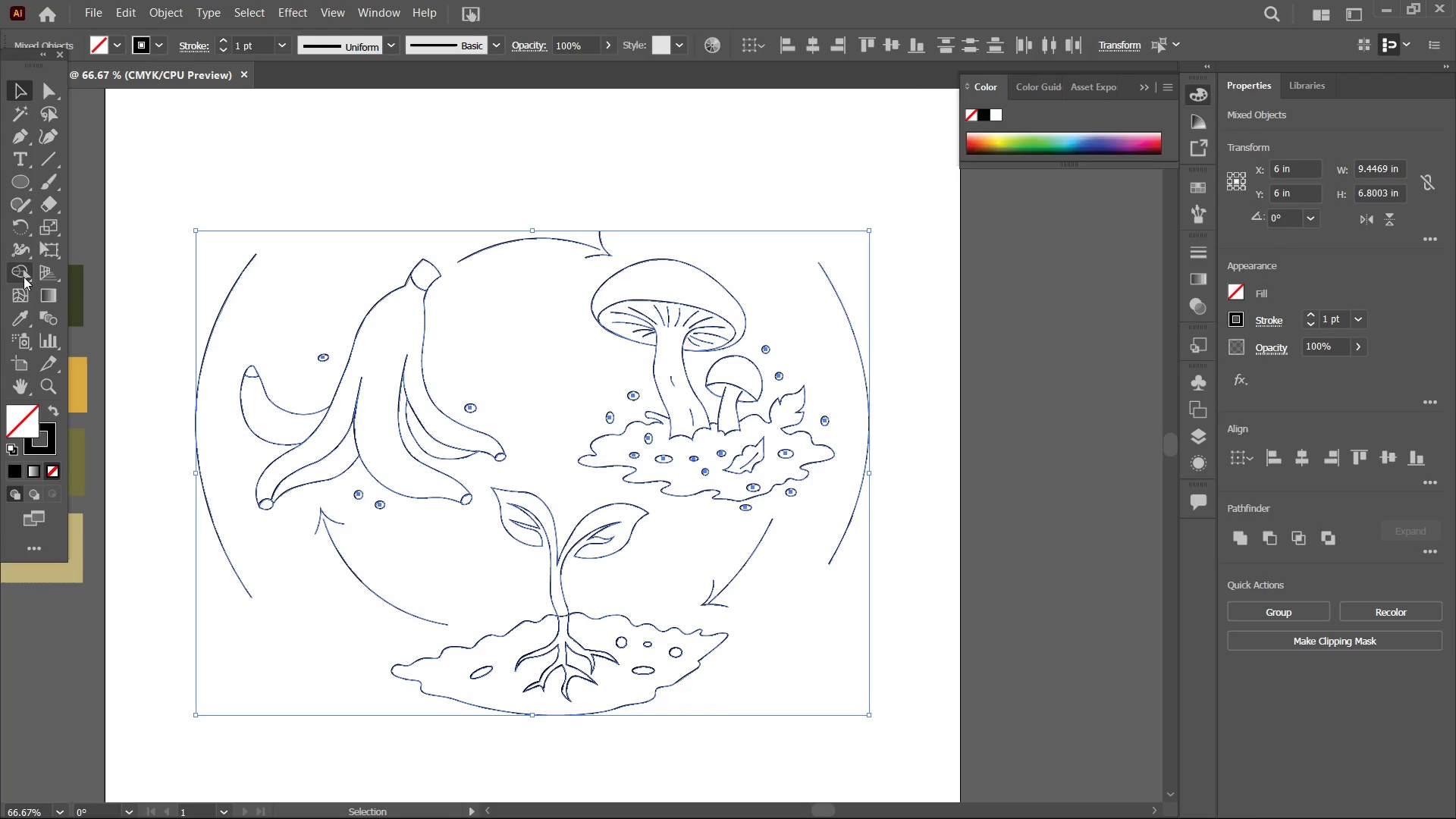 
left_click([22, 268])
 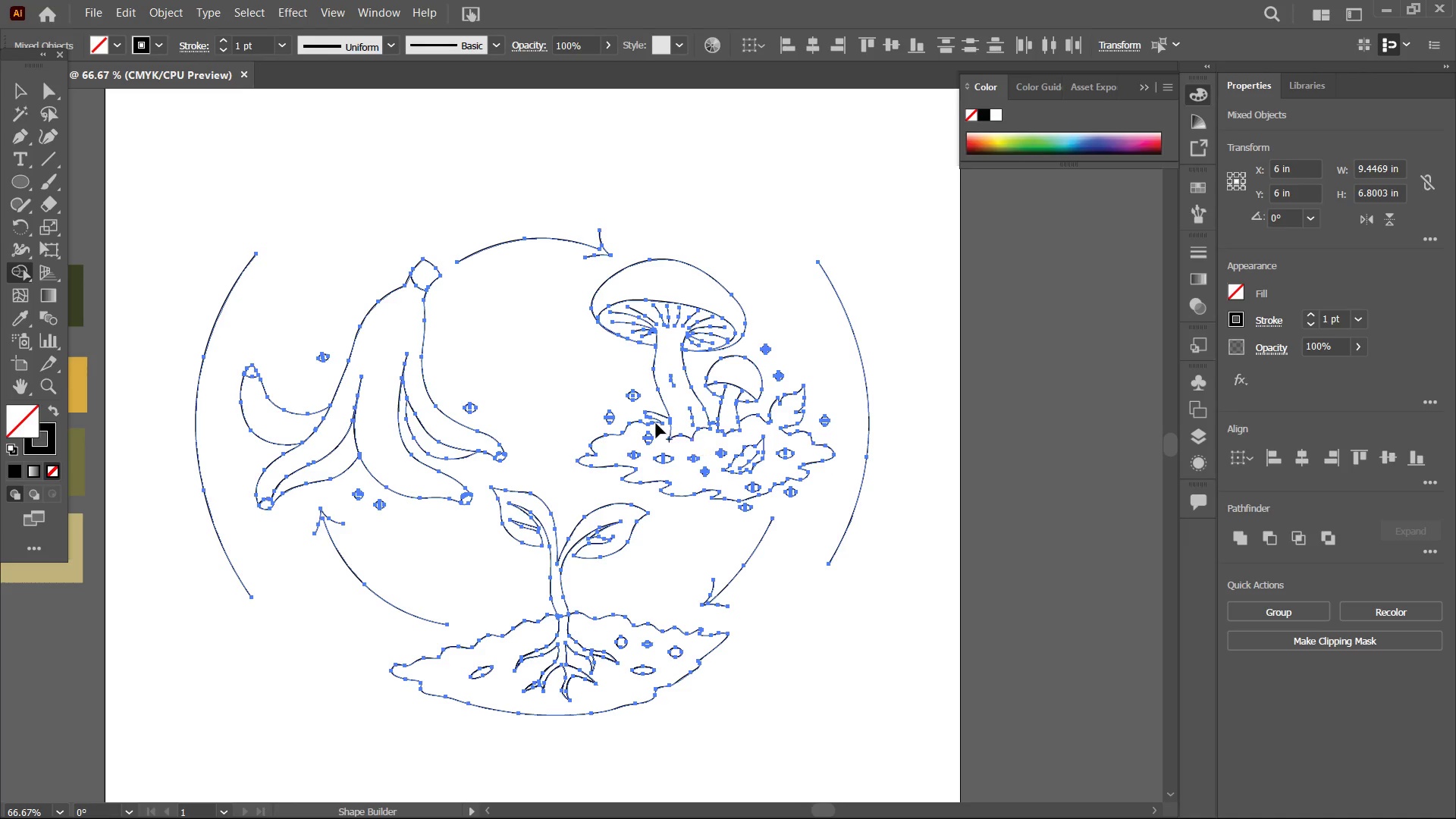 
wait(5.88)
 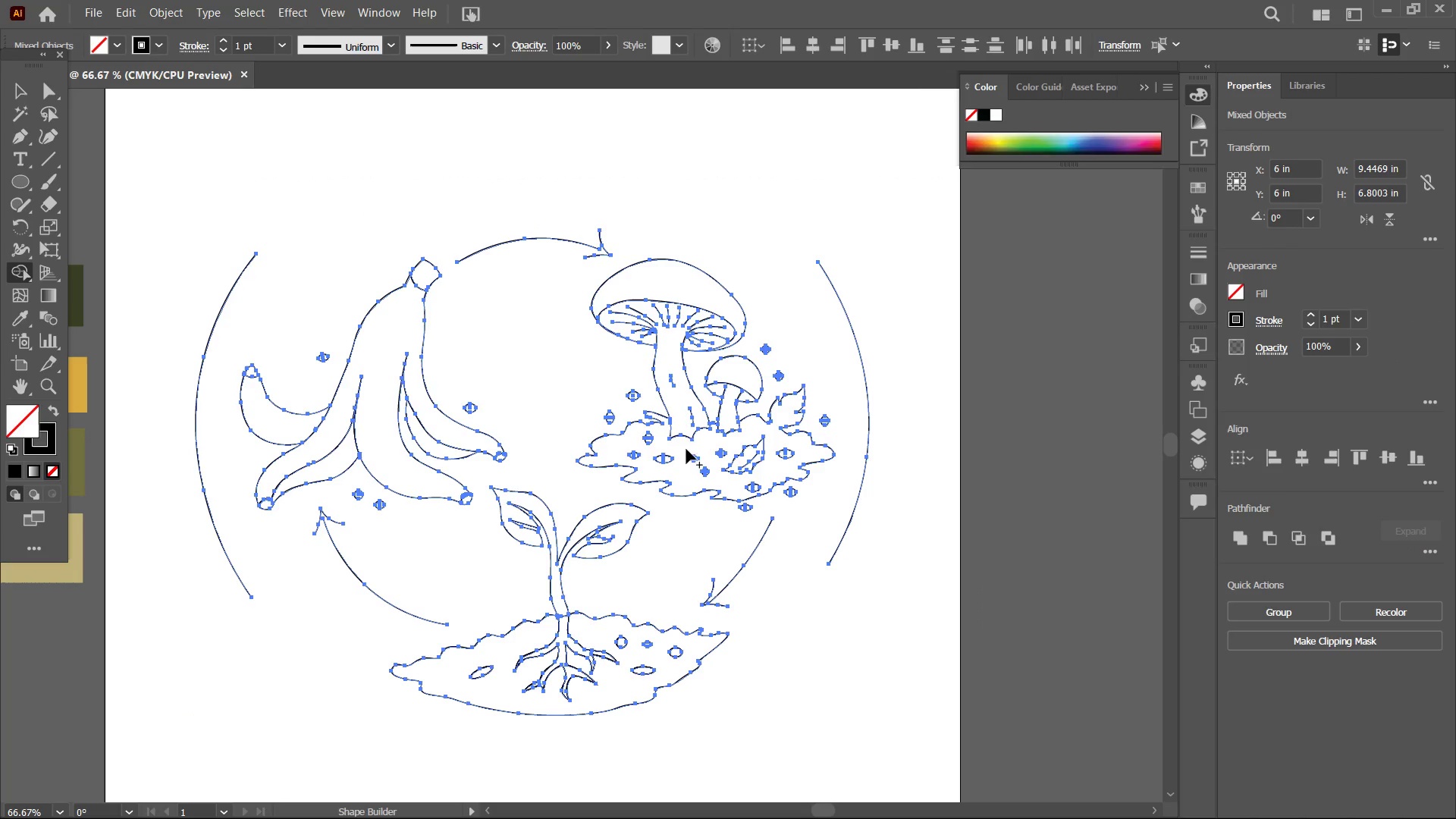 
double_click([297, 124])
 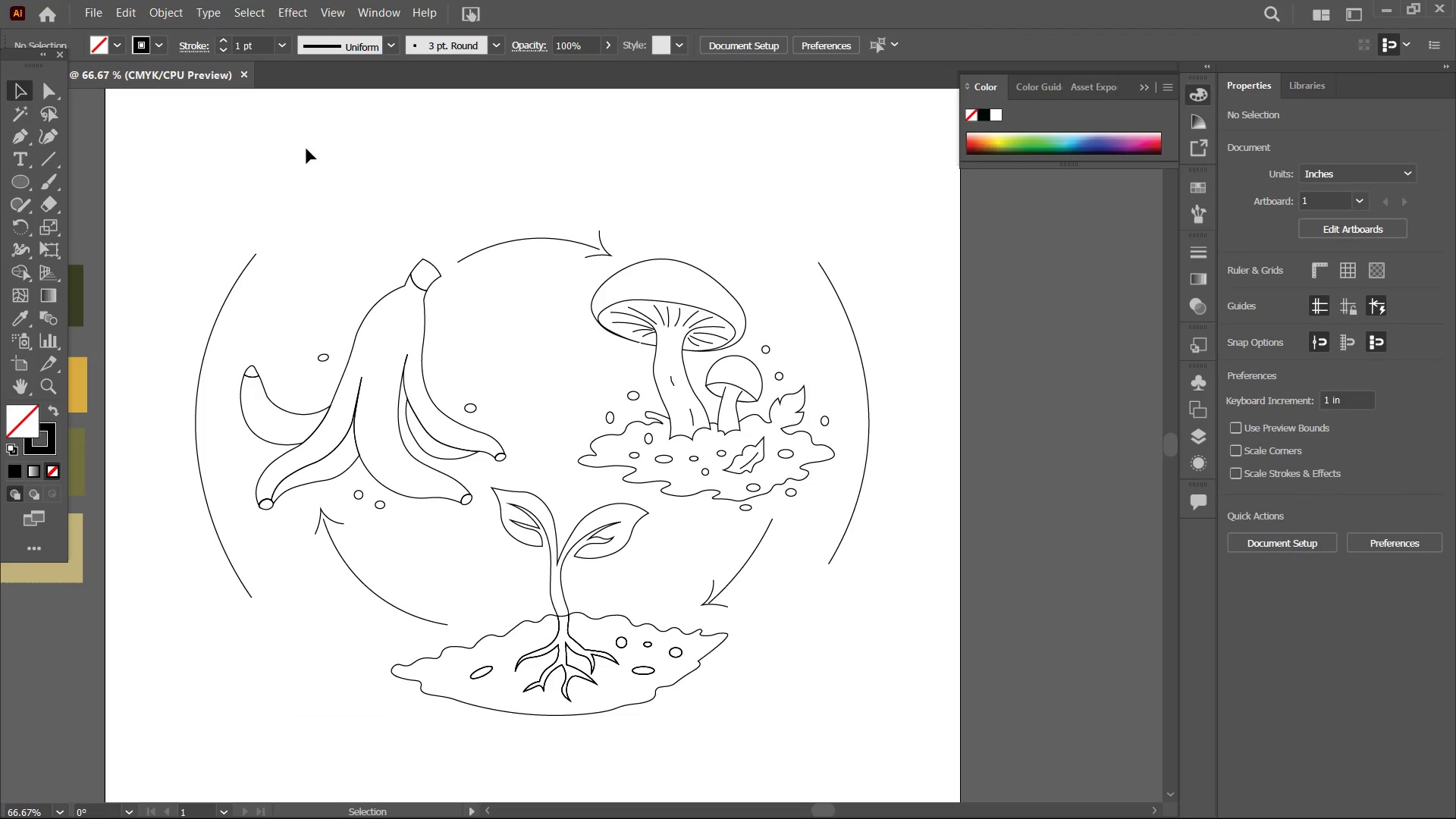 
key(Control+Equal)
 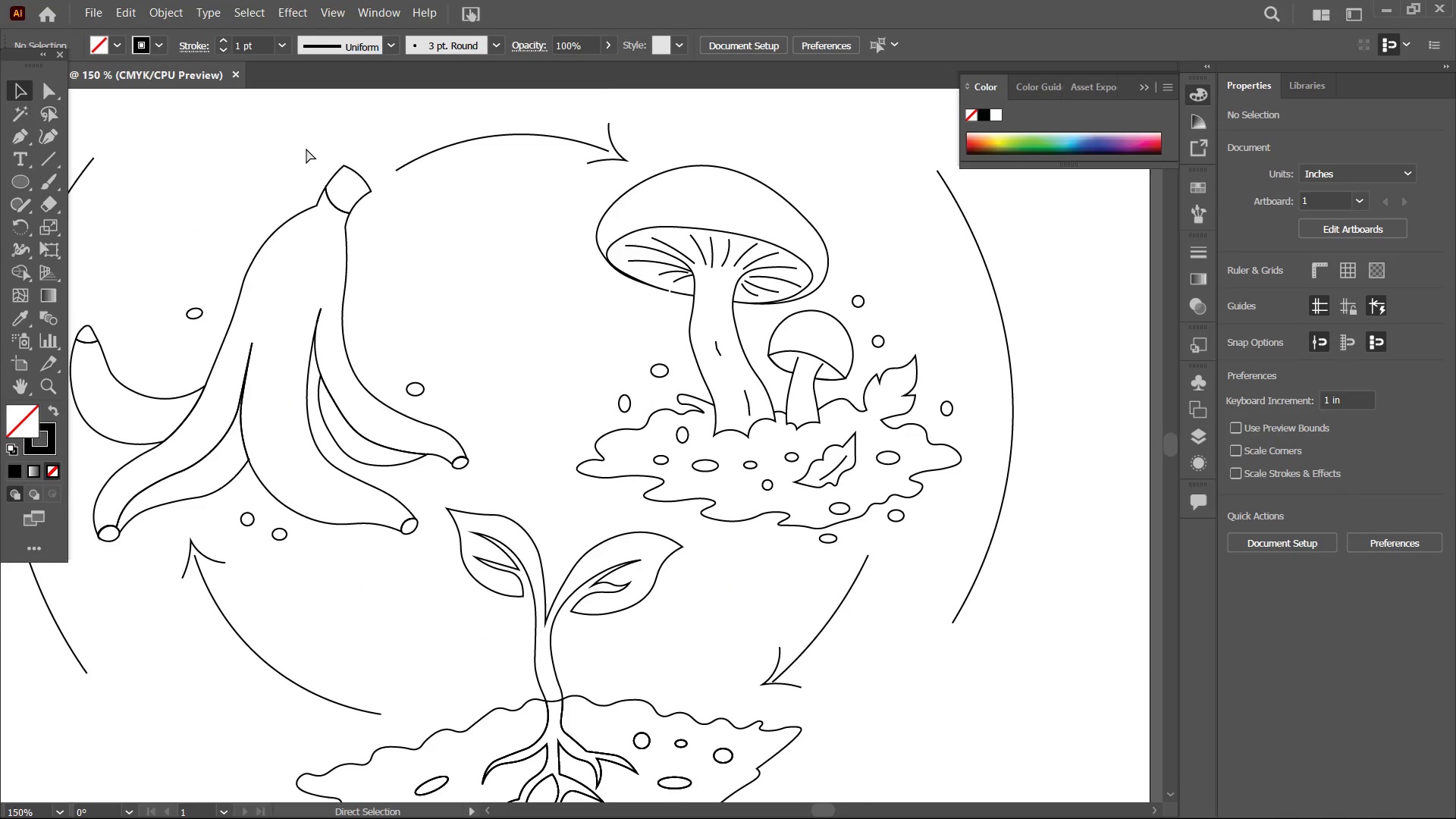 
key(Control+Equal)
 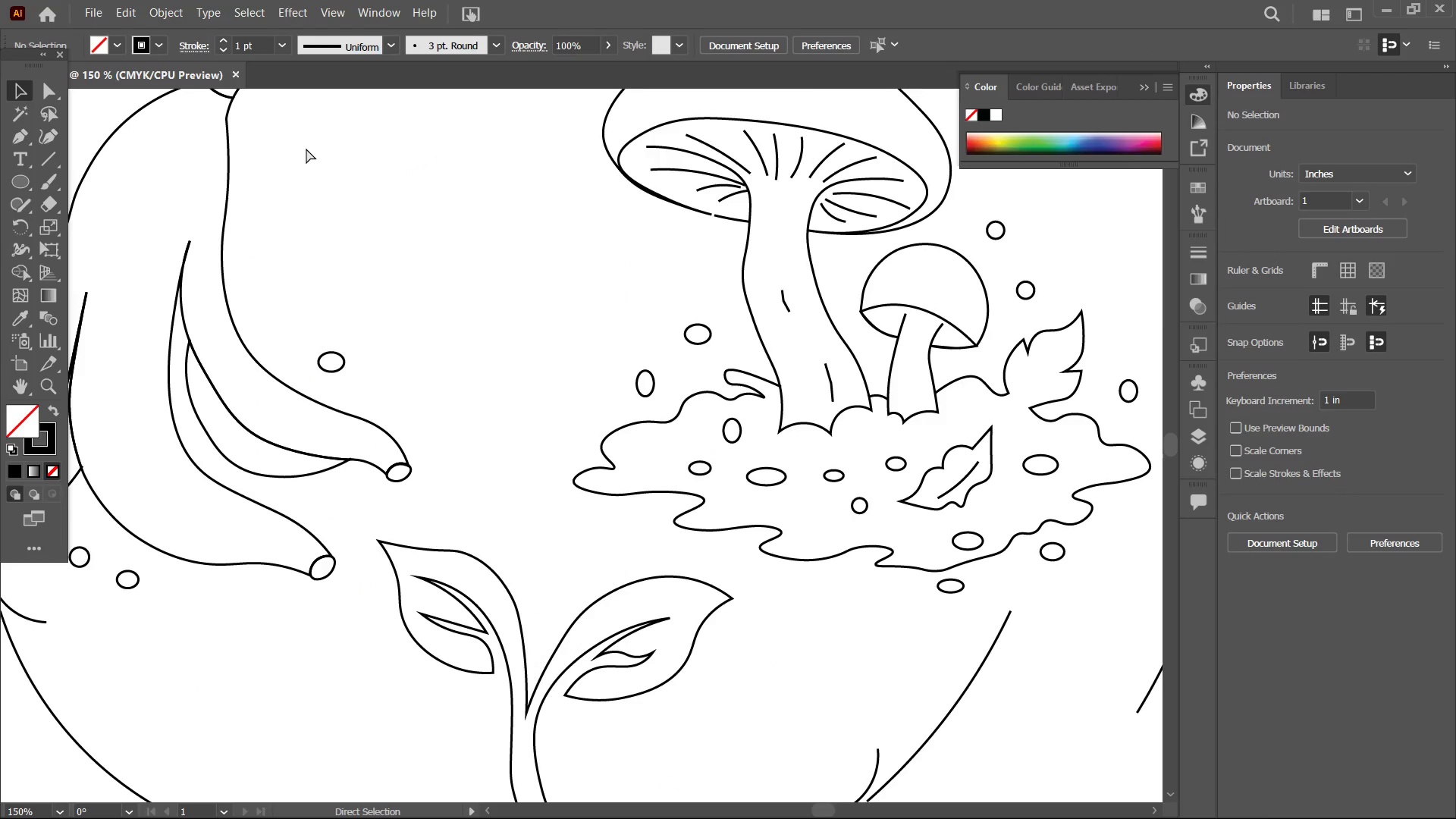 
key(Control+Equal)
 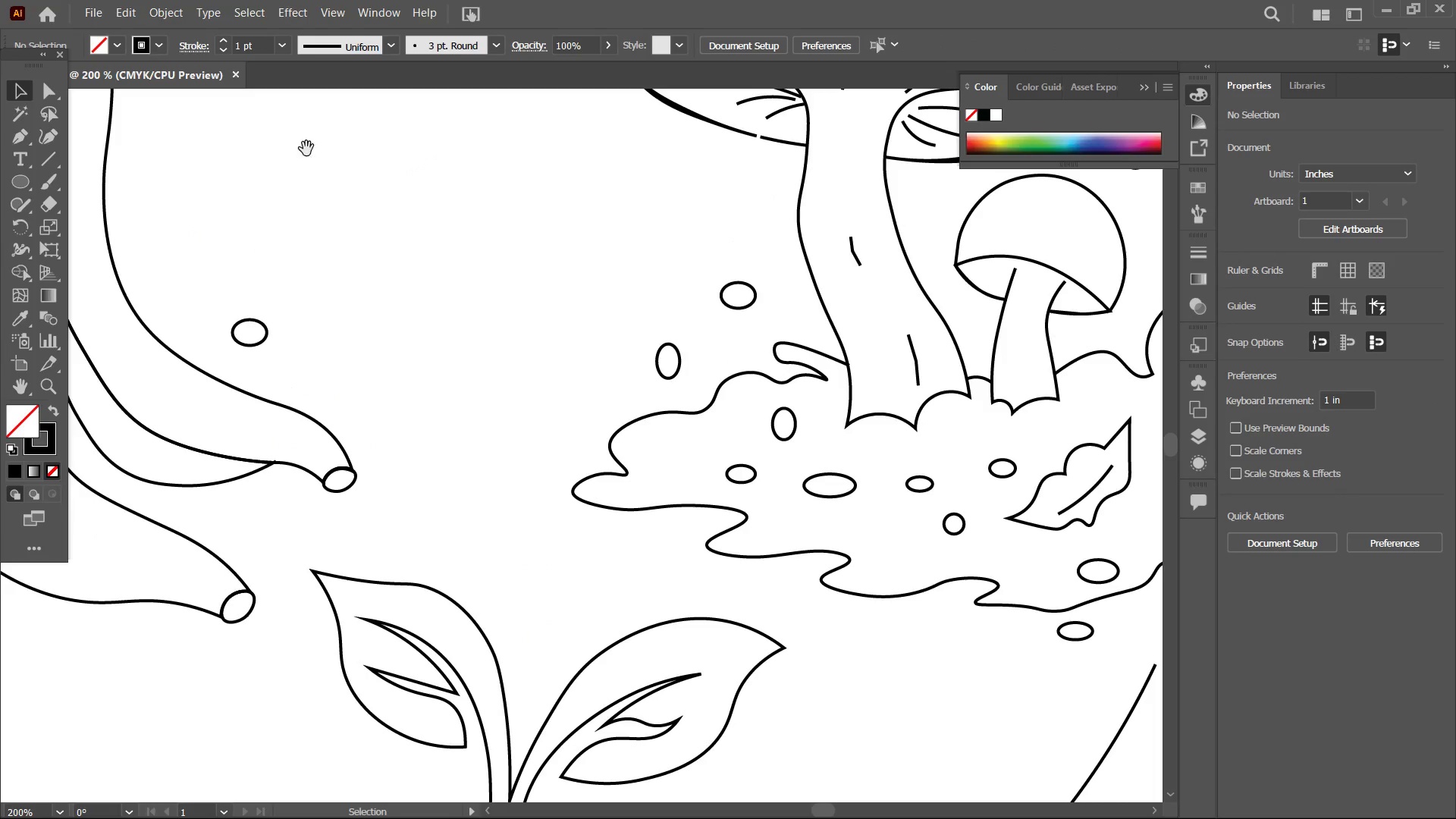 
hold_key(key=Space, duration=0.72)
 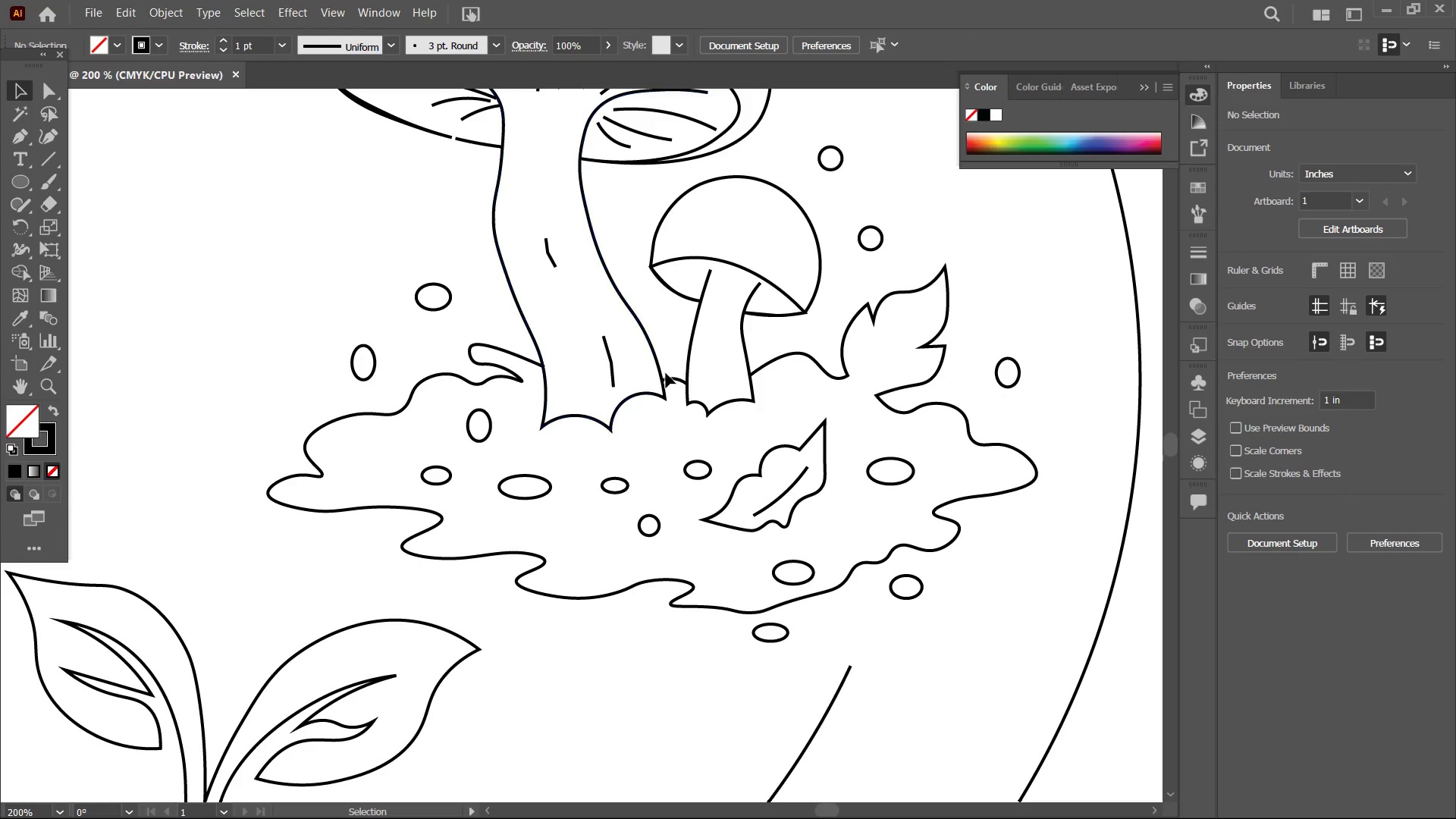 
left_click_drag(start_coordinate=[305, 369], to_coordinate=[0, 369])
 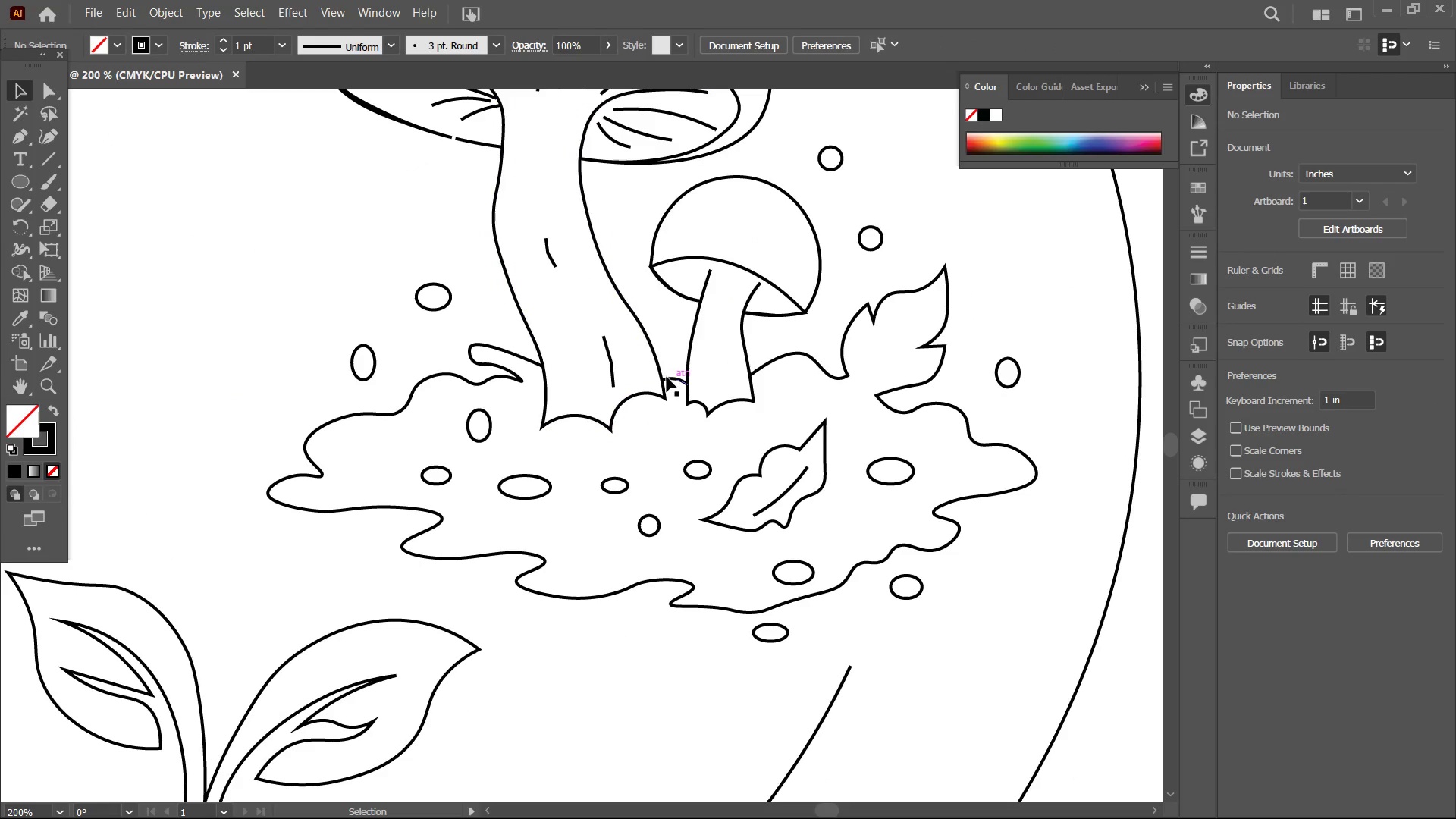 
left_click([668, 381])
 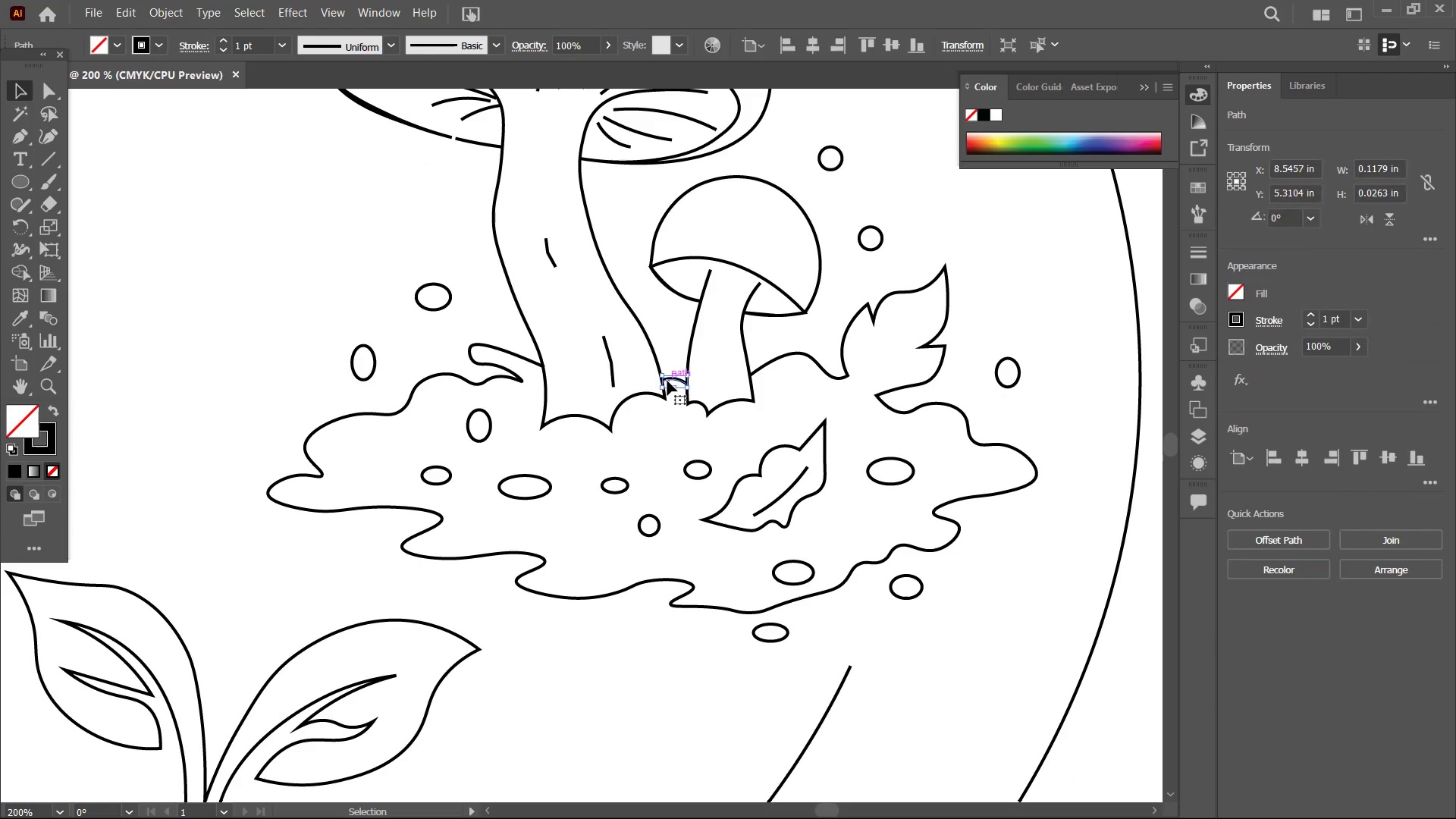 
key(Backspace)
 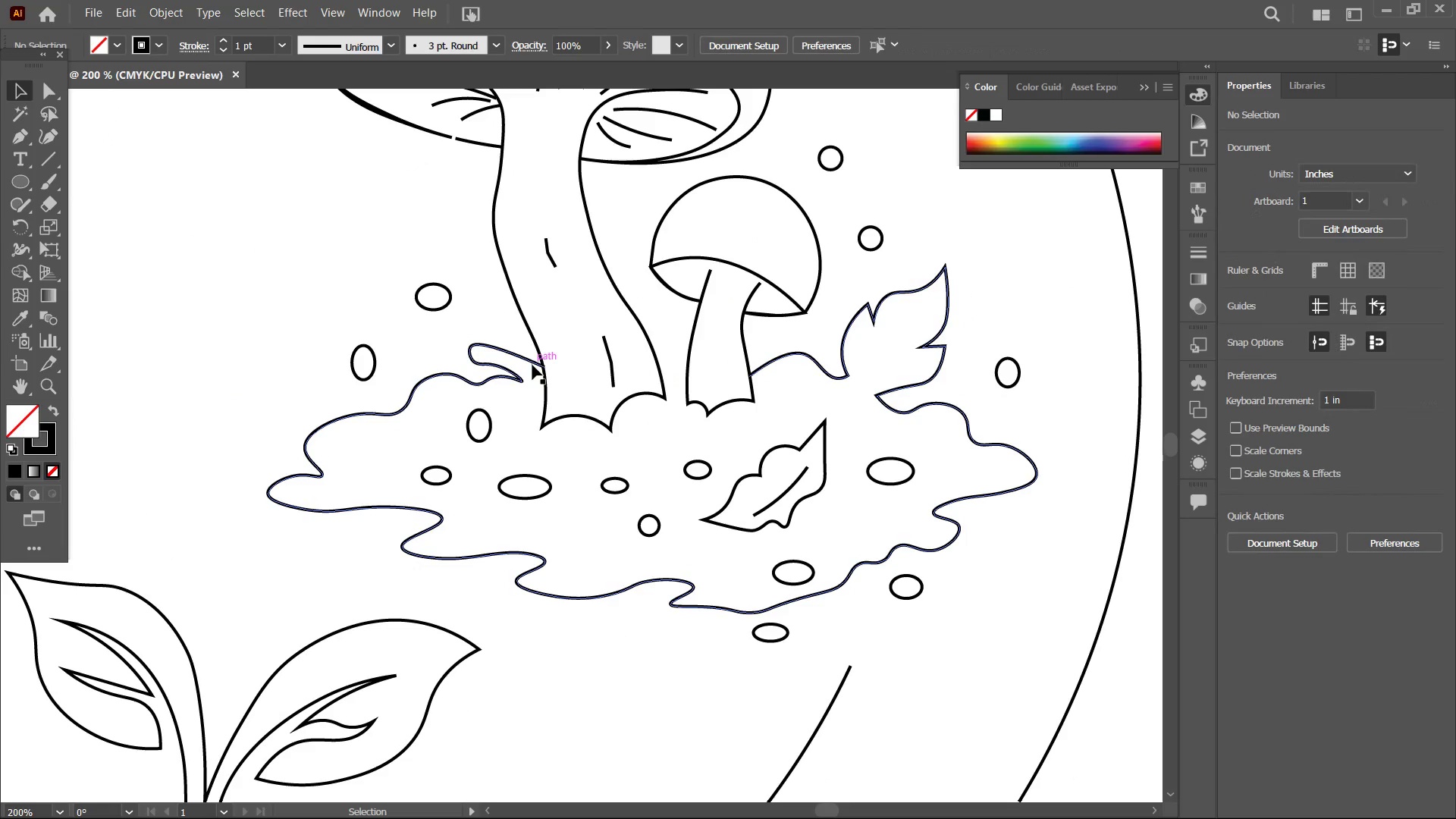 
left_click([532, 365])
 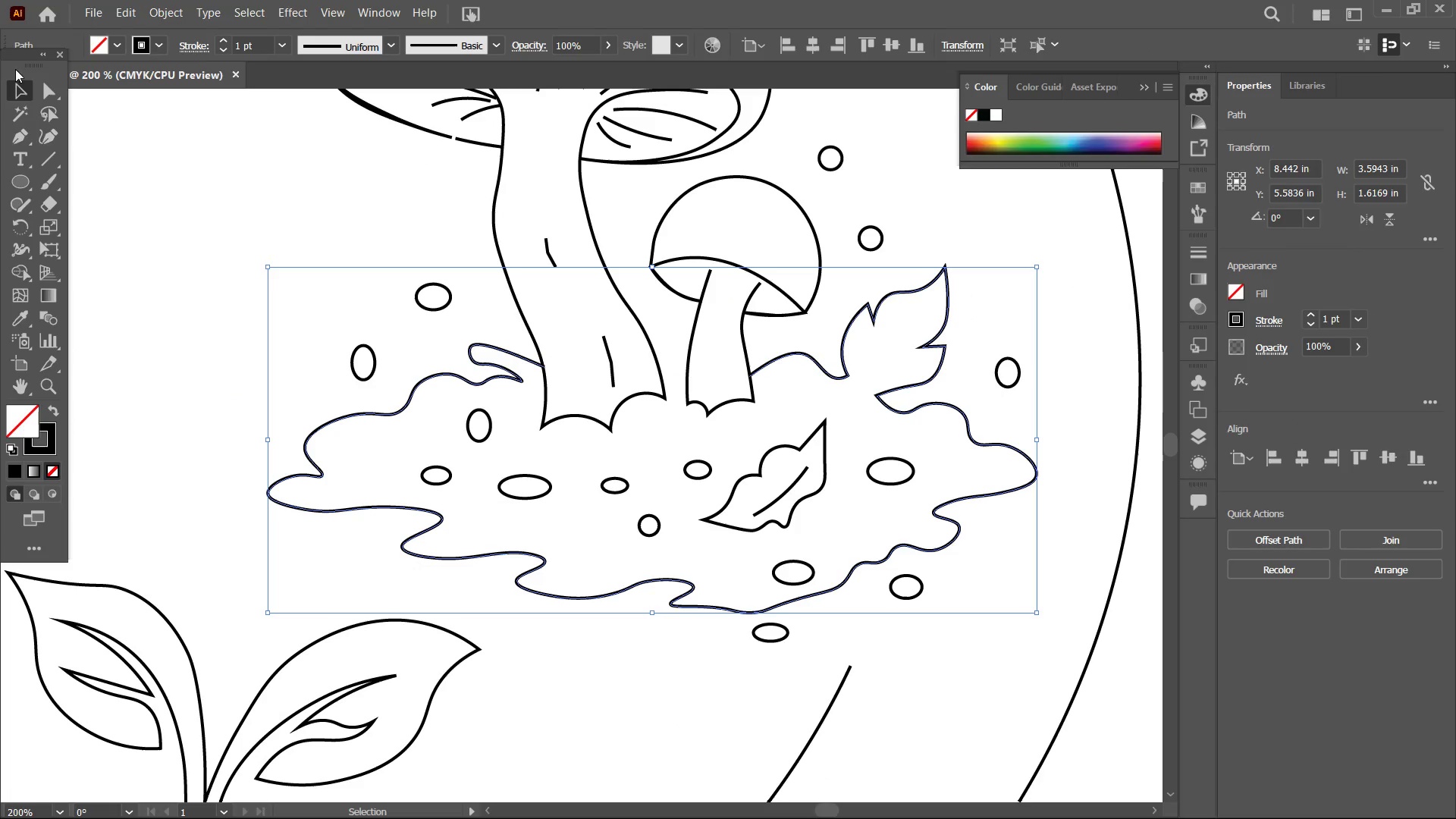 
left_click([42, 140])
 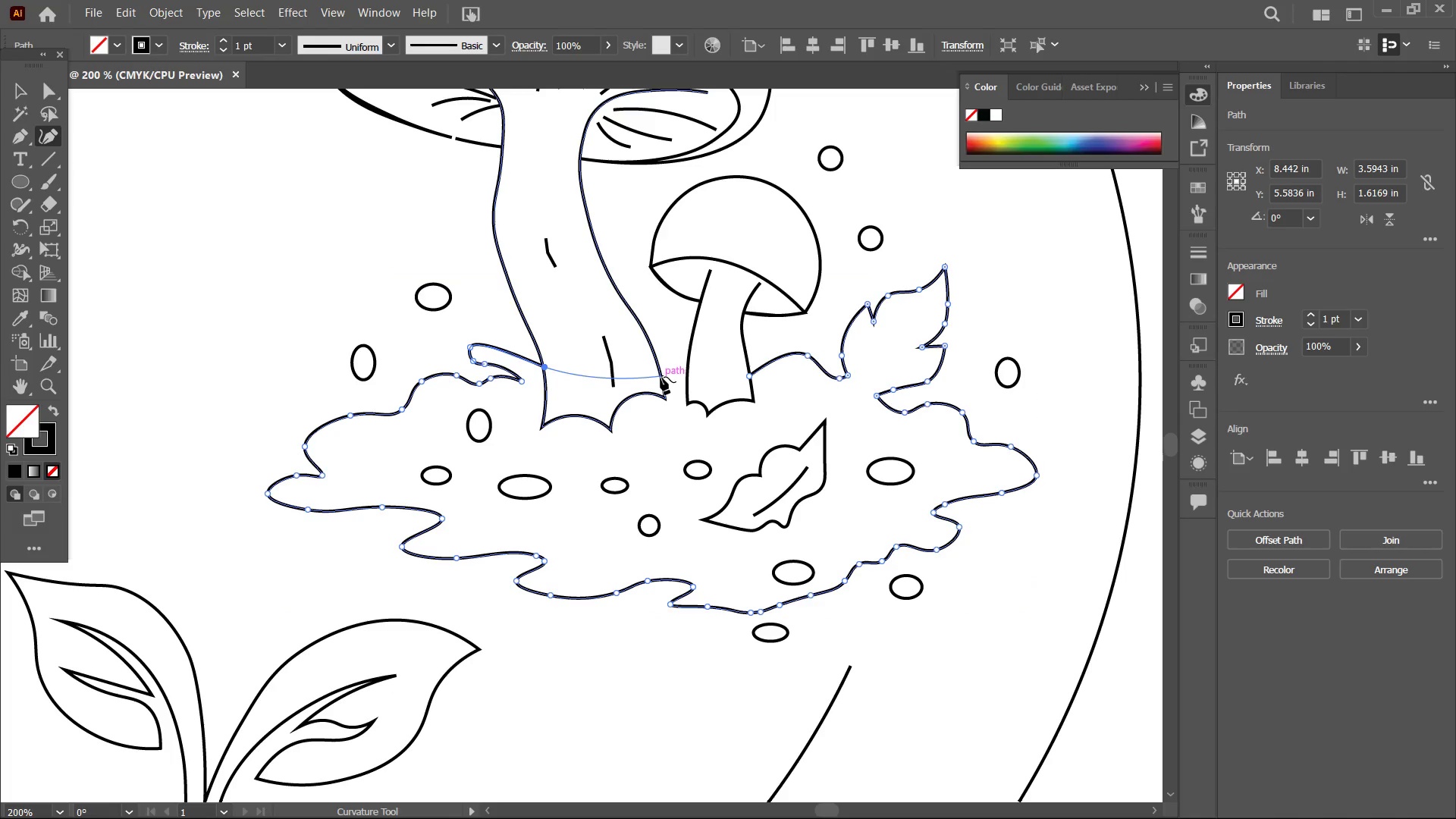 
left_click([661, 377])
 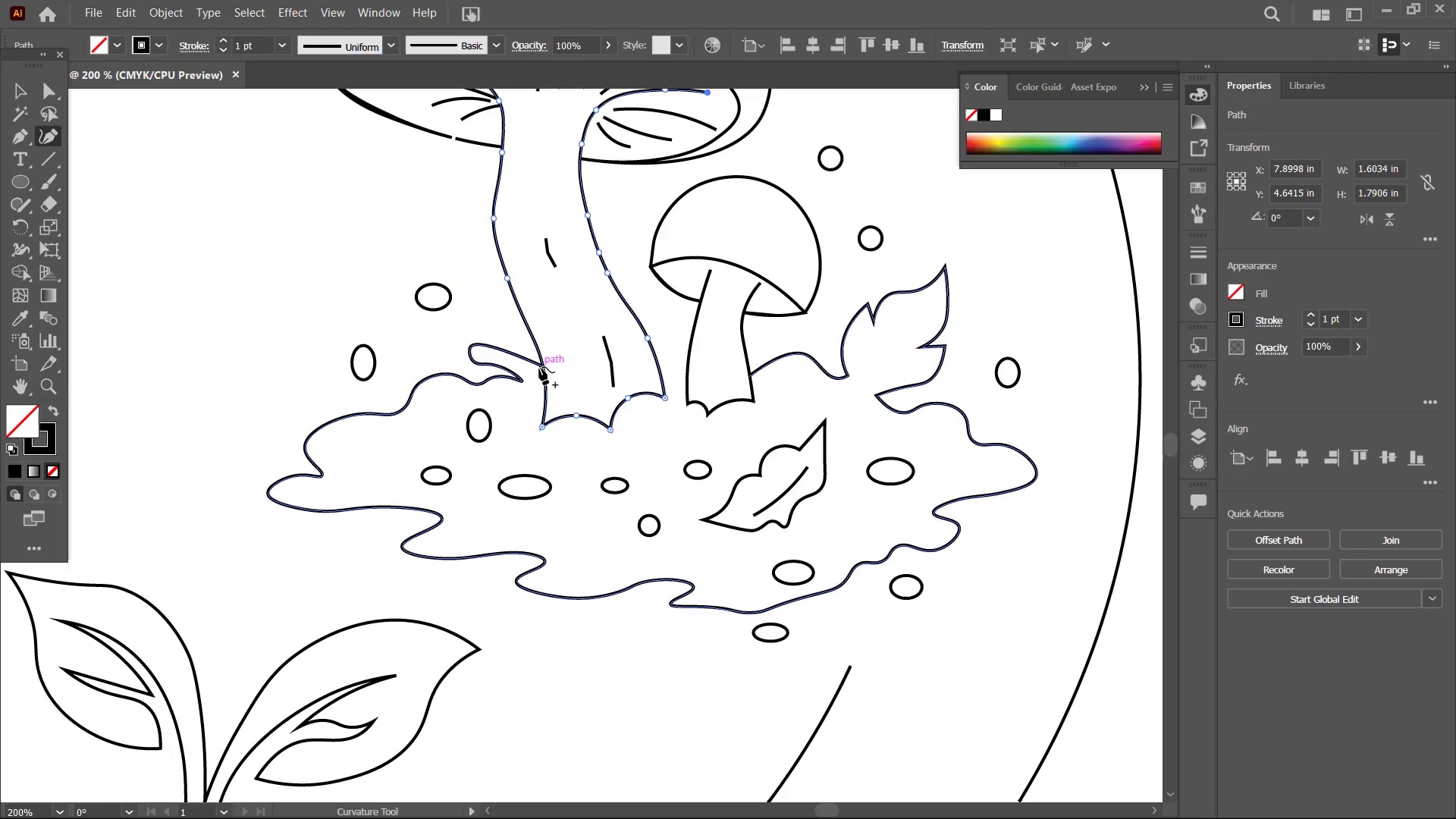 
left_click([536, 365])
 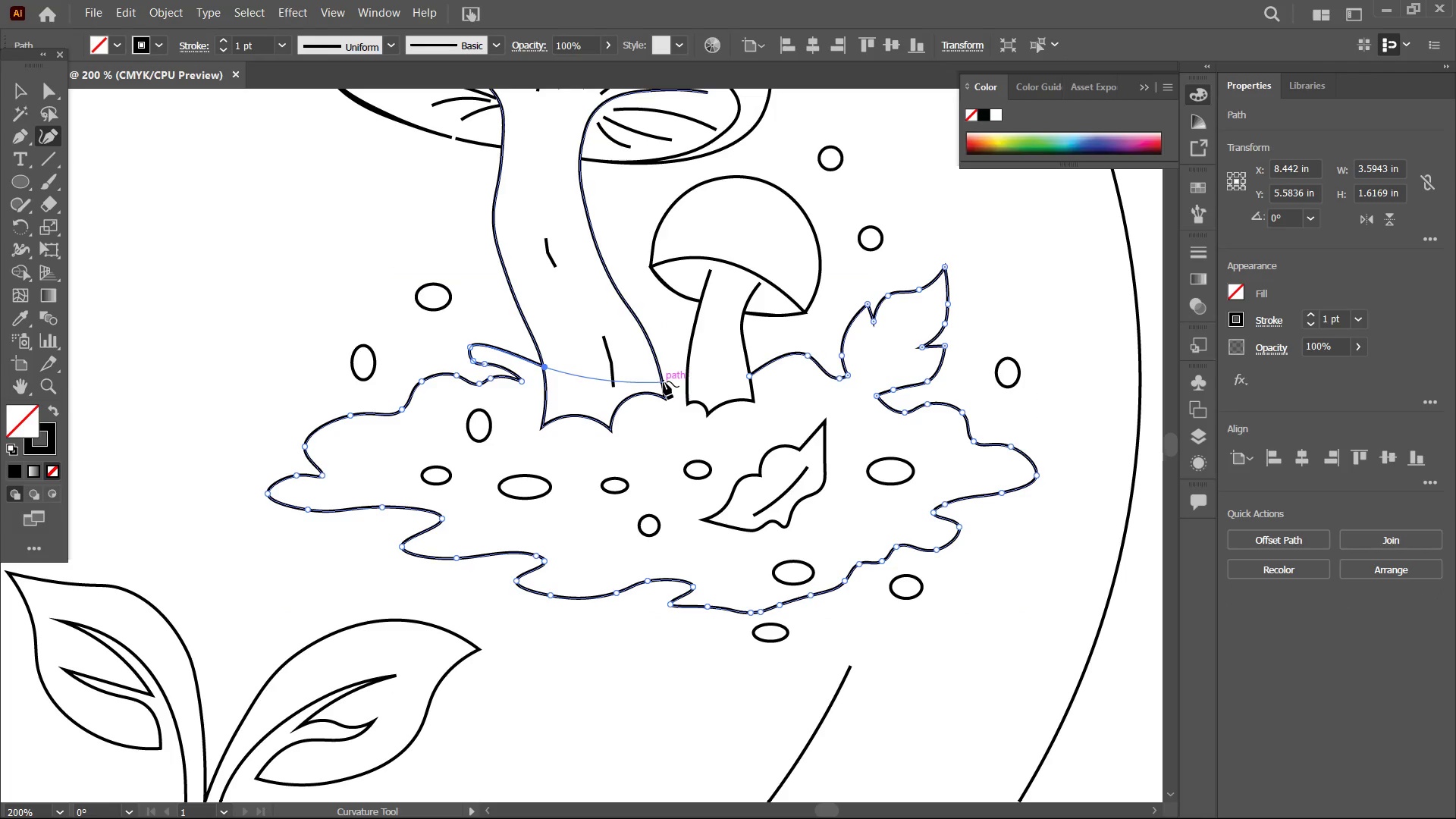 
left_click([664, 381])
 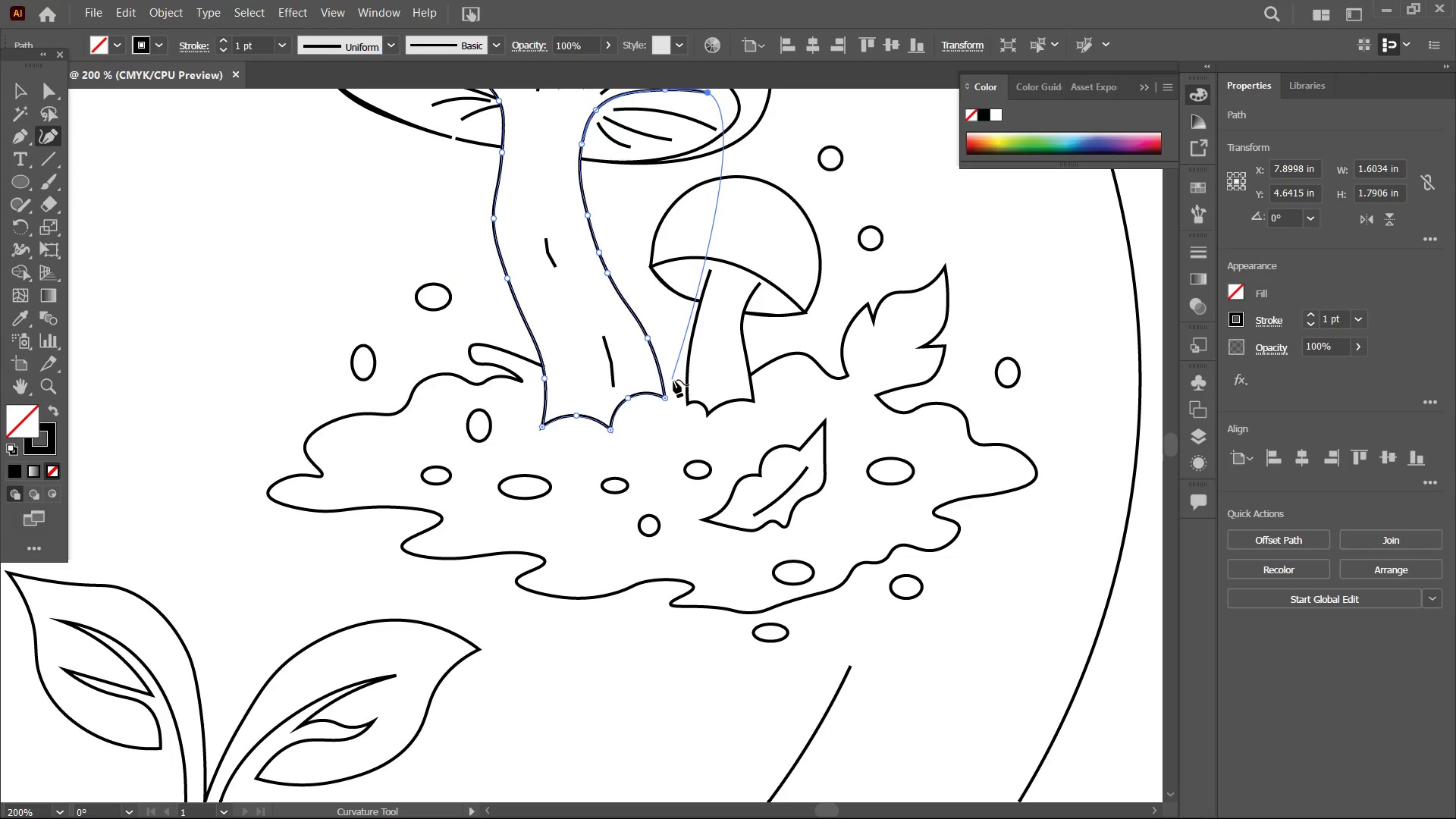 
key(Control+Z)
 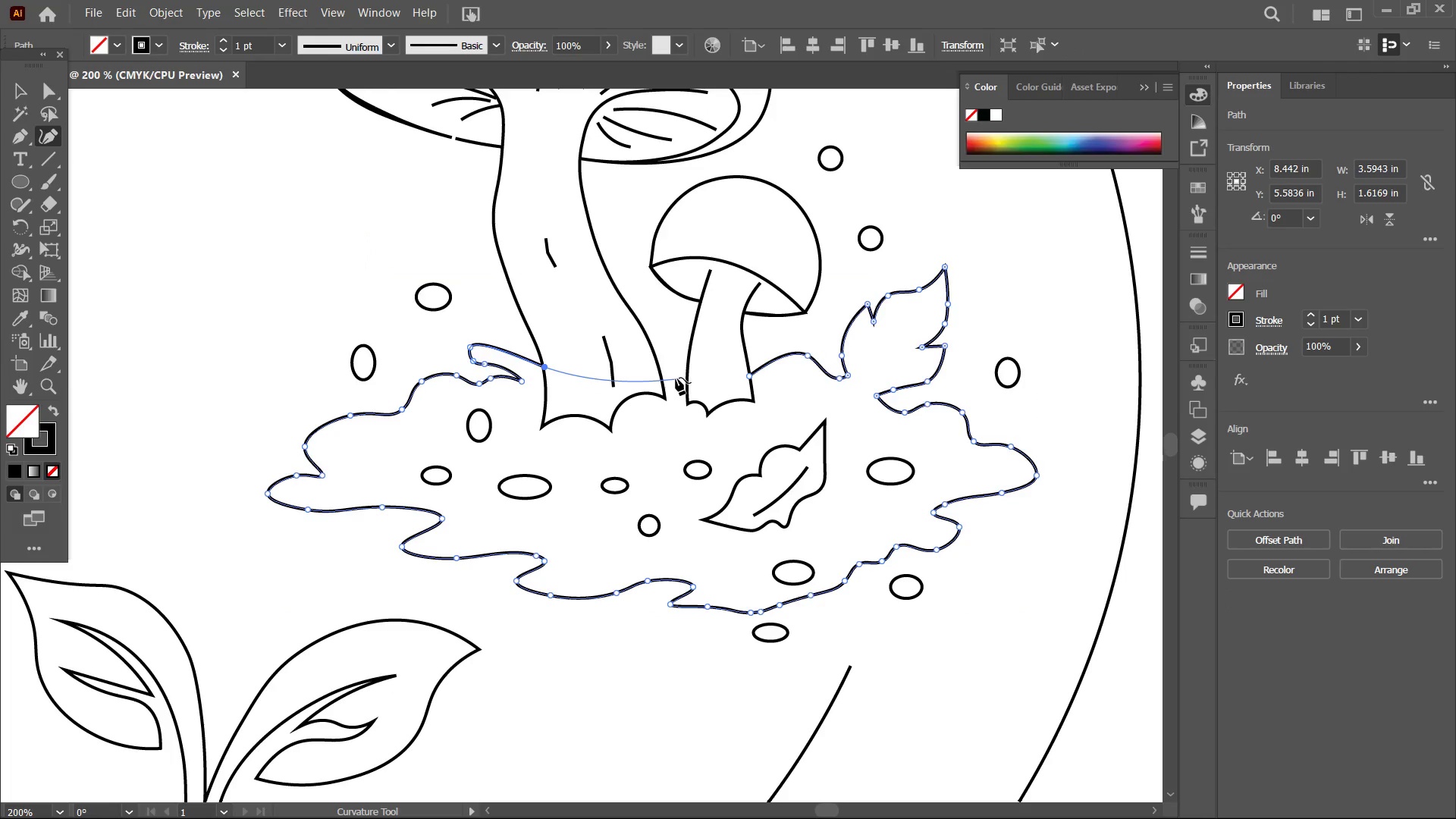 
left_click([676, 378])
 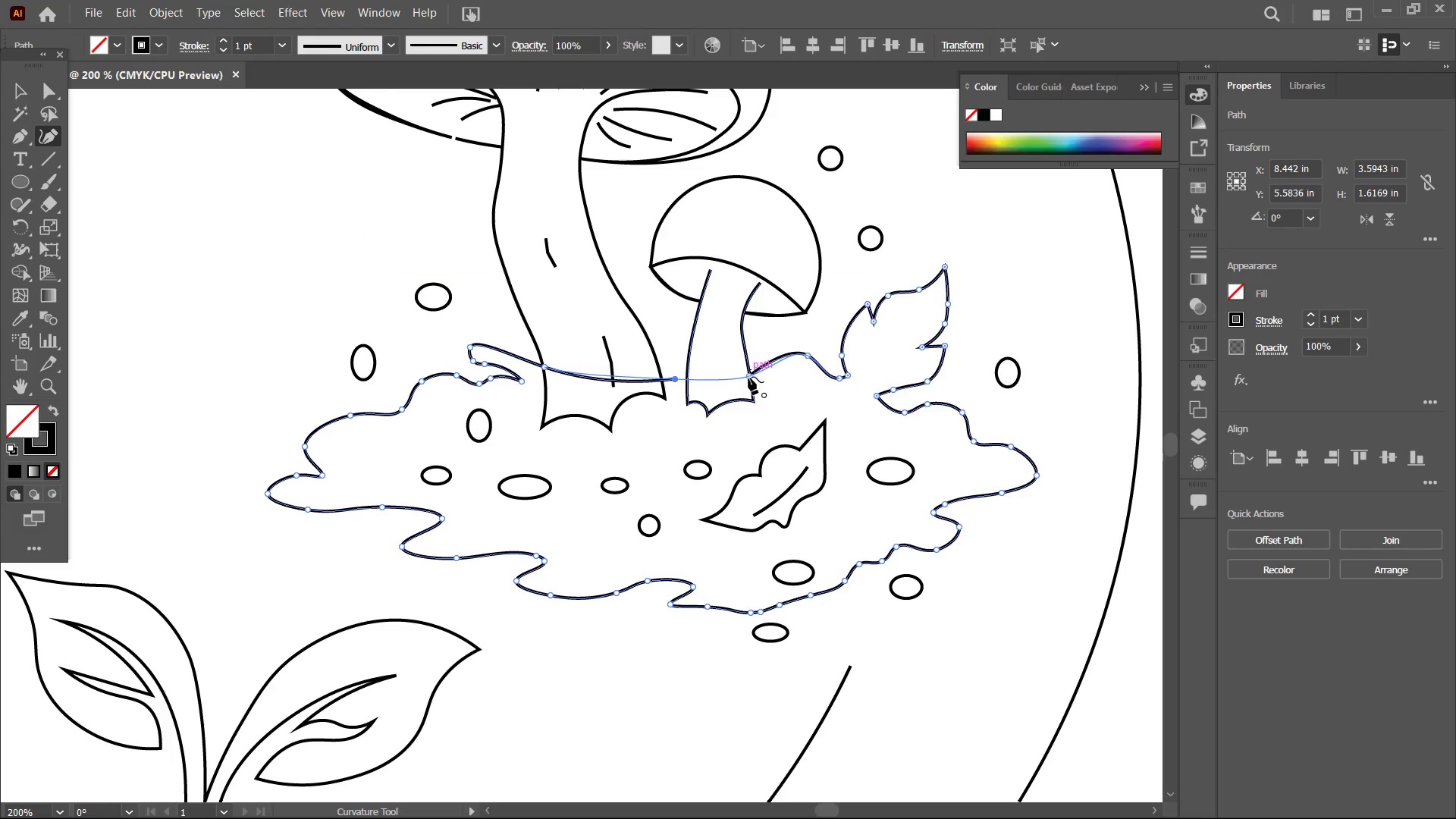 
left_click([748, 377])
 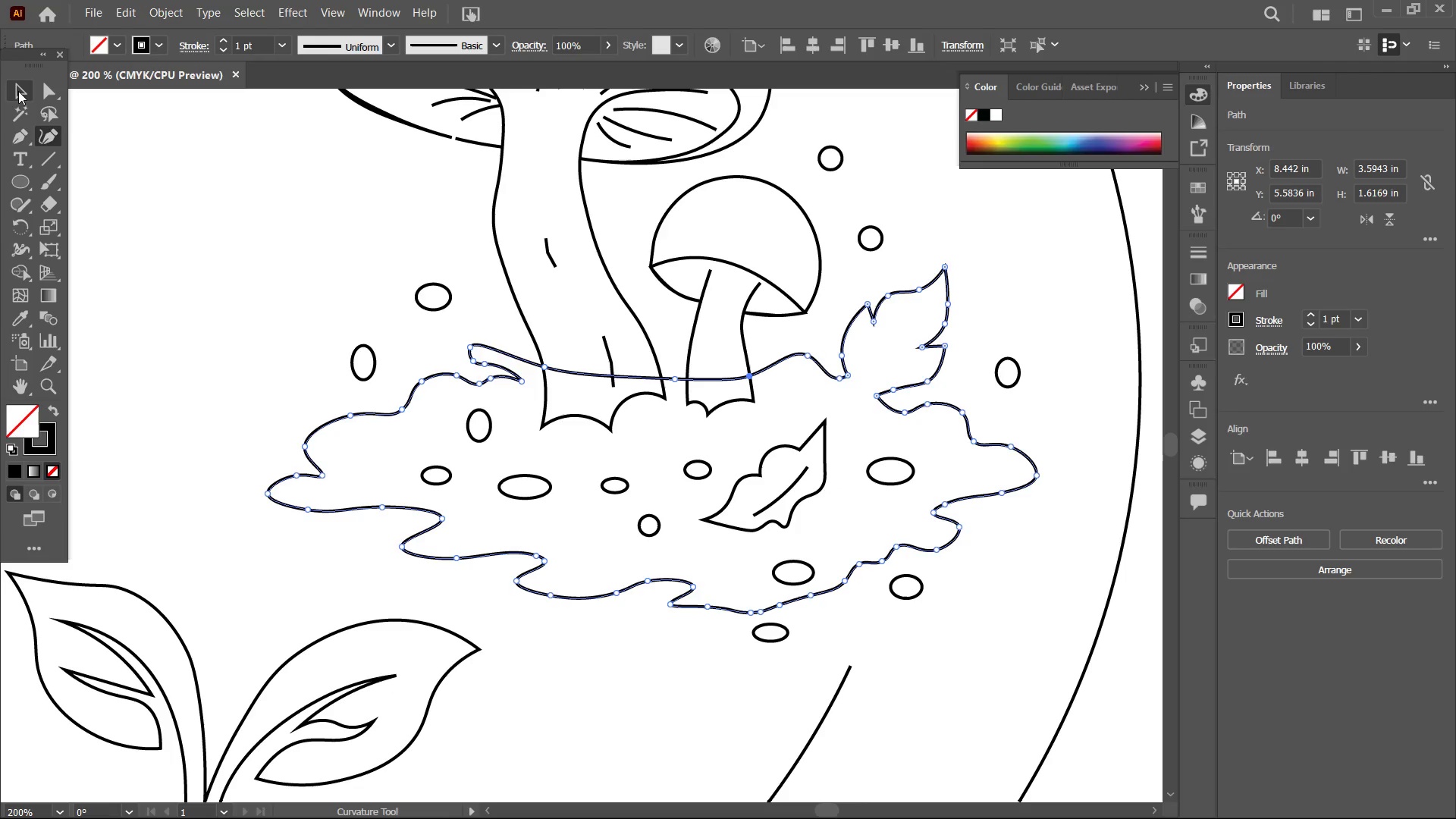 
double_click([158, 133])
 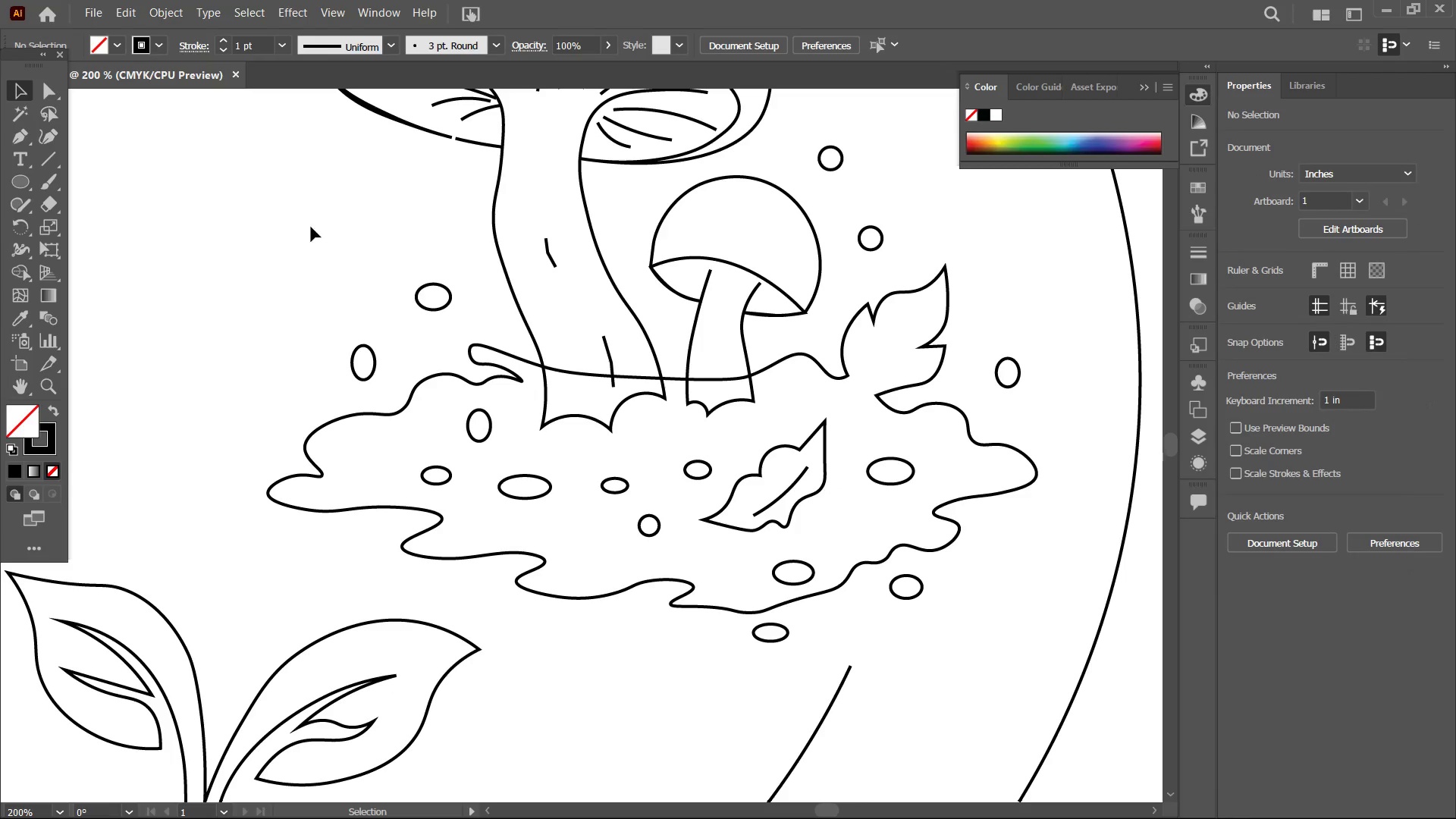 
left_click_drag(start_coordinate=[304, 215], to_coordinate=[1007, 580])
 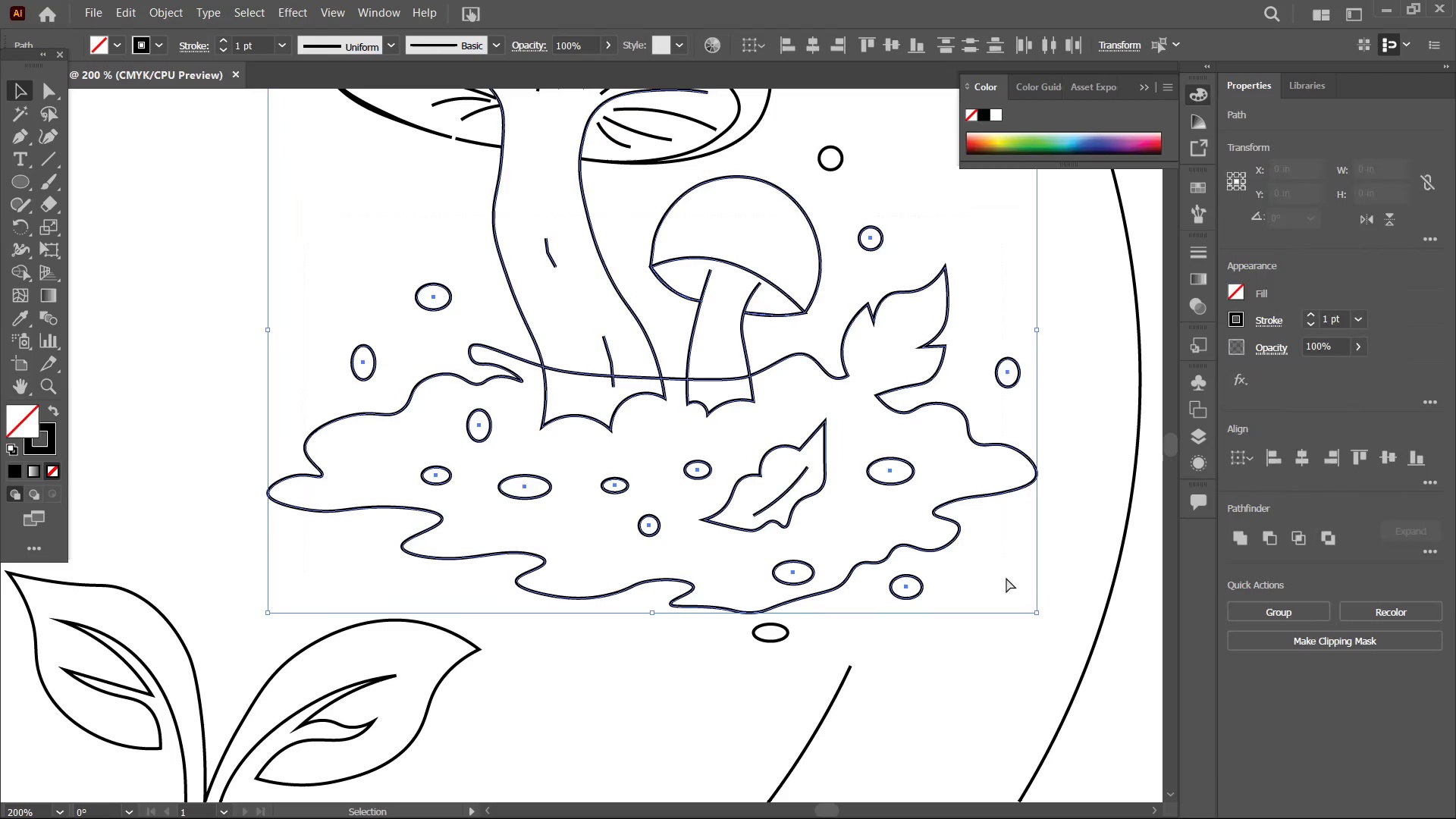 
key(Control+Minus)
 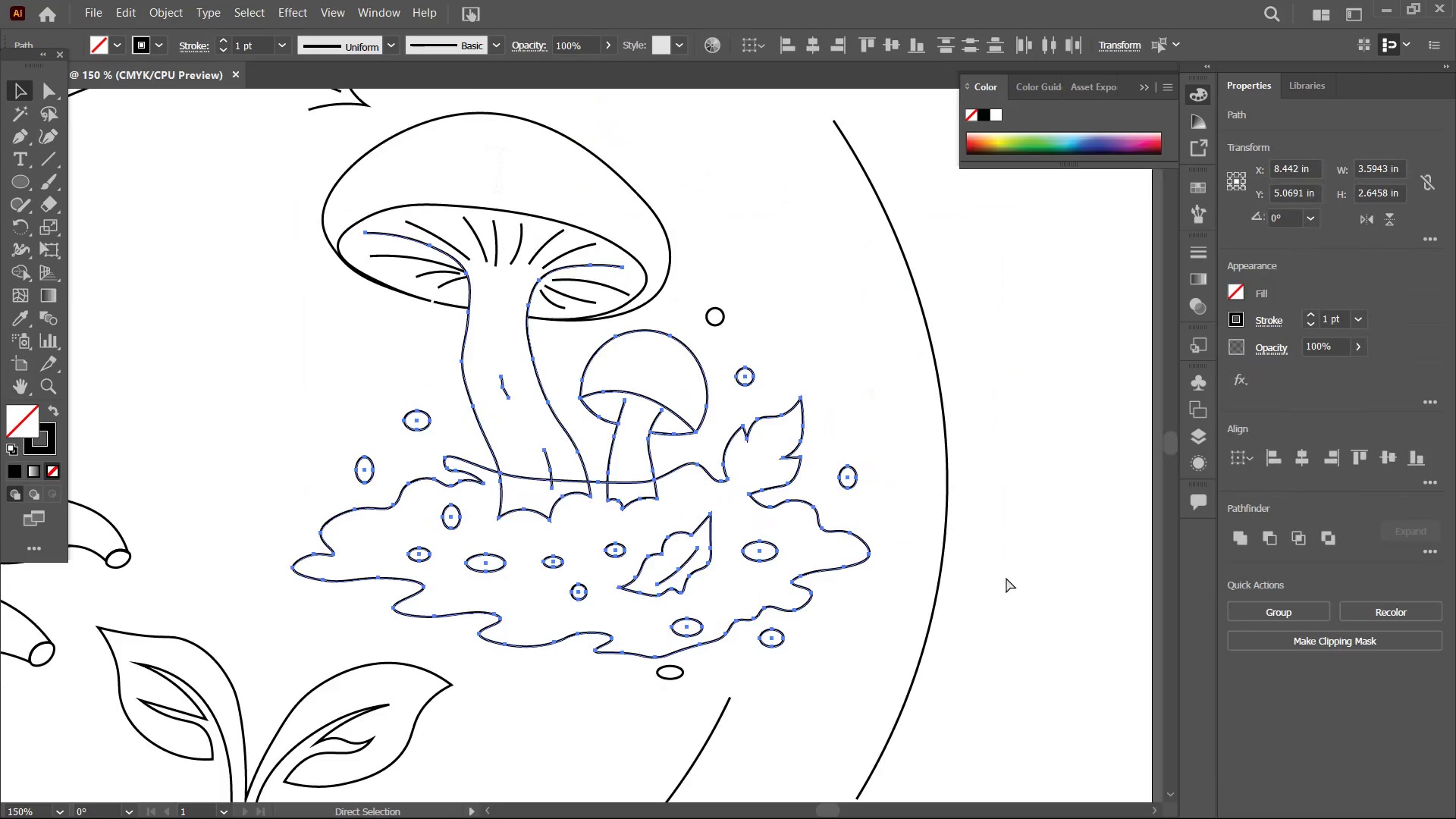 
key(Control+Minus)
 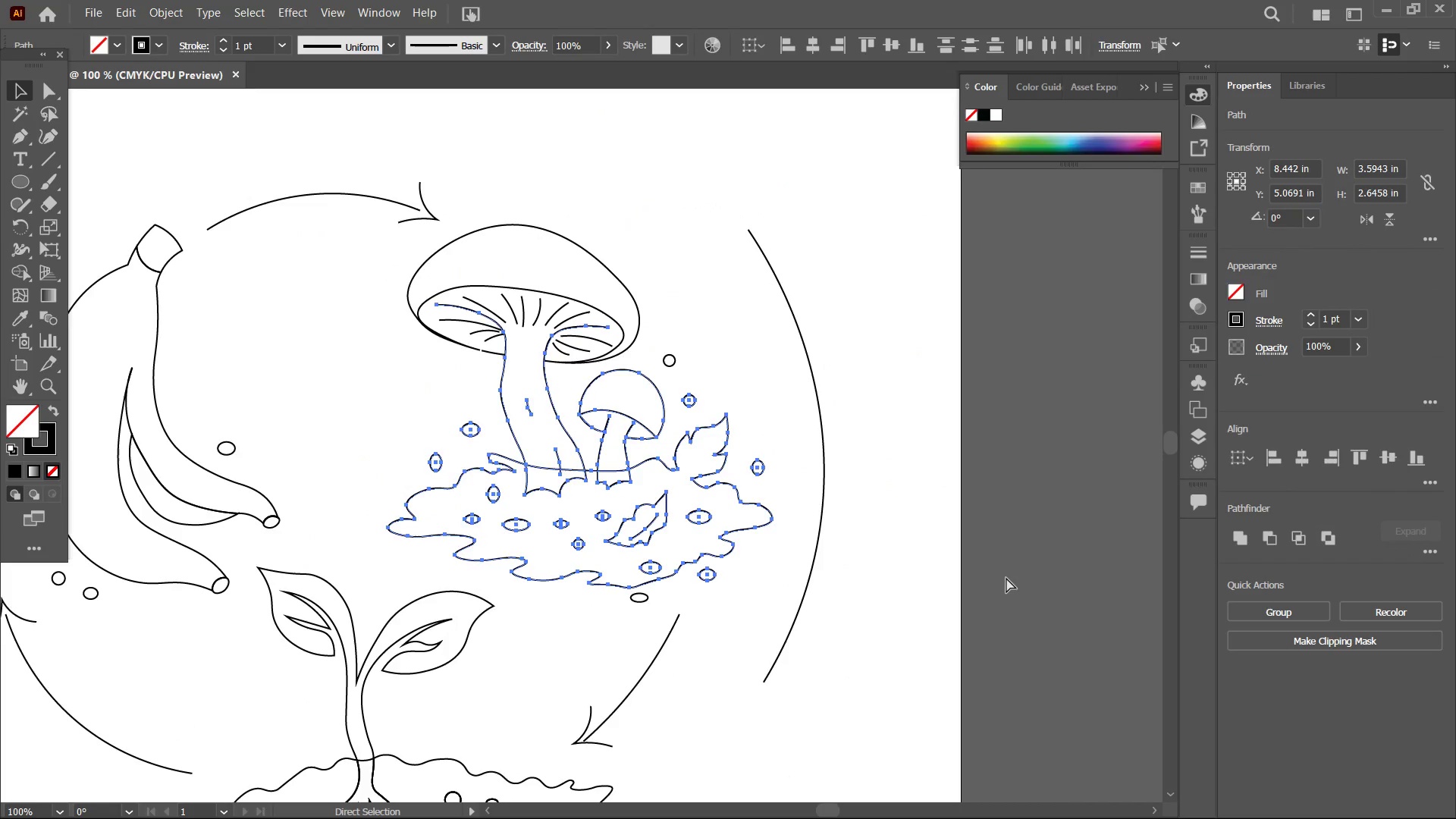 
key(Control+Minus)
 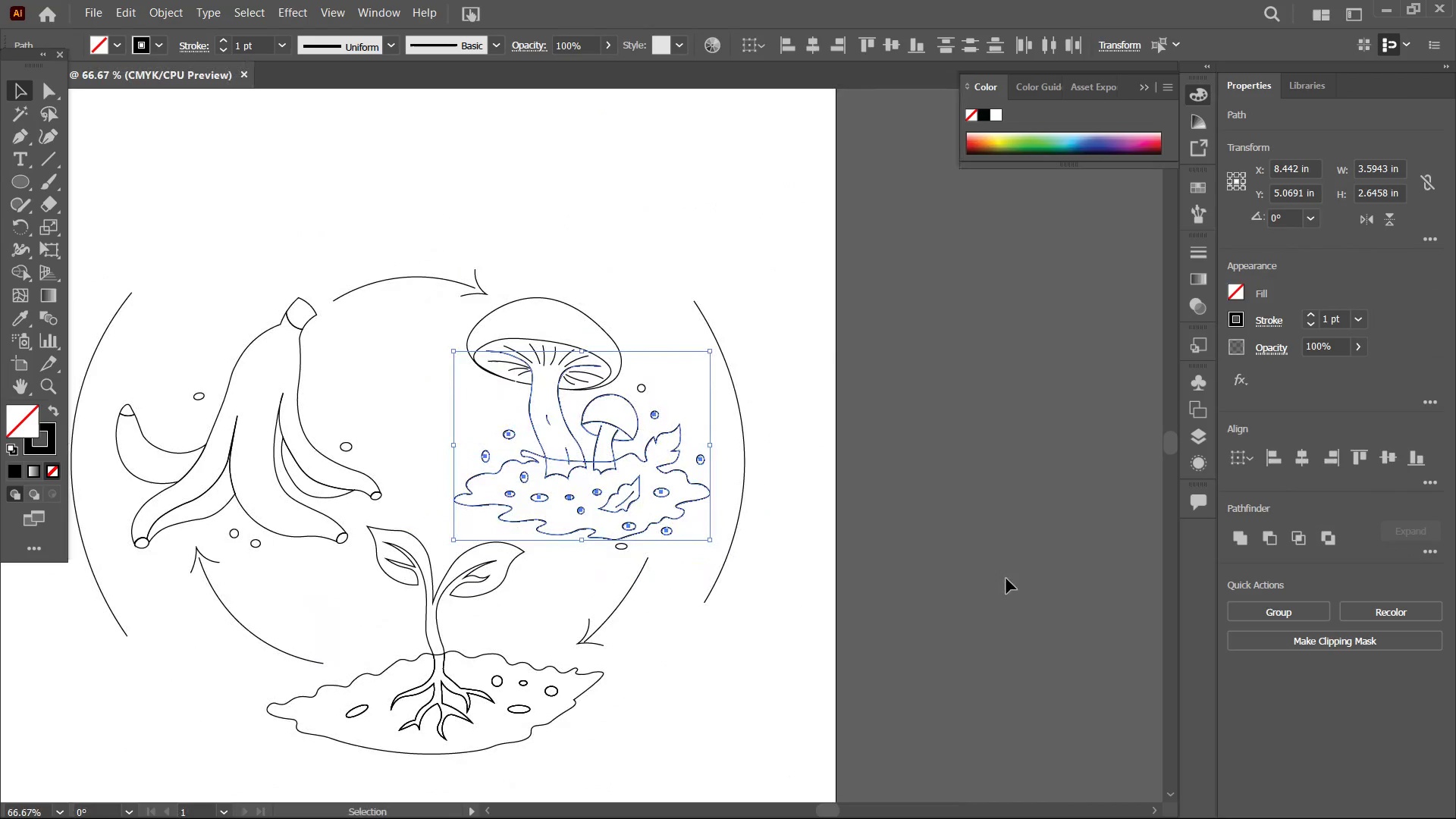 
hold_key(key=Space, duration=0.89)
 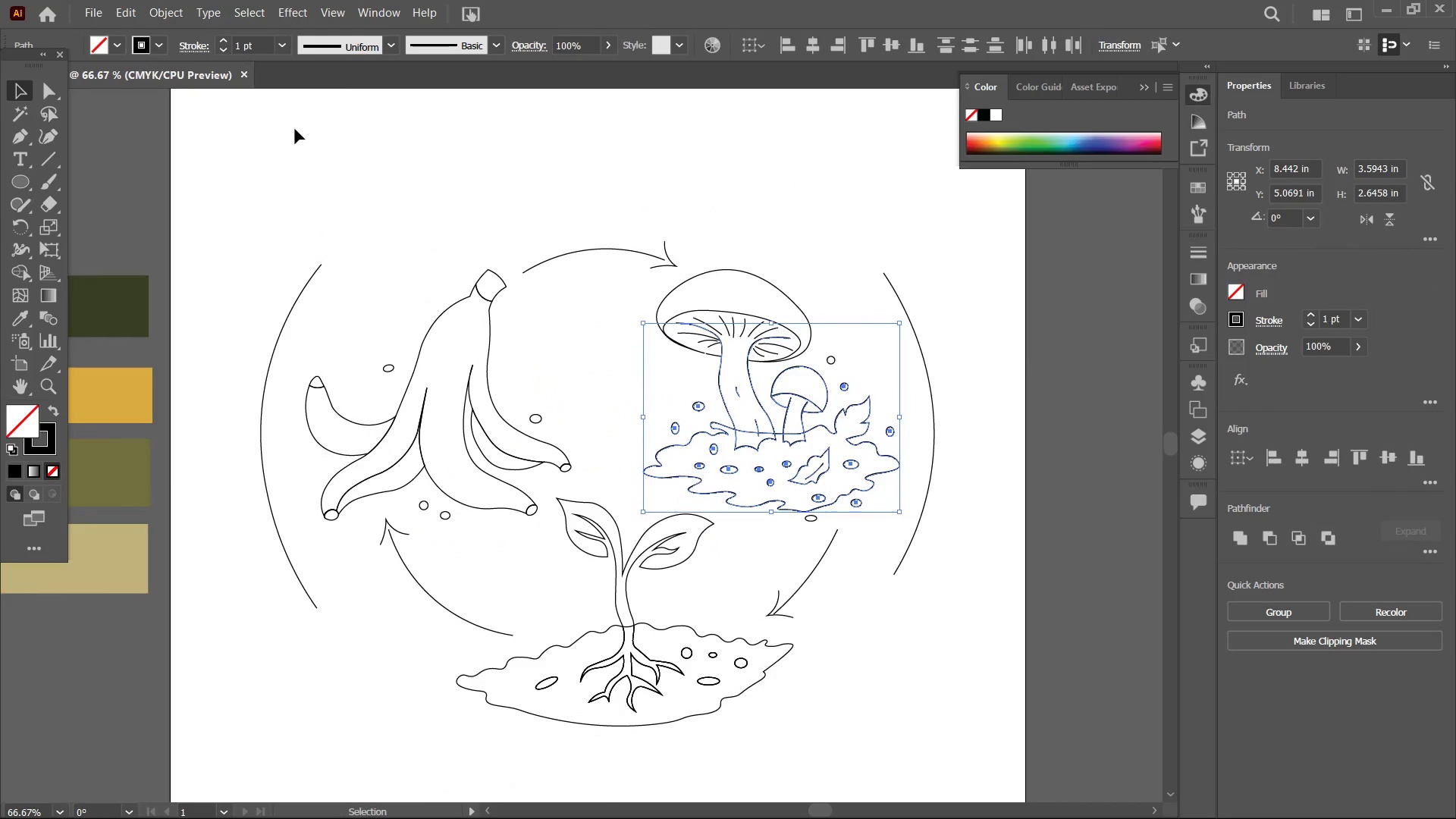 
left_click_drag(start_coordinate=[572, 592], to_coordinate=[761, 563])
 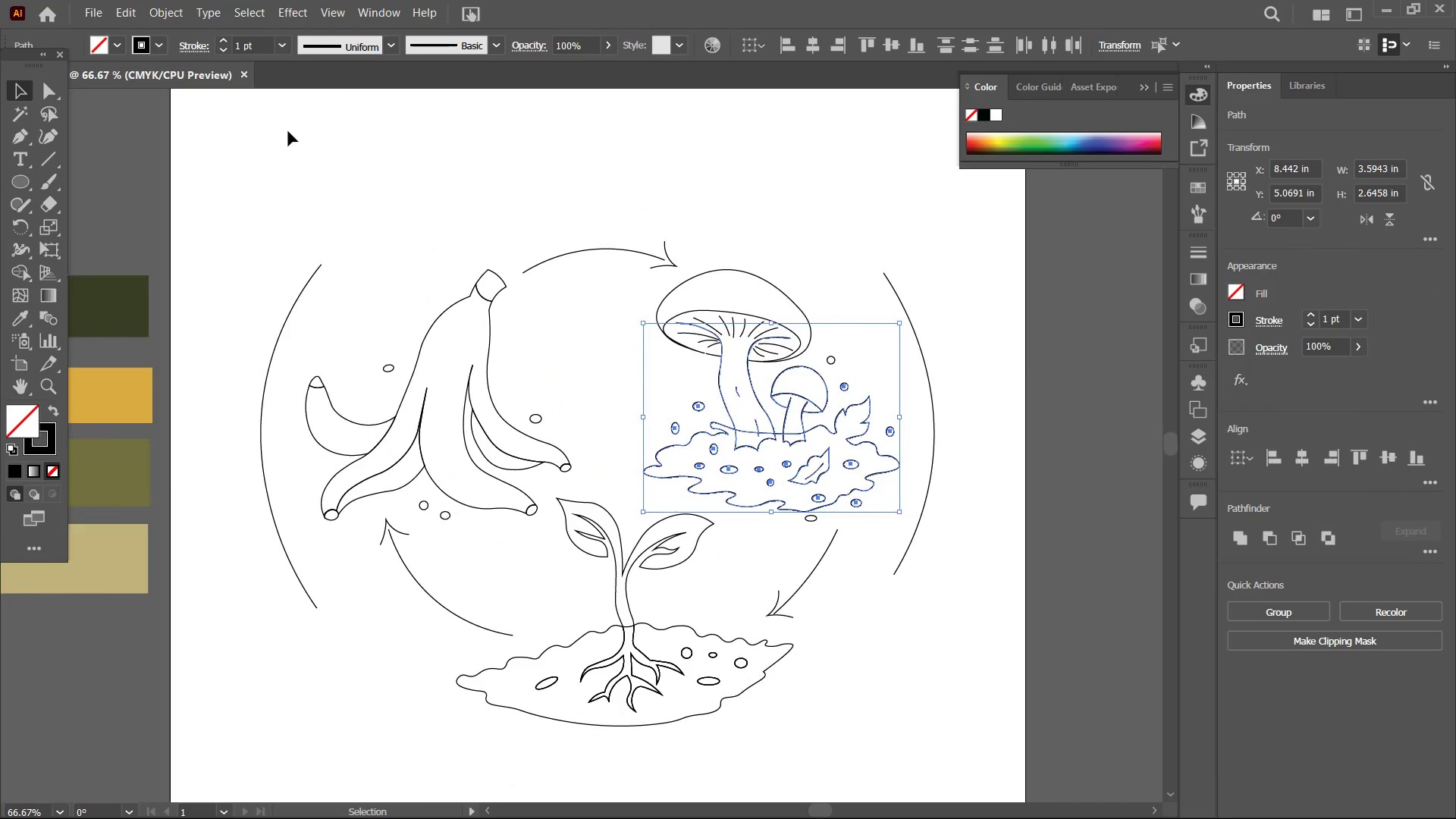 
left_click_drag(start_coordinate=[288, 132], to_coordinate=[960, 695])
 